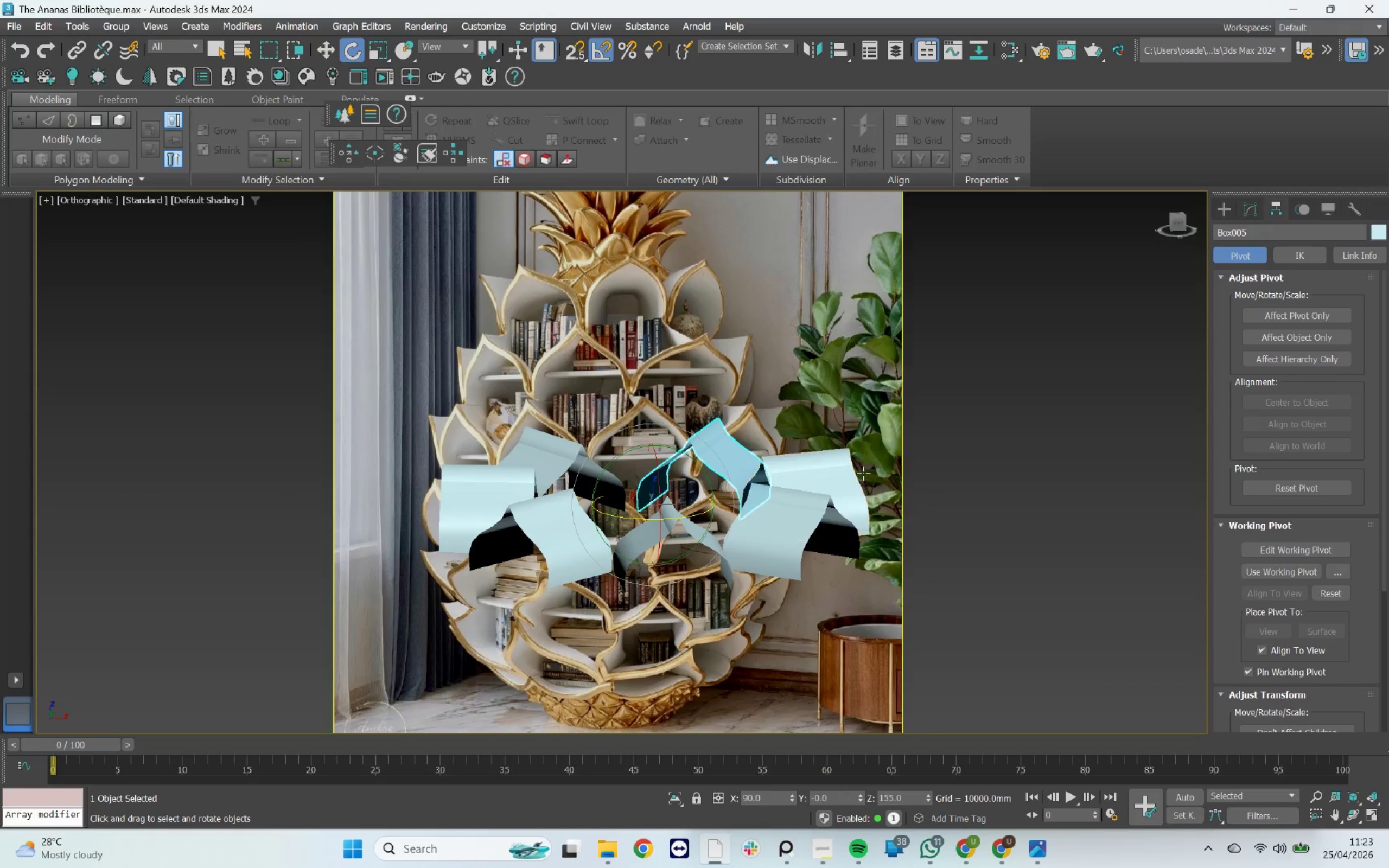 
key(Control+Z)
 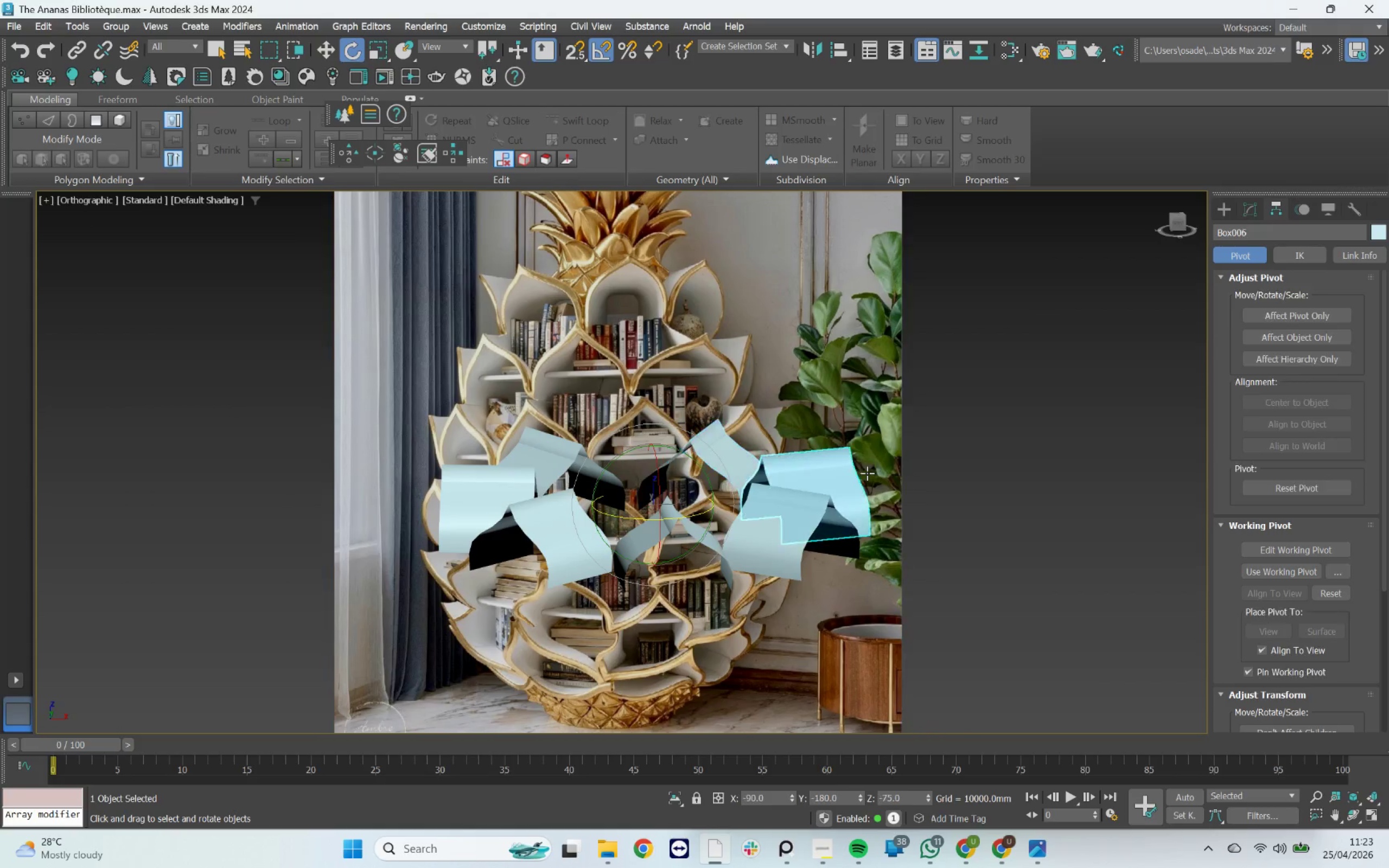 
key(Control+Z)
 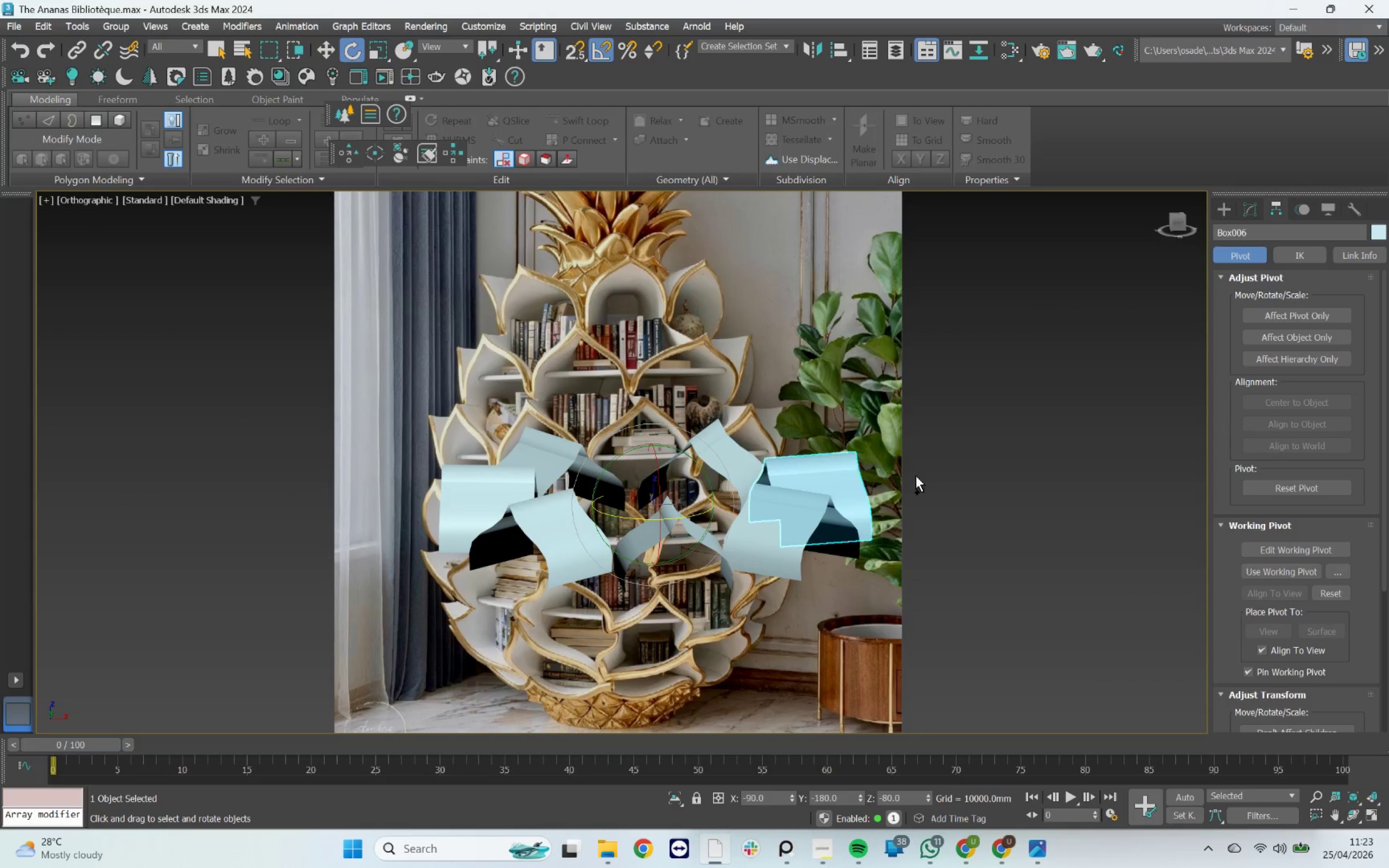 
key(Control+Z)
 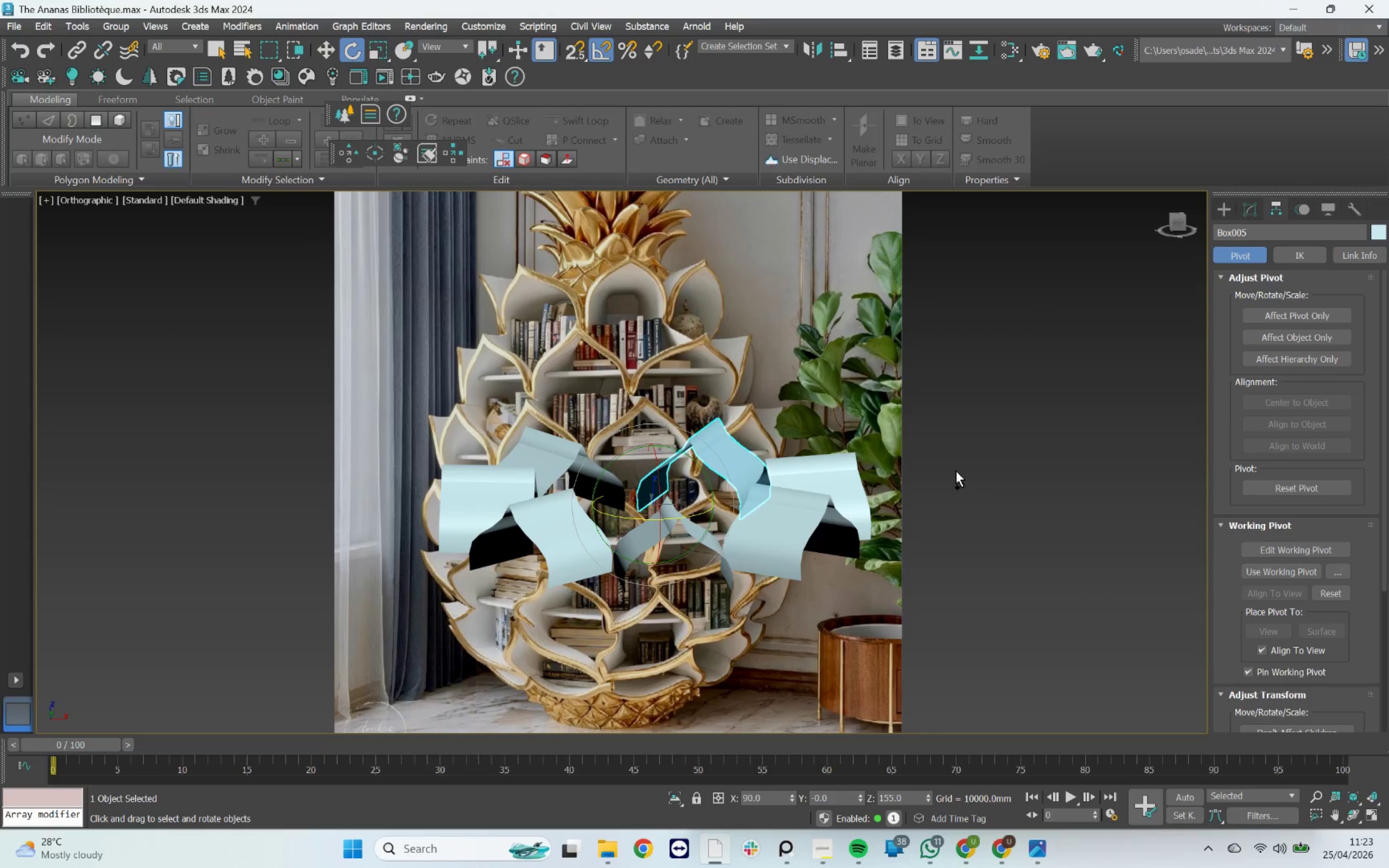 
key(Control+Z)
 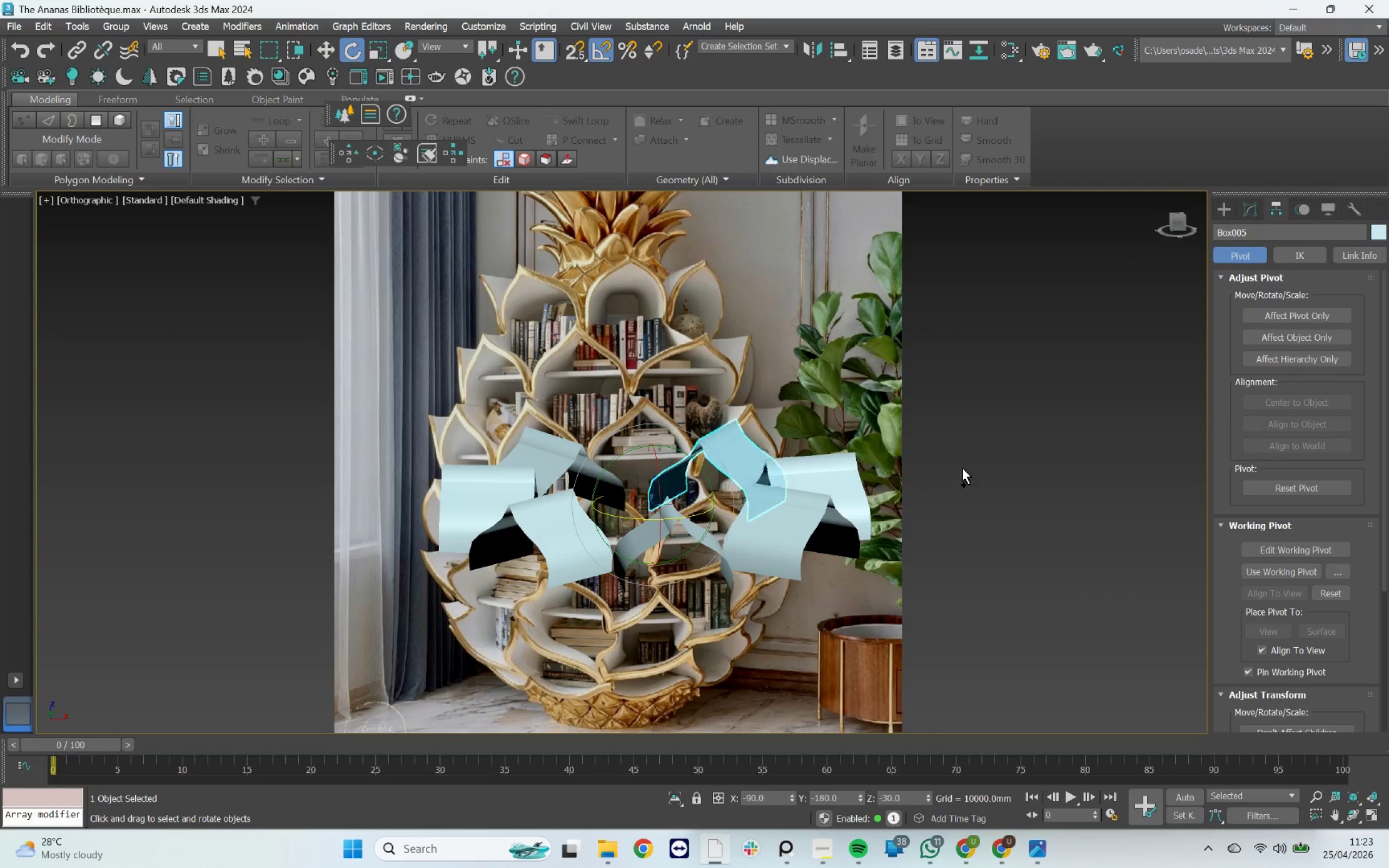 
key(Control+Z)
 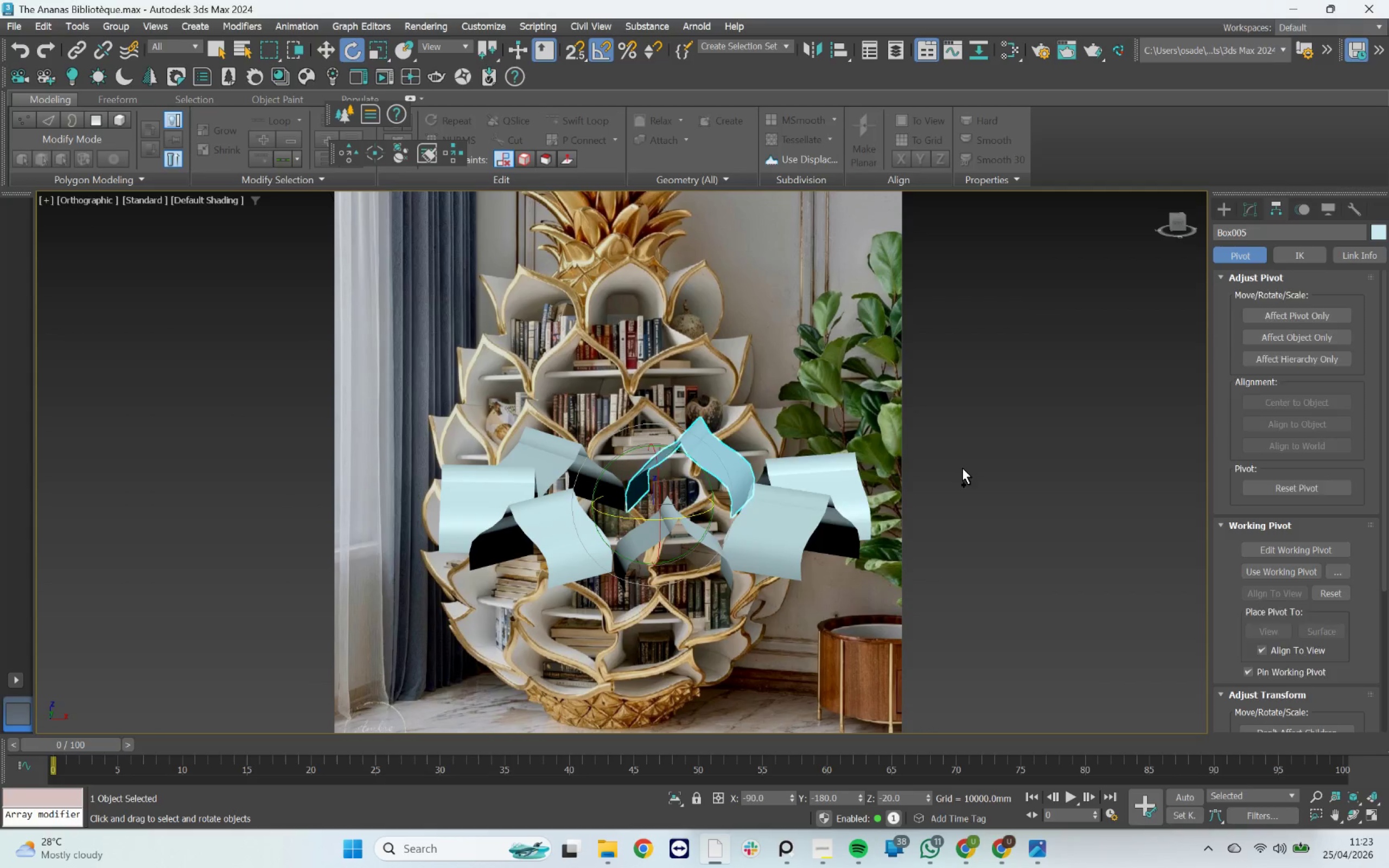 
key(Control+Z)
 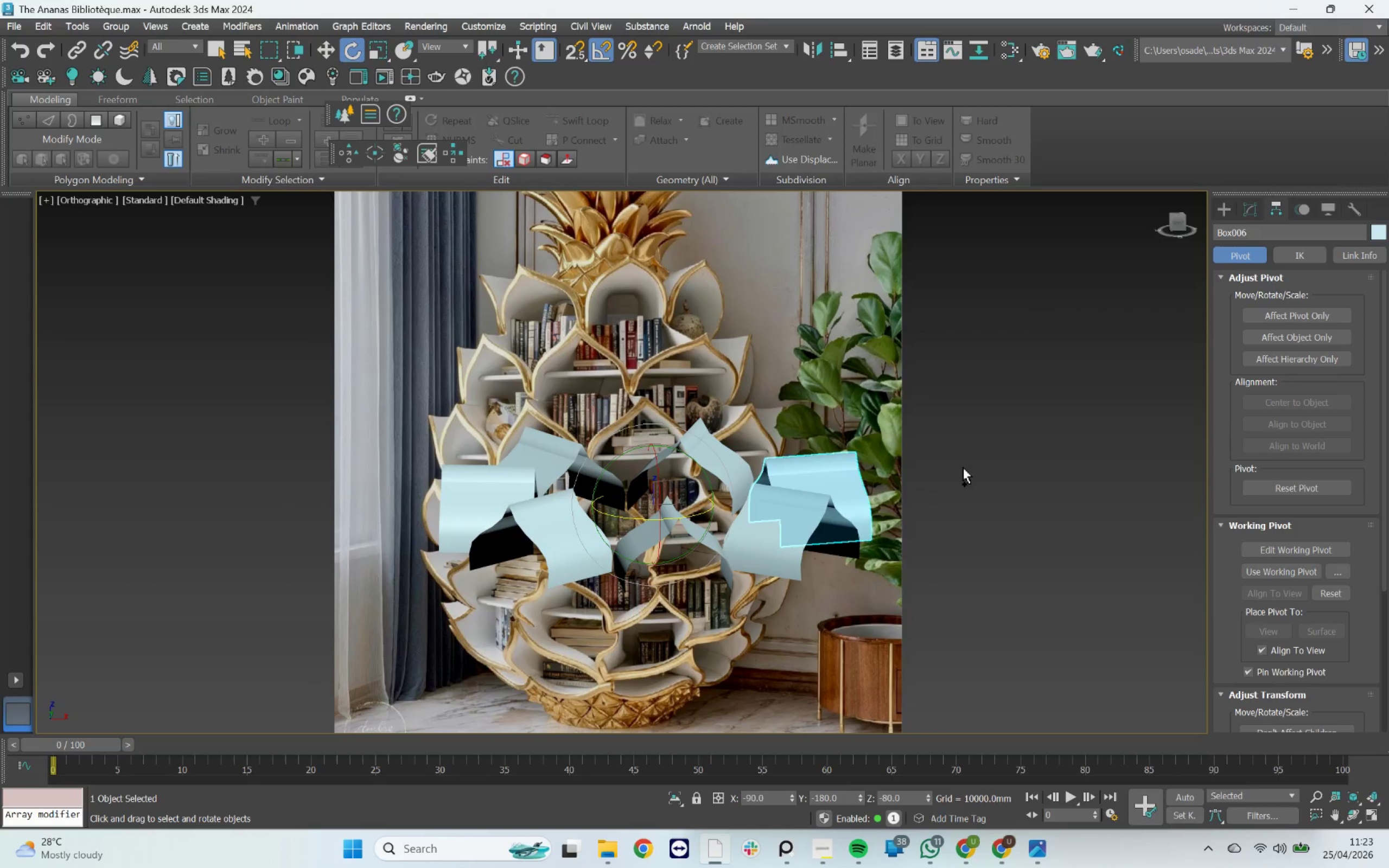 
key(Control+Z)
 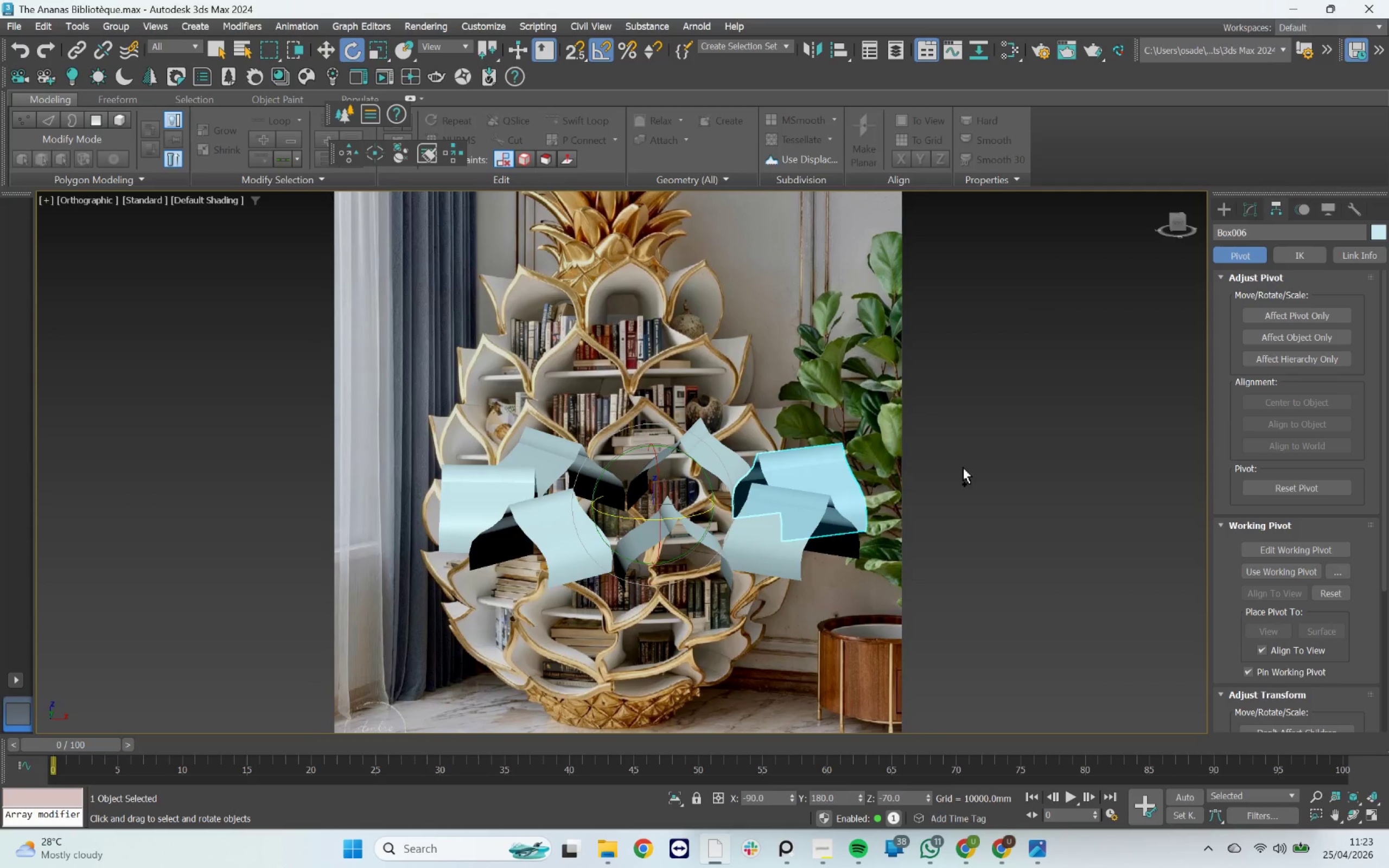 
key(Control+Z)
 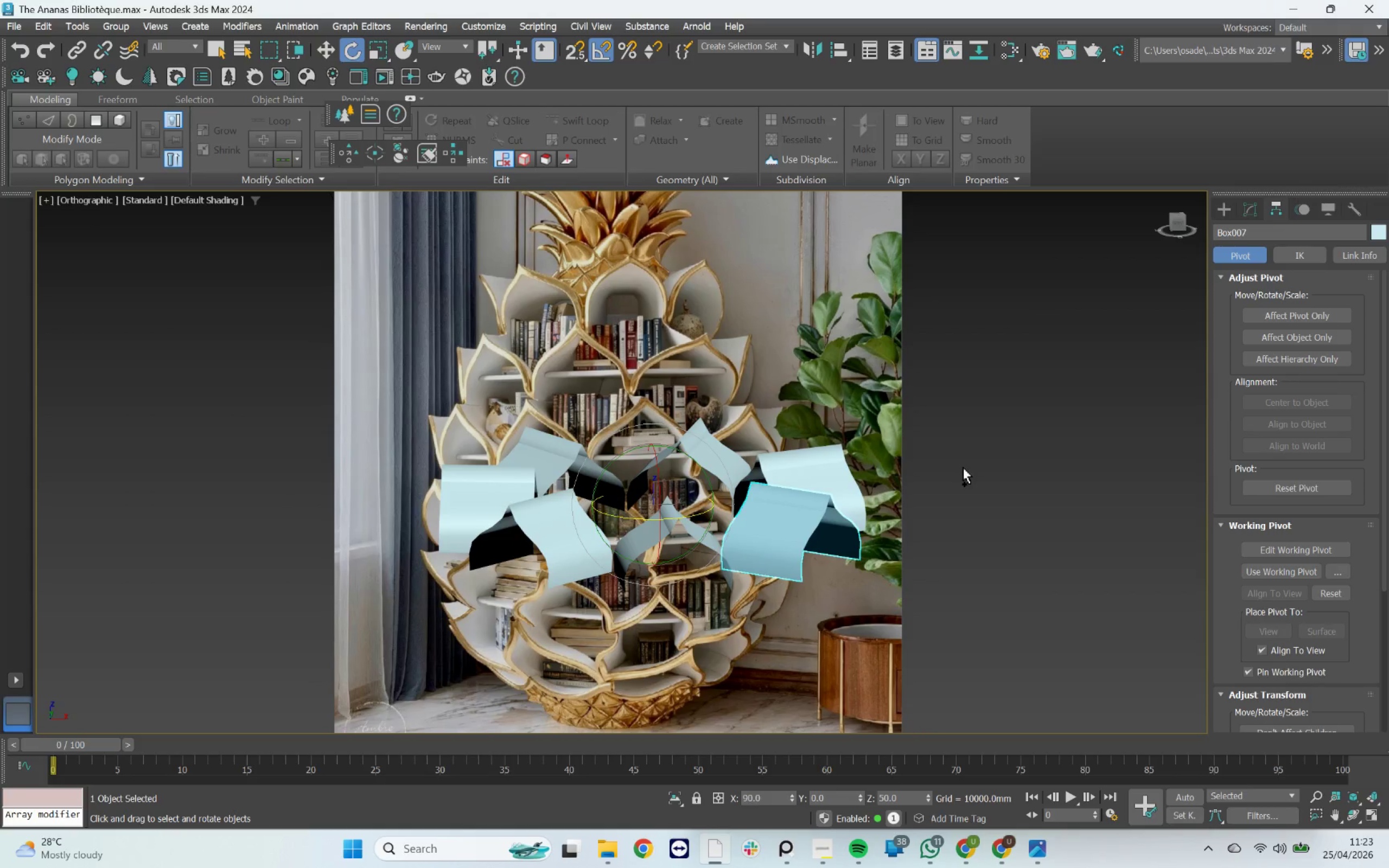 
key(Control+Z)
 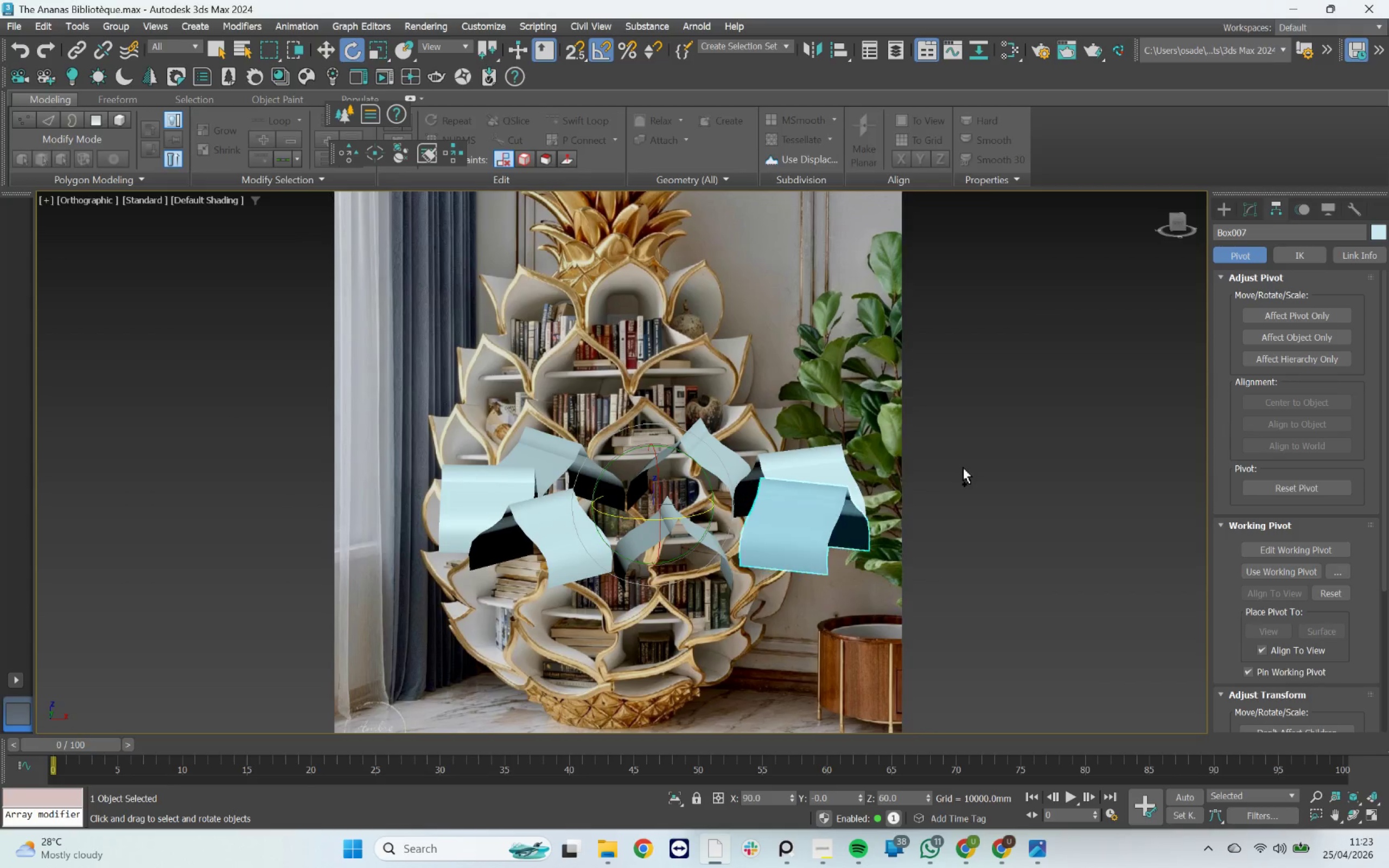 
key(Control+Z)
 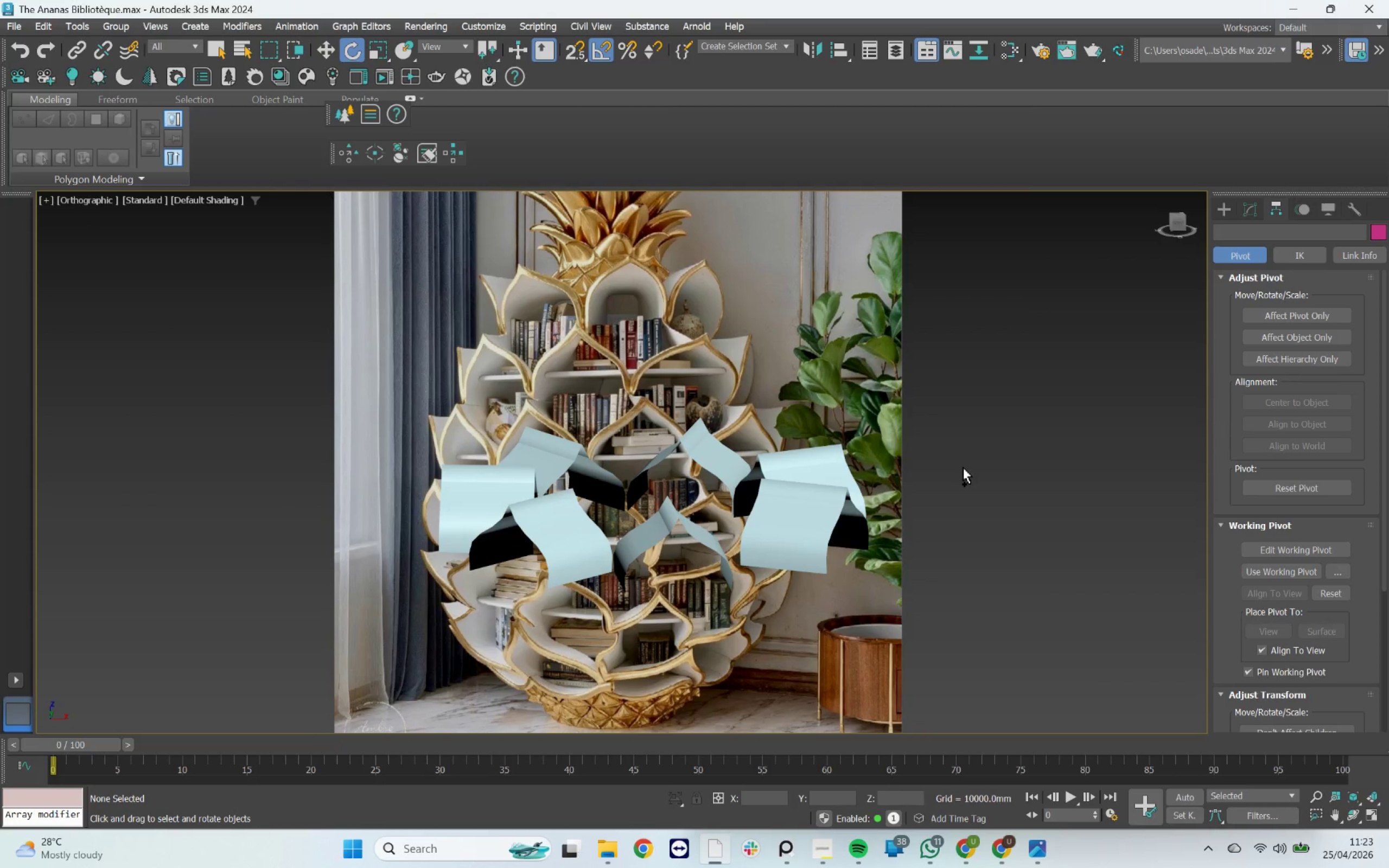 
key(Control+Z)
 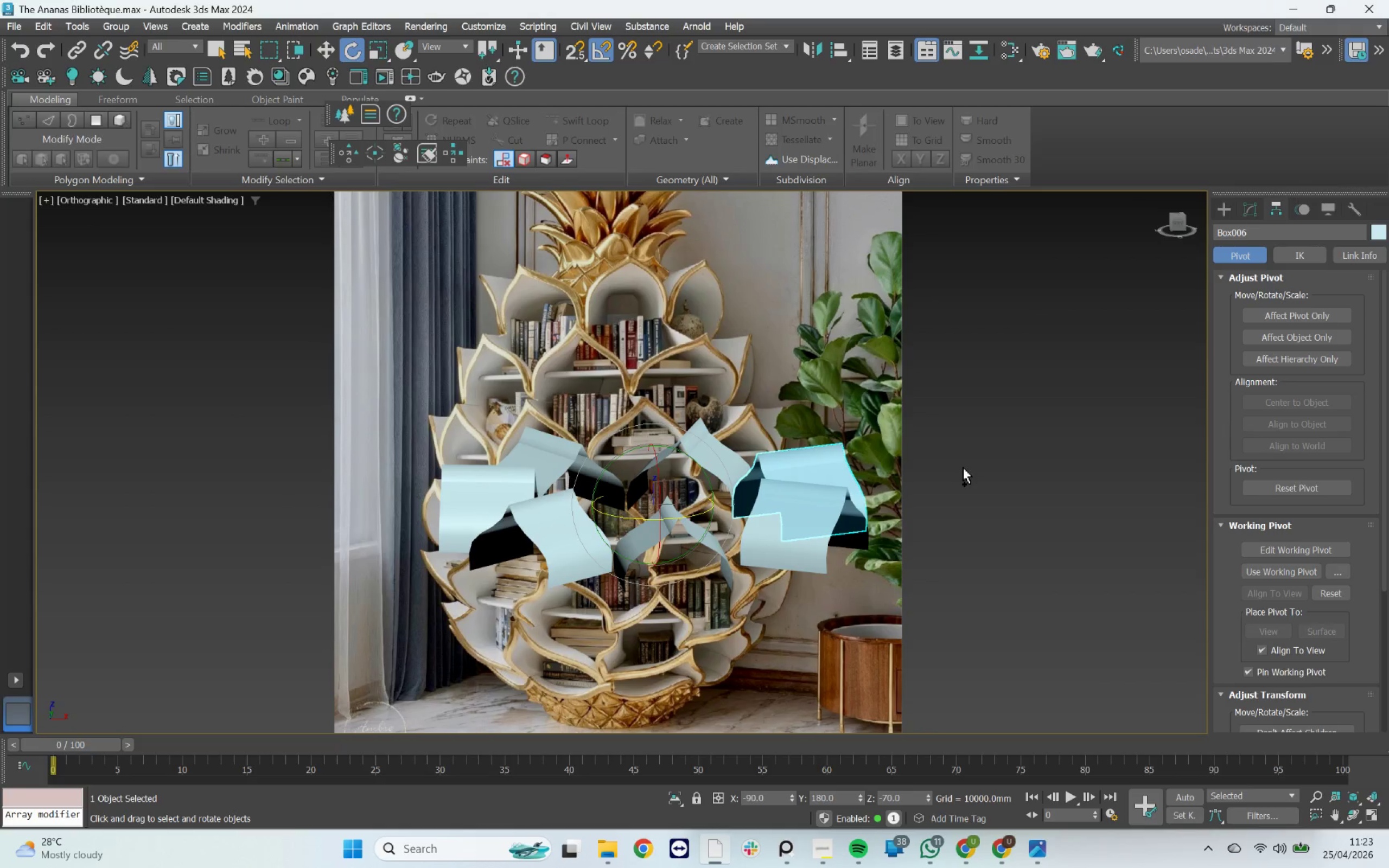 
key(Control+Z)
 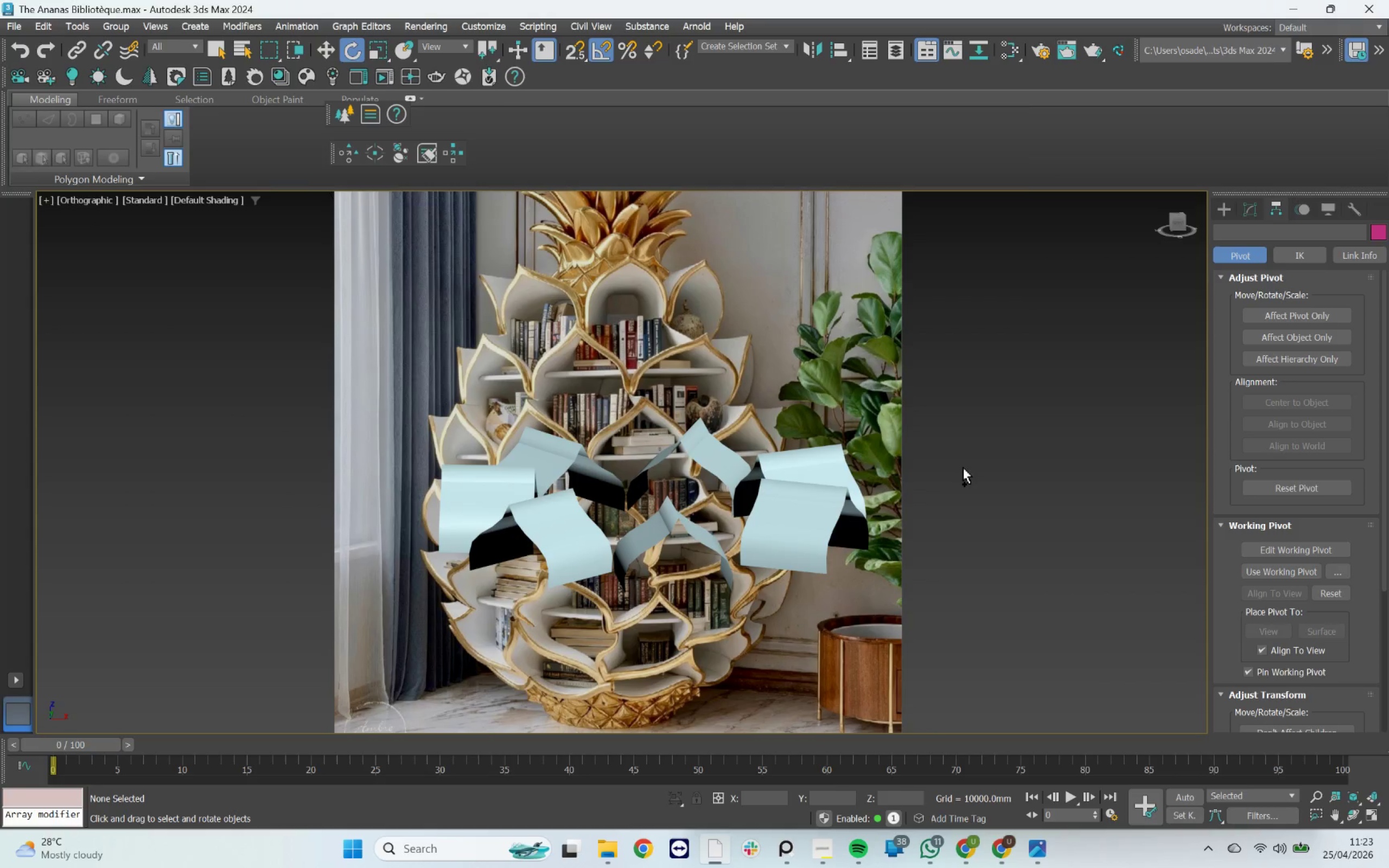 
key(Control+Z)
 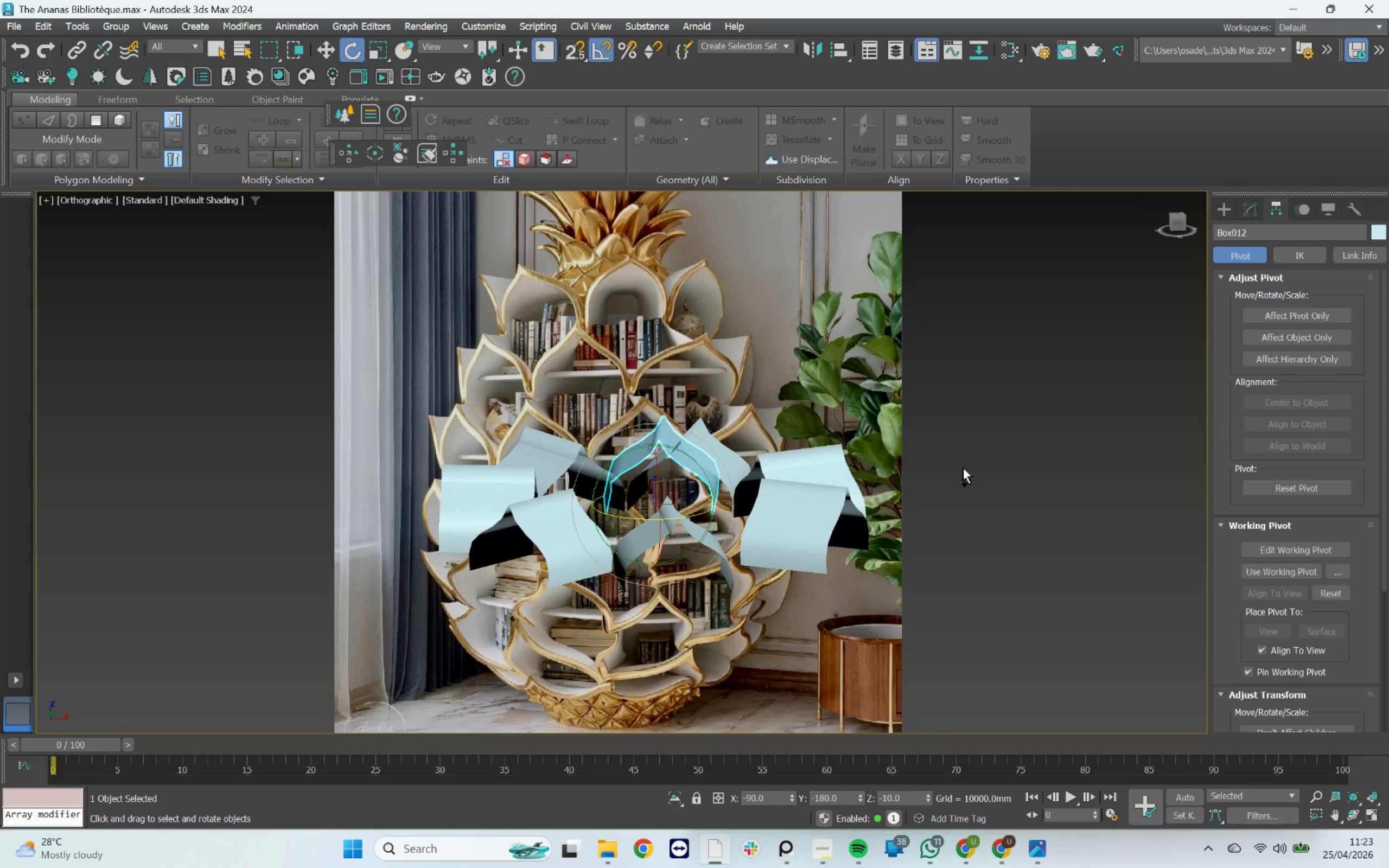 
key(Control+Z)
 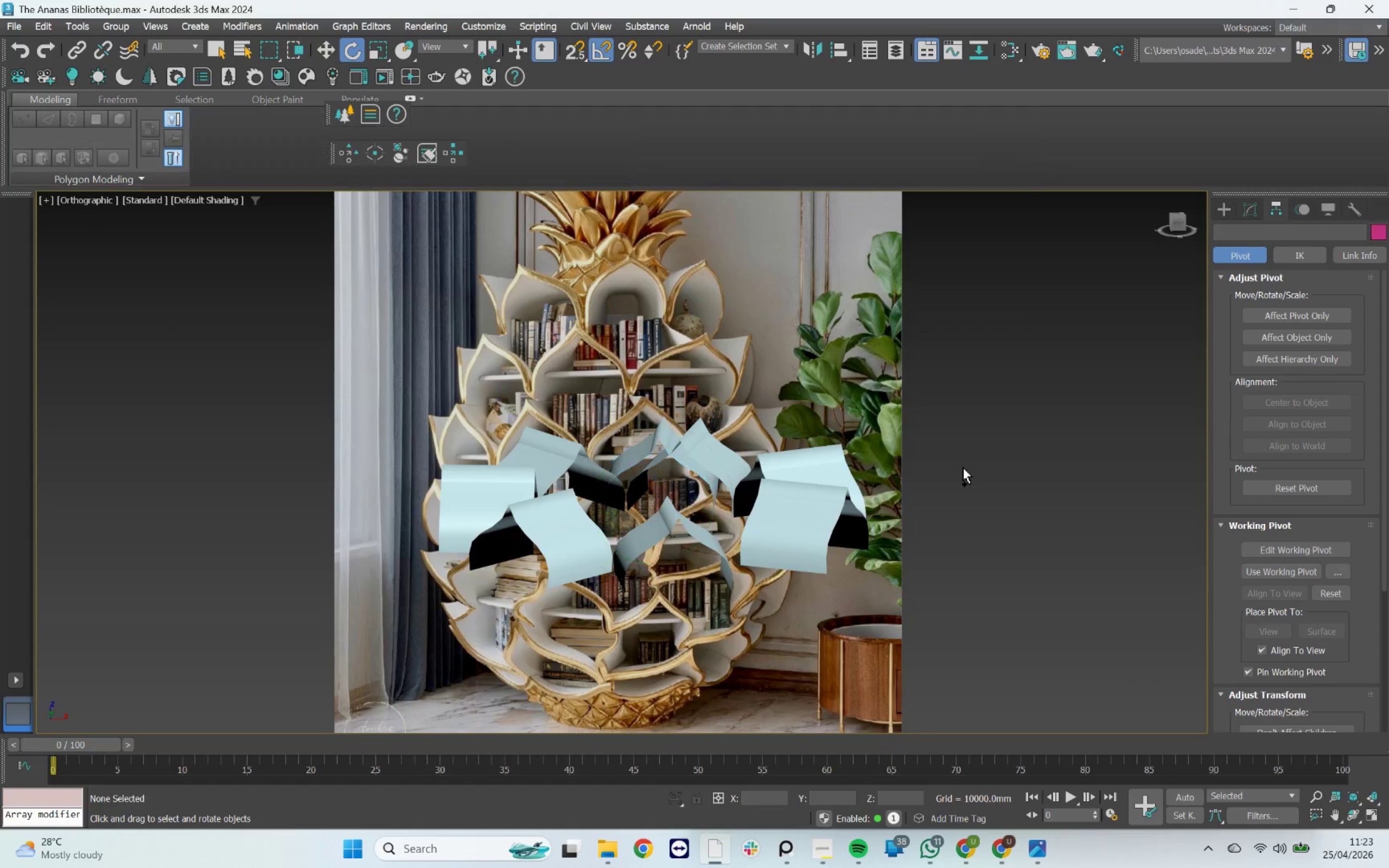 
key(Control+Z)
 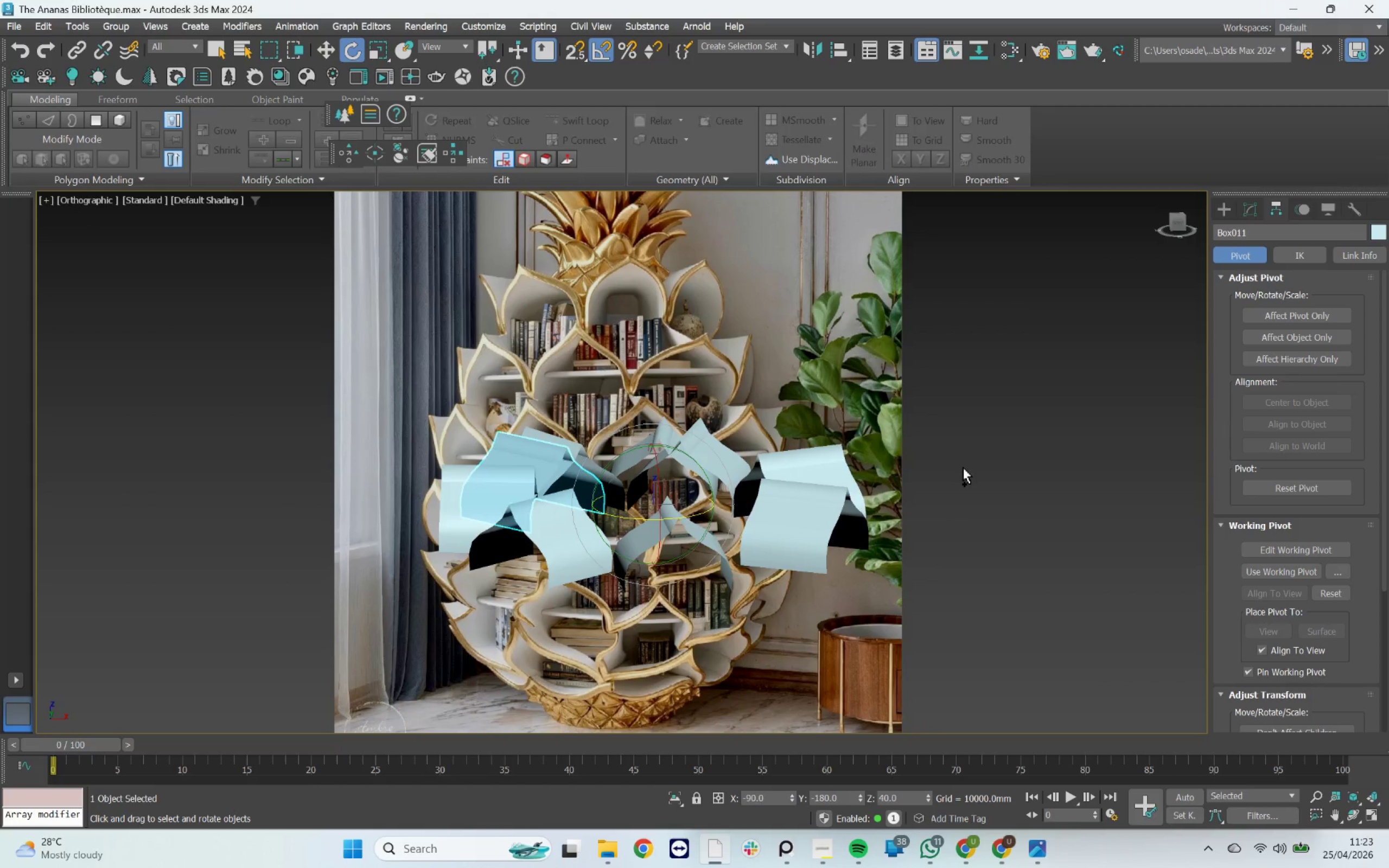 
key(Control+Z)
 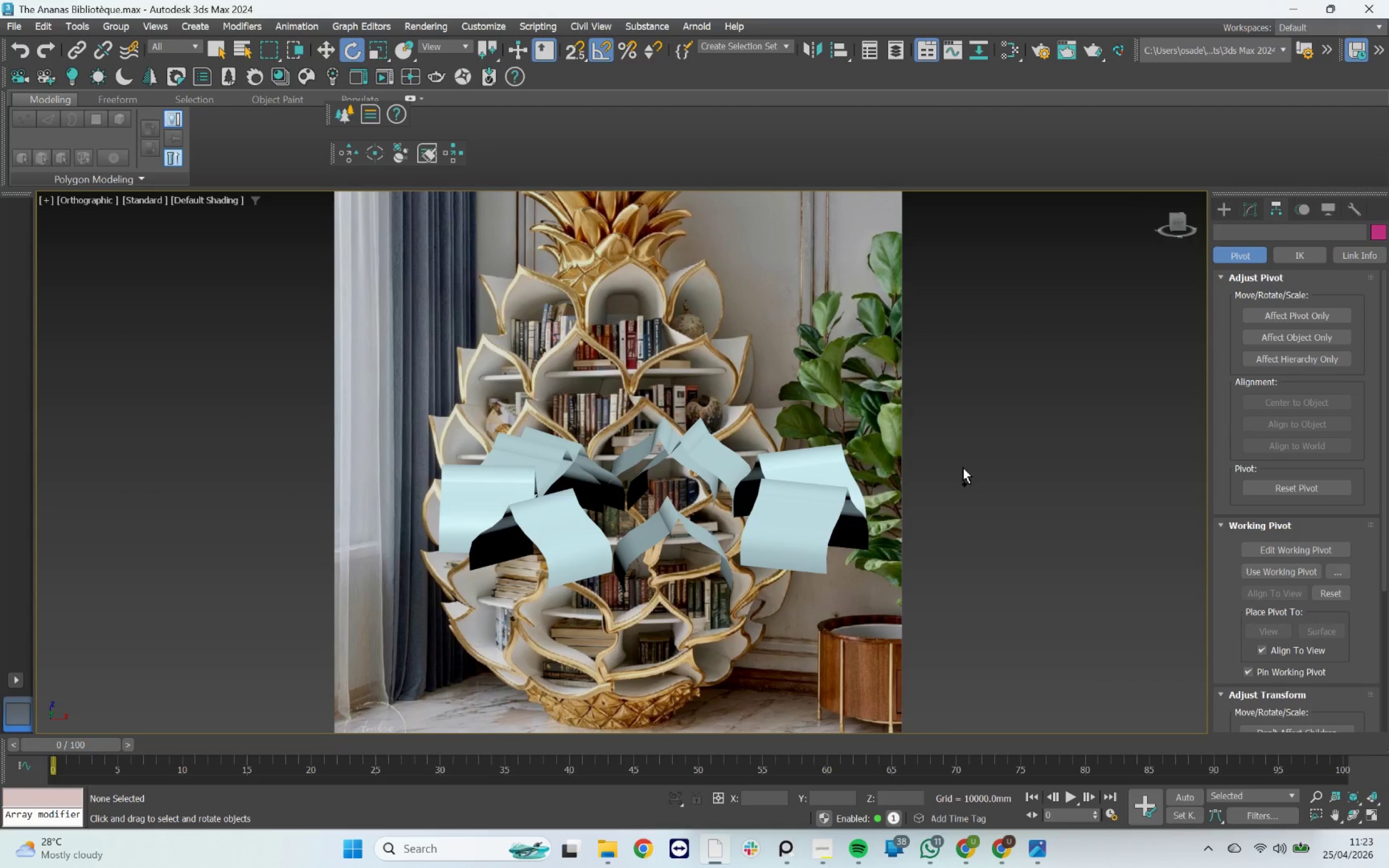 
key(Control+Z)
 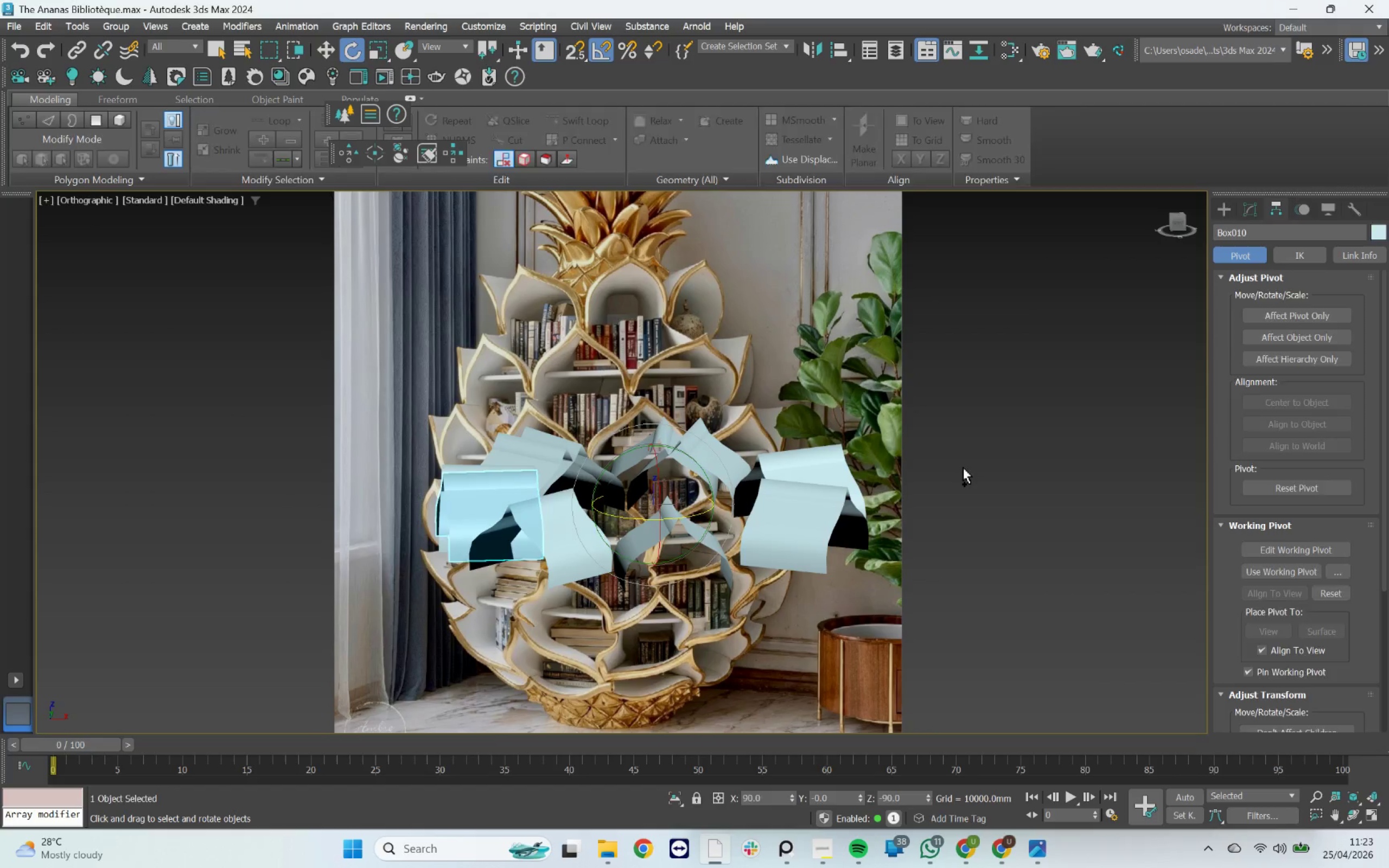 
key(Control+Z)
 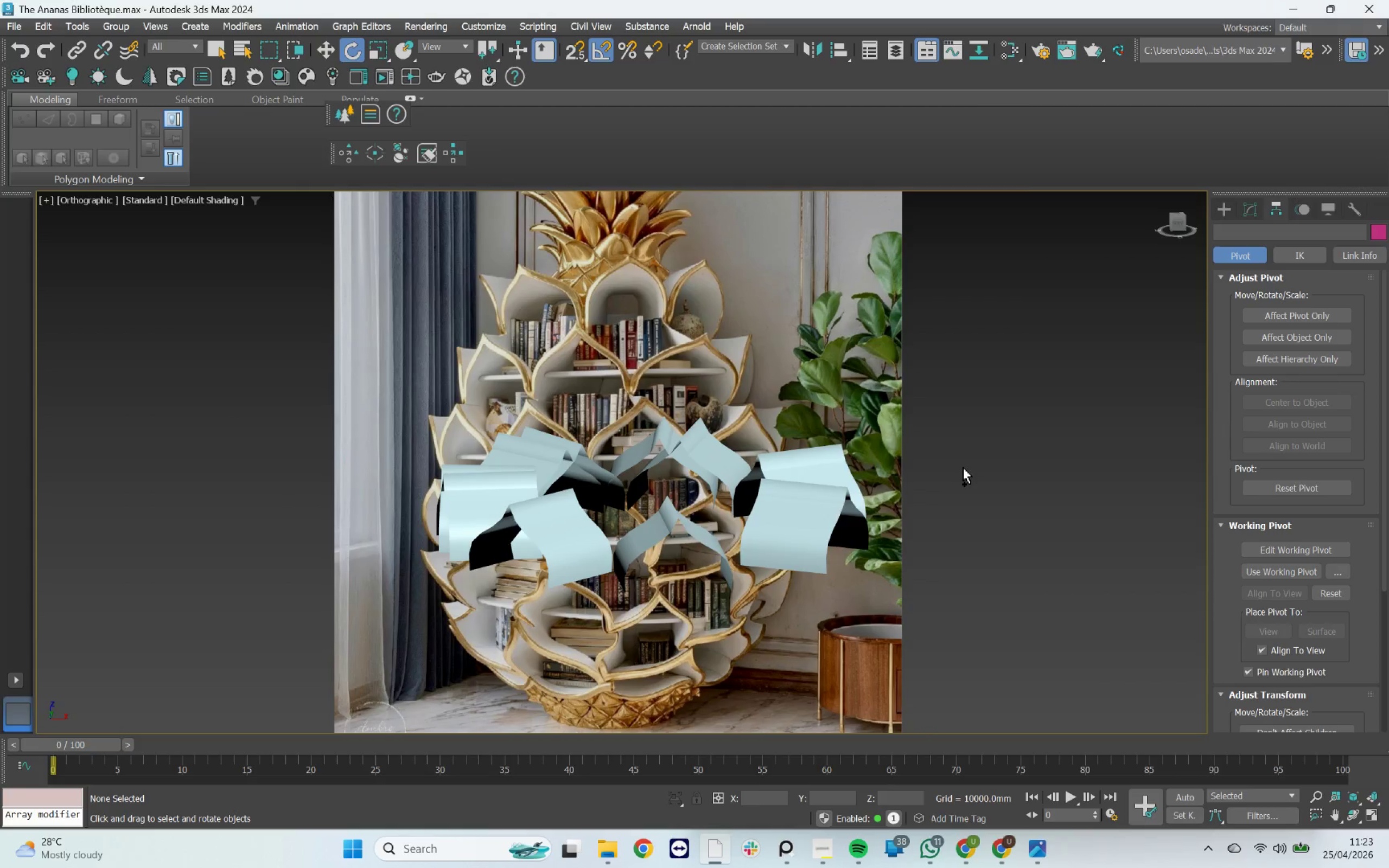 
key(Control+Z)
 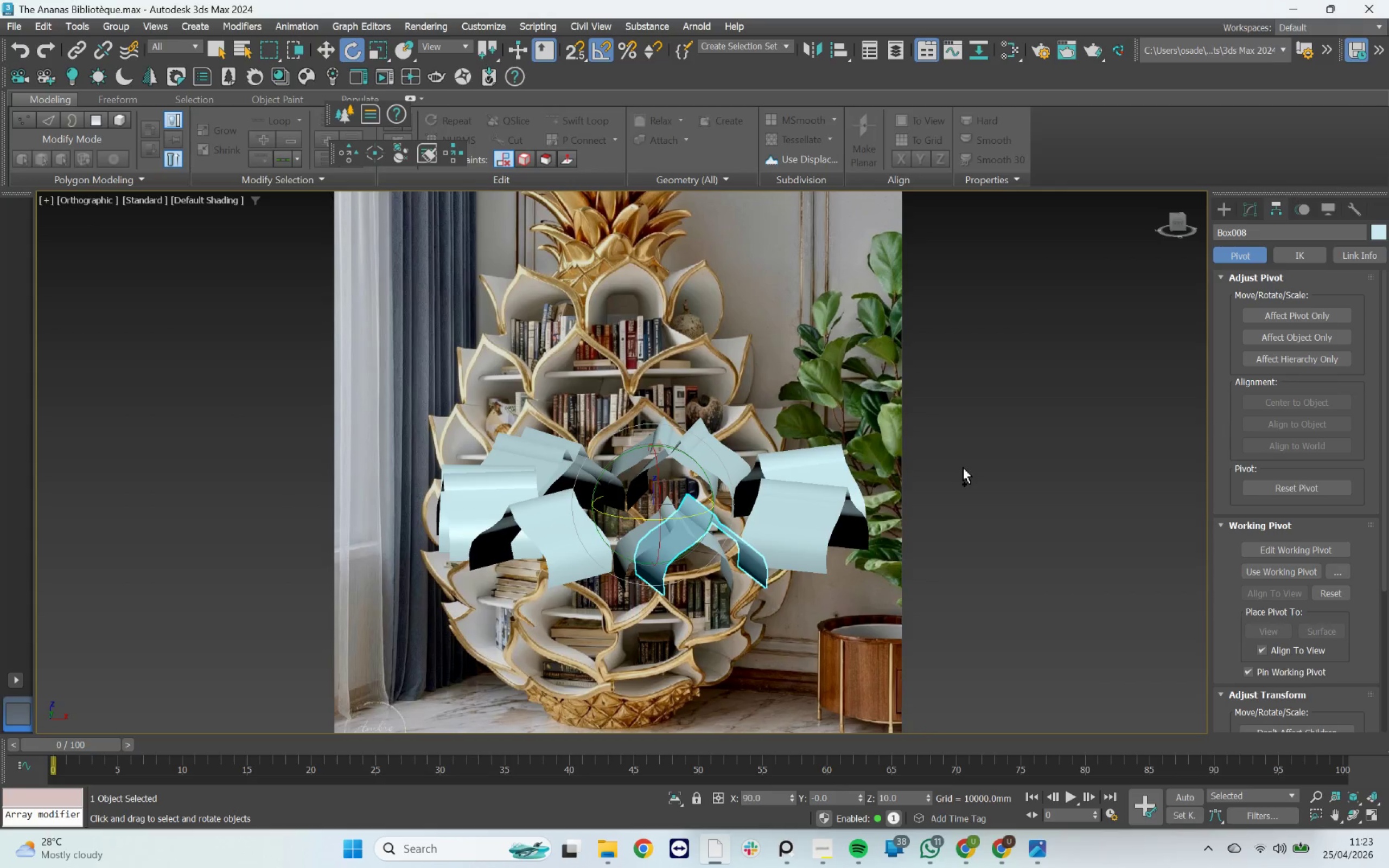 
key(Control+Z)
 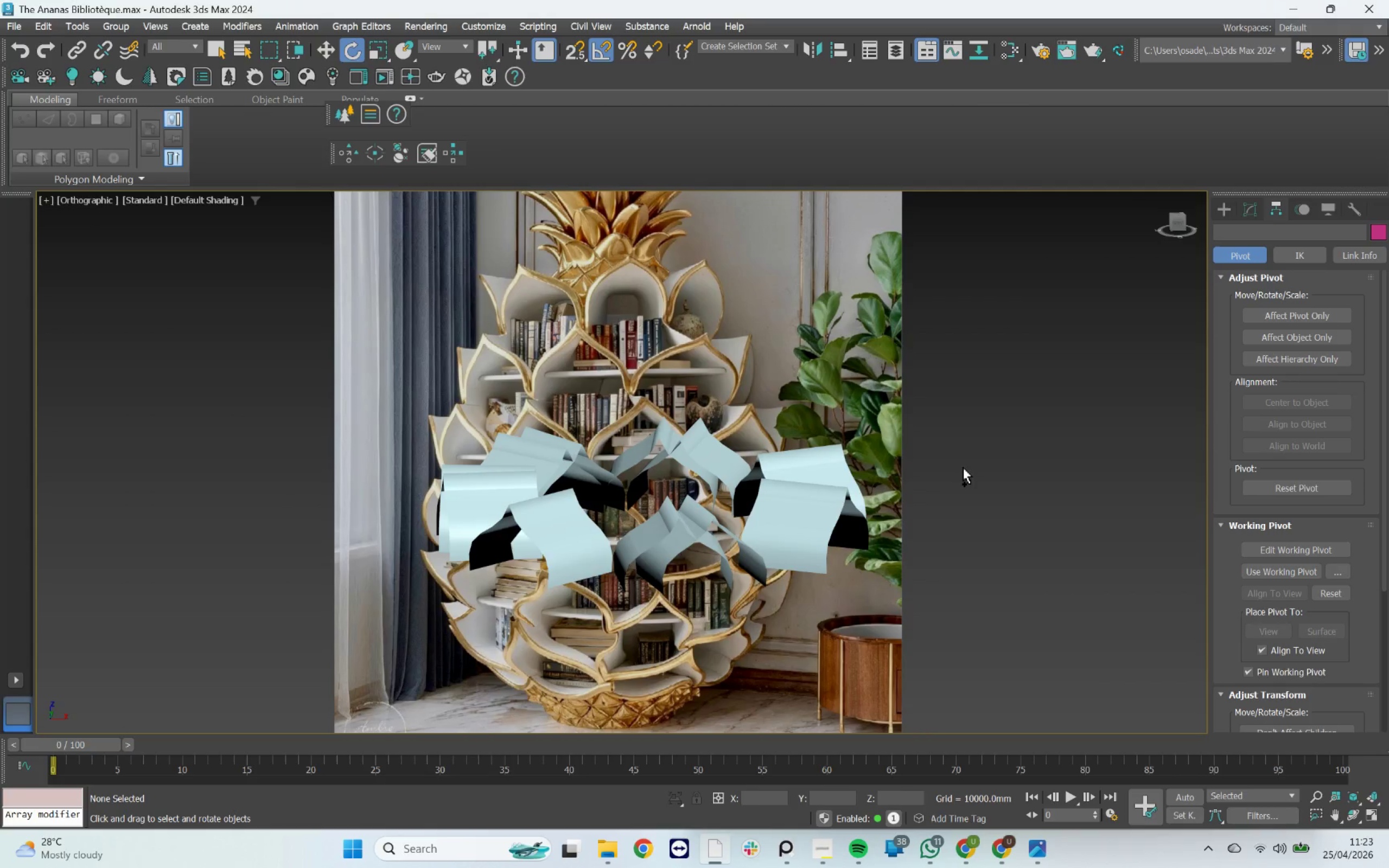 
key(Control+Z)
 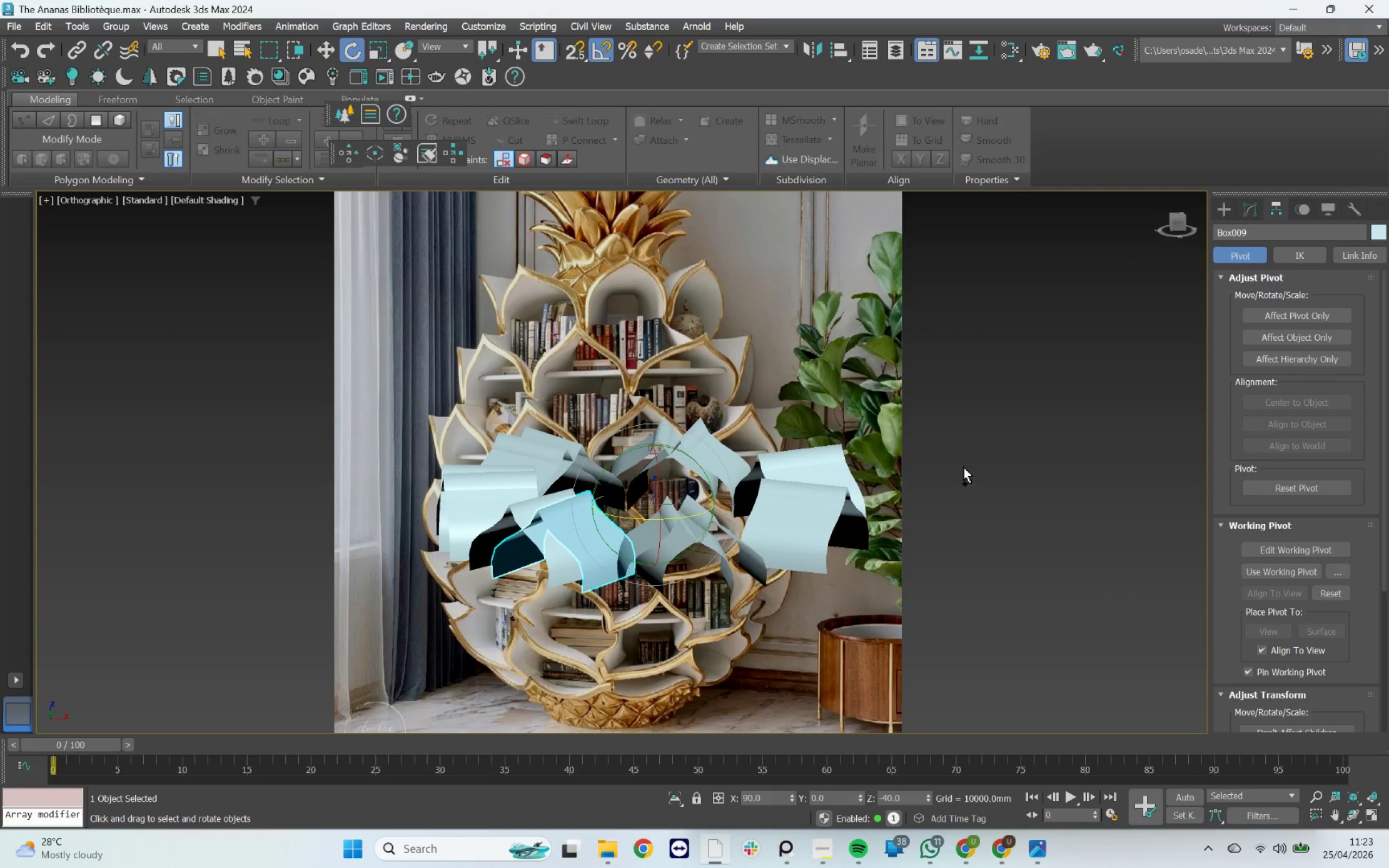 
key(Control+Z)
 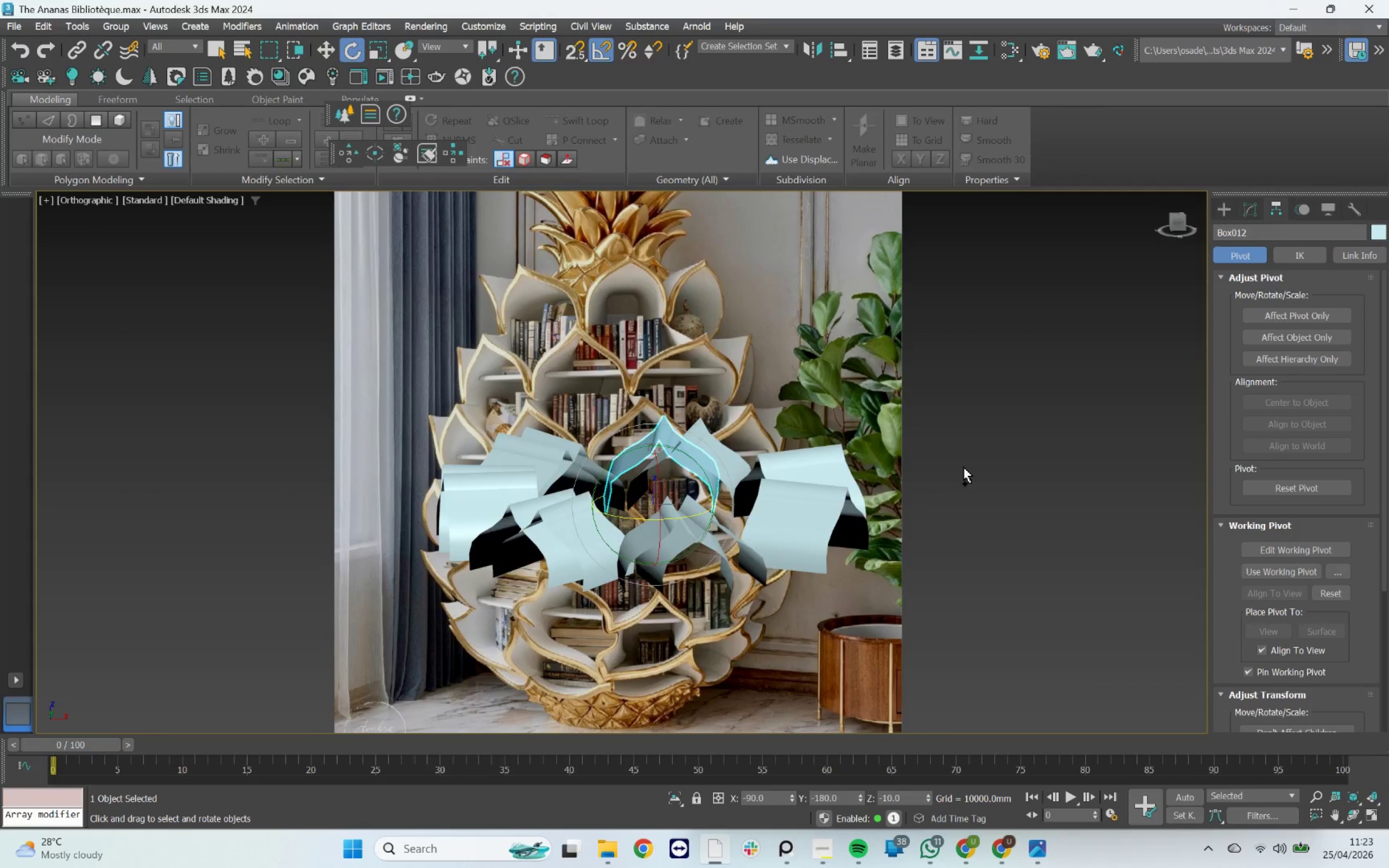 
key(Control+Z)
 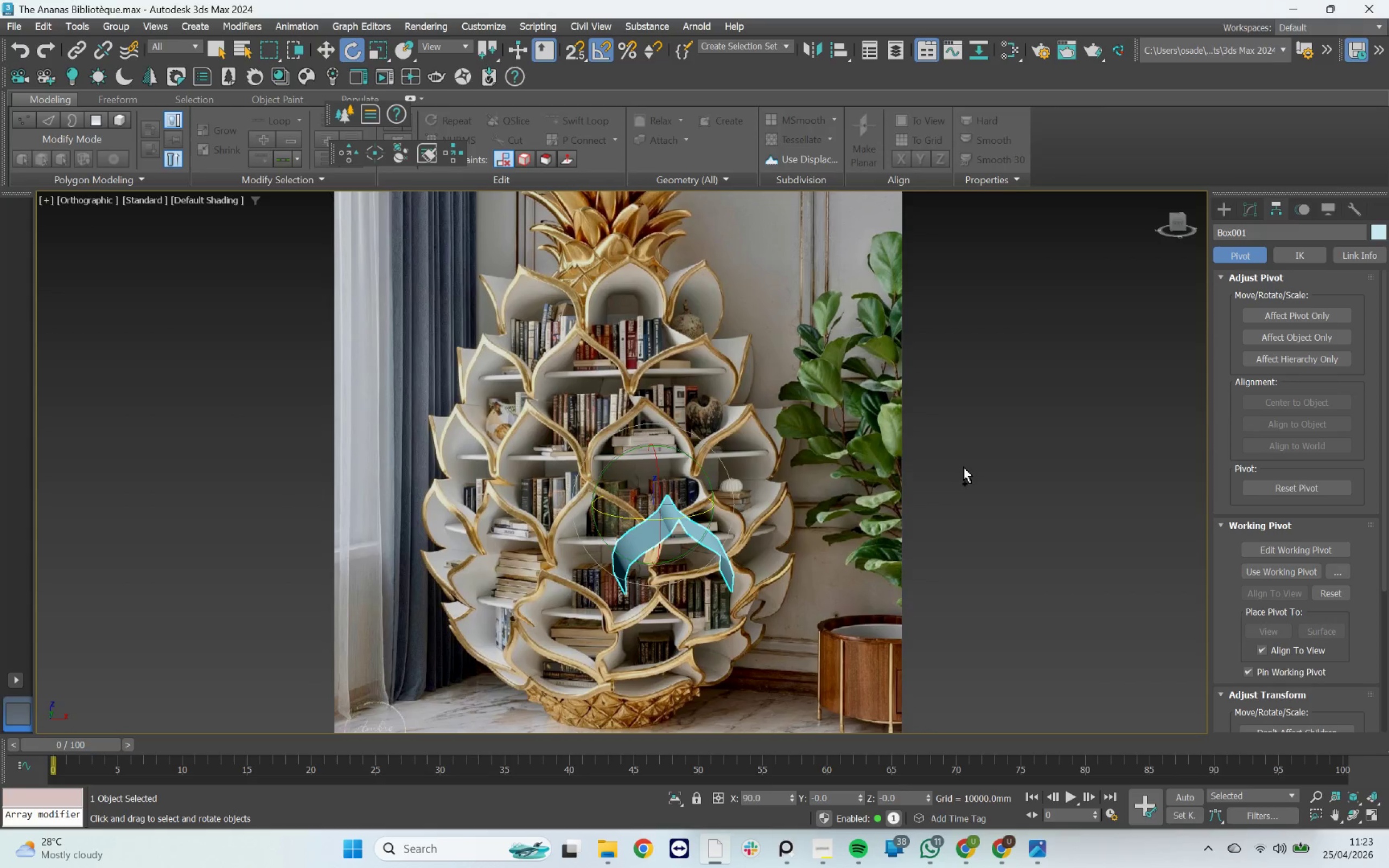 
key(Control+Z)
 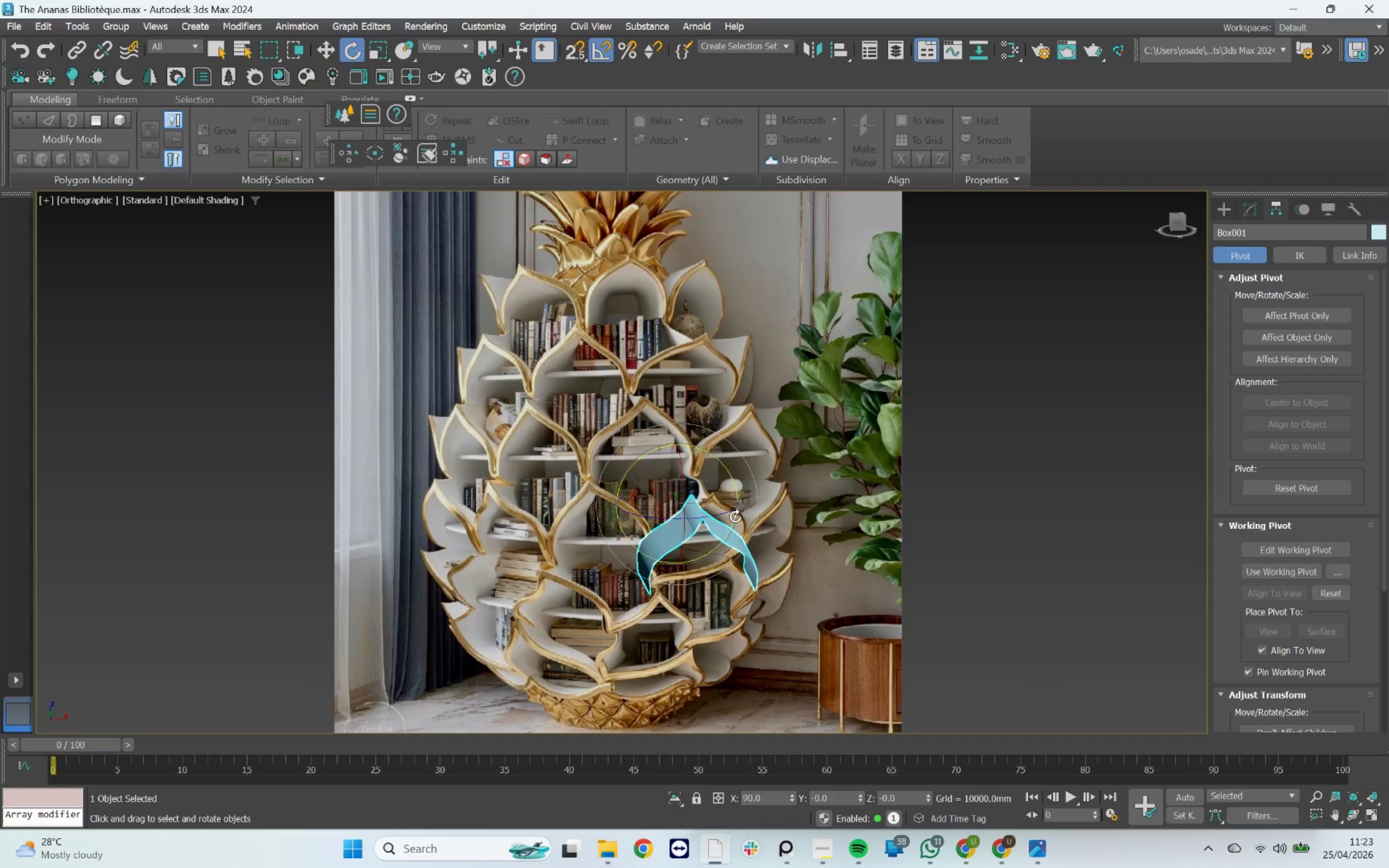 
hold_key(key=AltLeft, duration=1.41)
 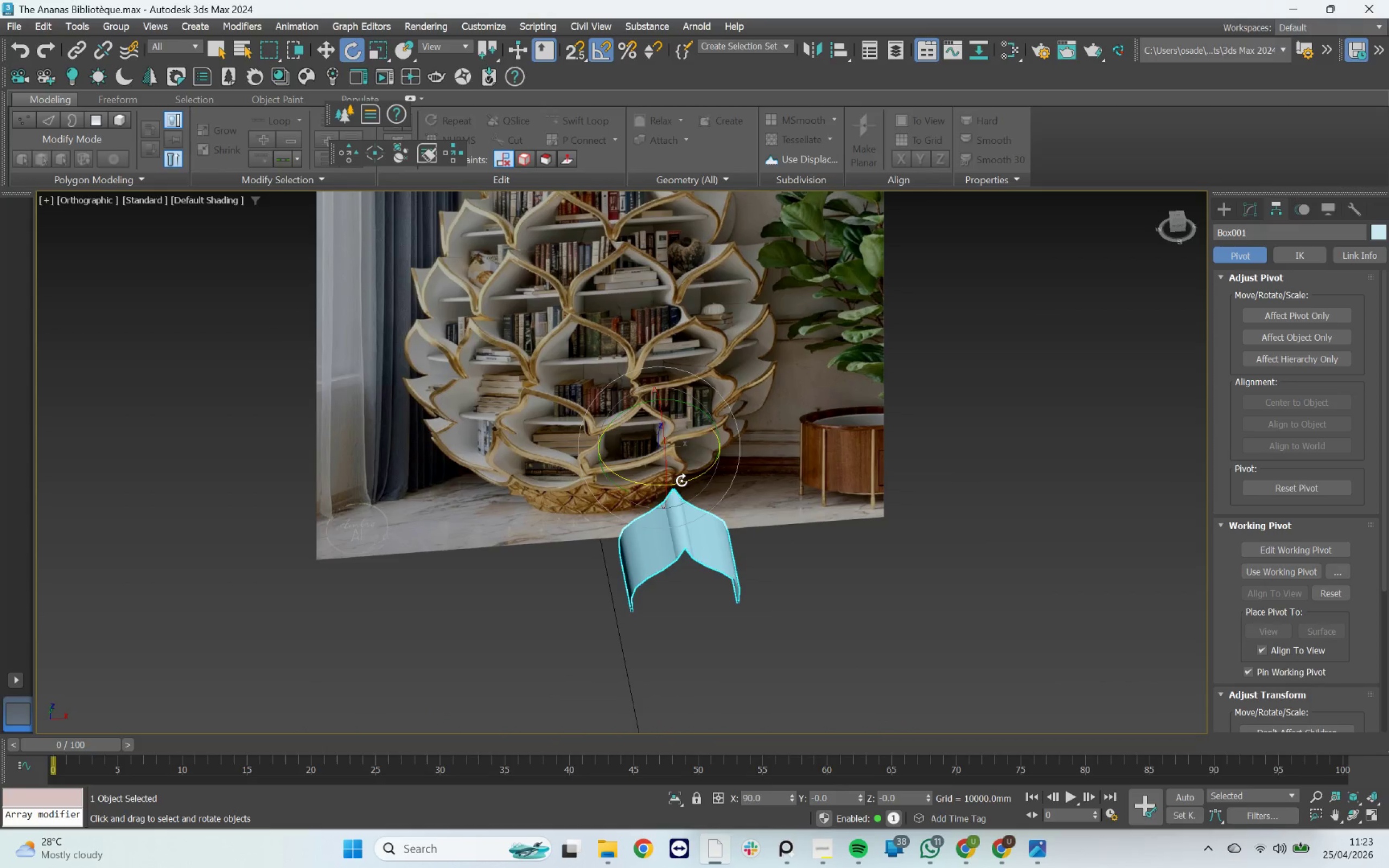 
scroll: coordinate [681, 481], scroll_direction: down, amount: 1.0
 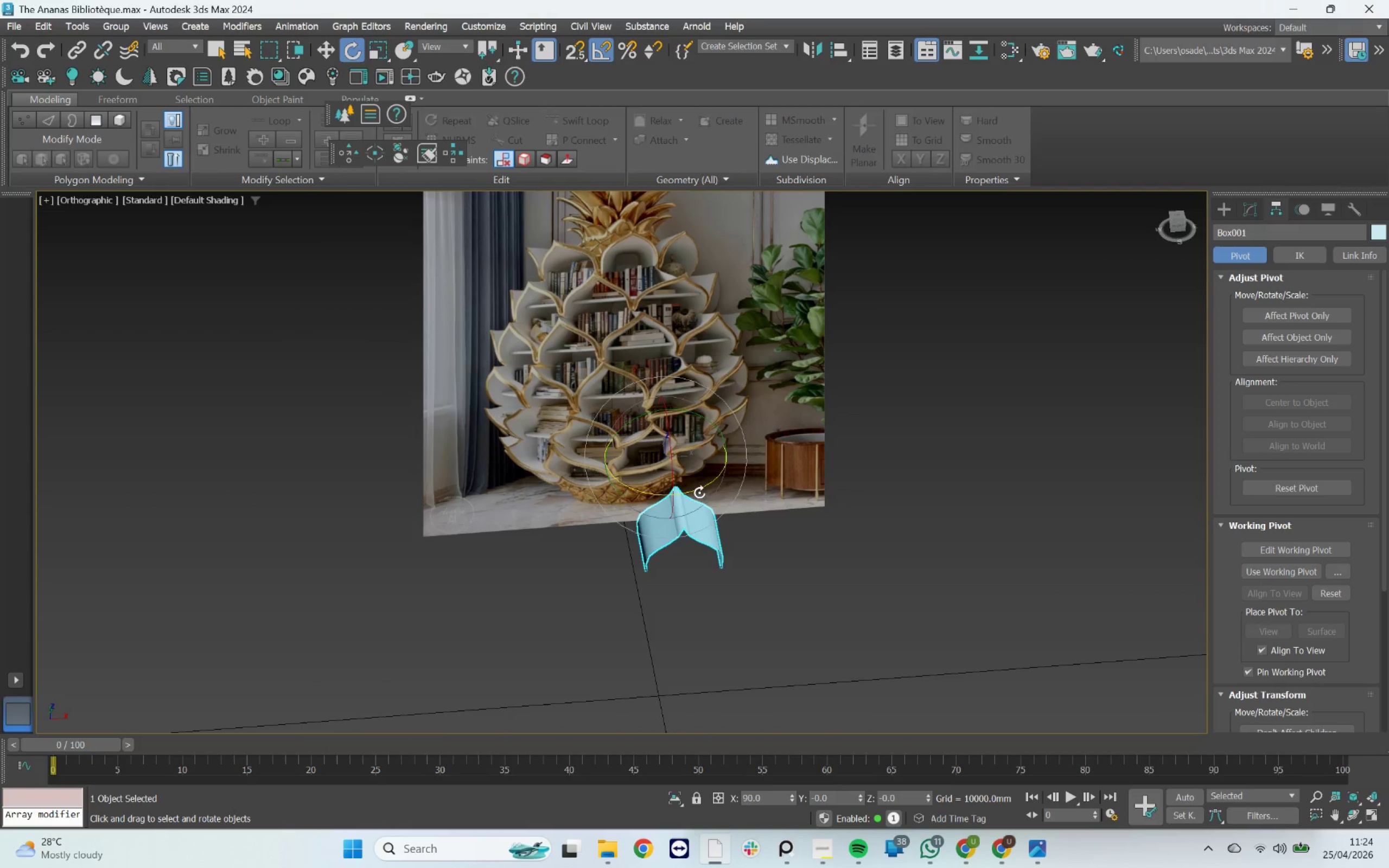 
type(zt)
 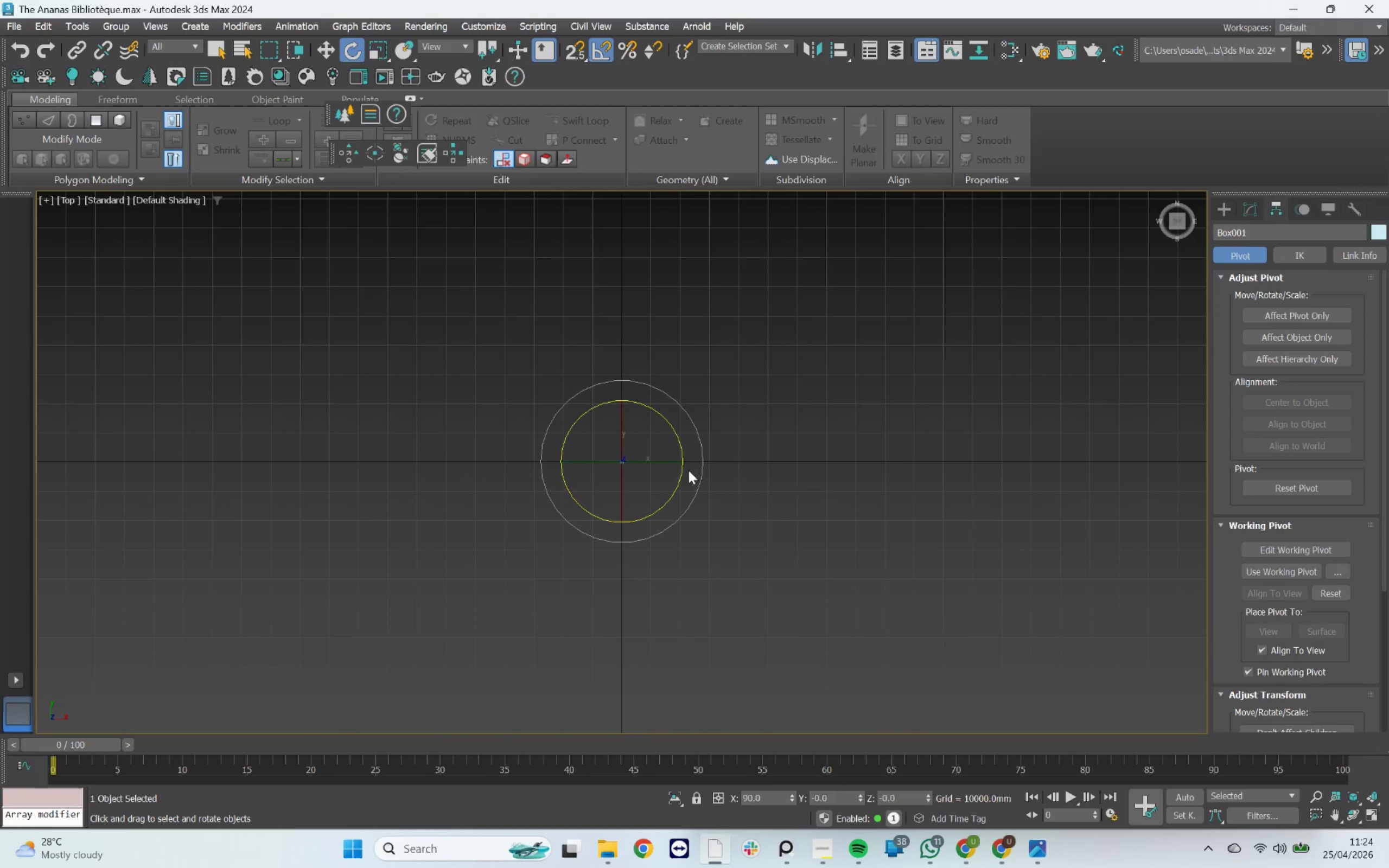 
scroll: coordinate [436, 421], scroll_direction: up, amount: 16.0
 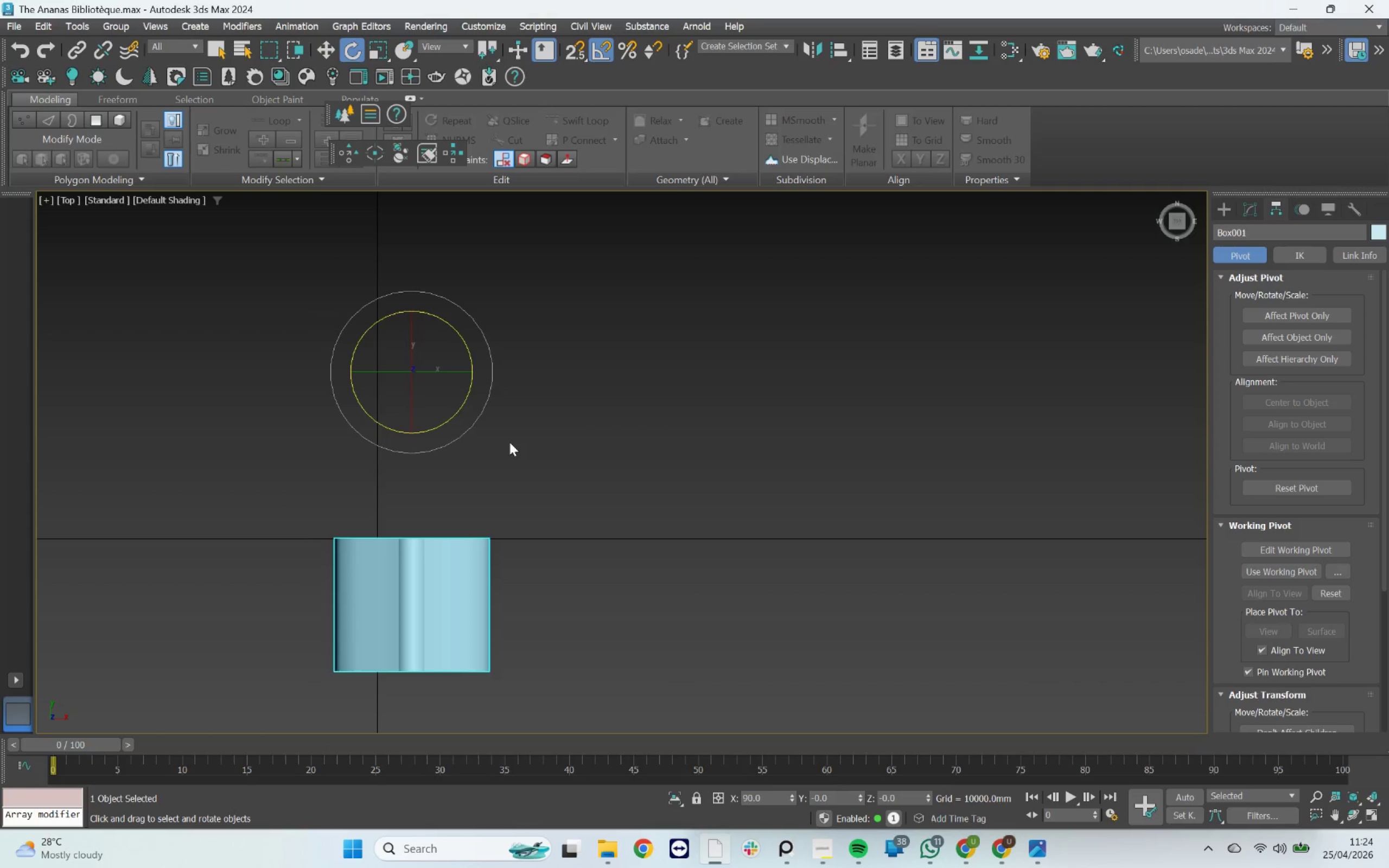 
type(ws)
 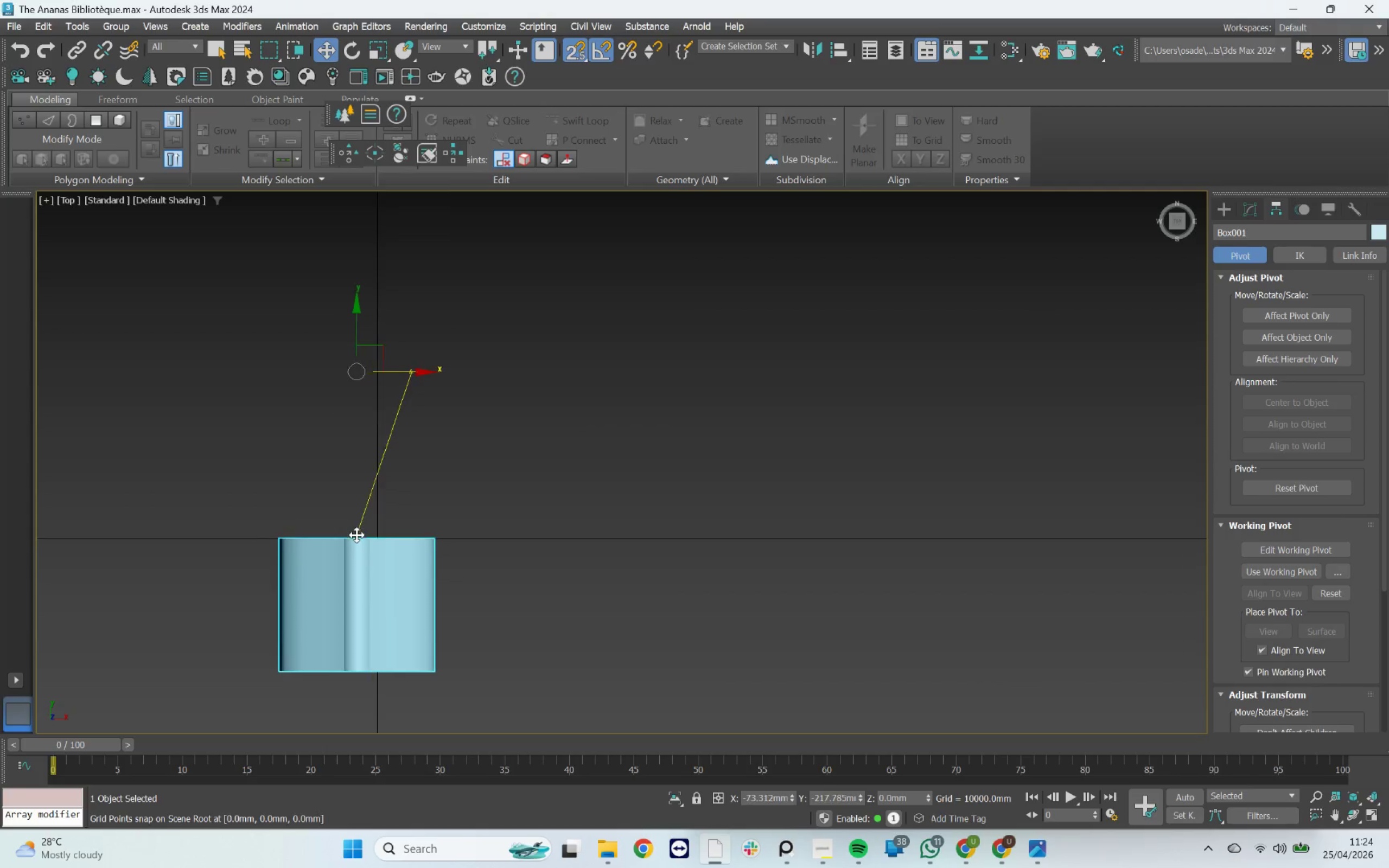 
left_click_drag(start_coordinate=[459, 371], to_coordinate=[371, 535])
 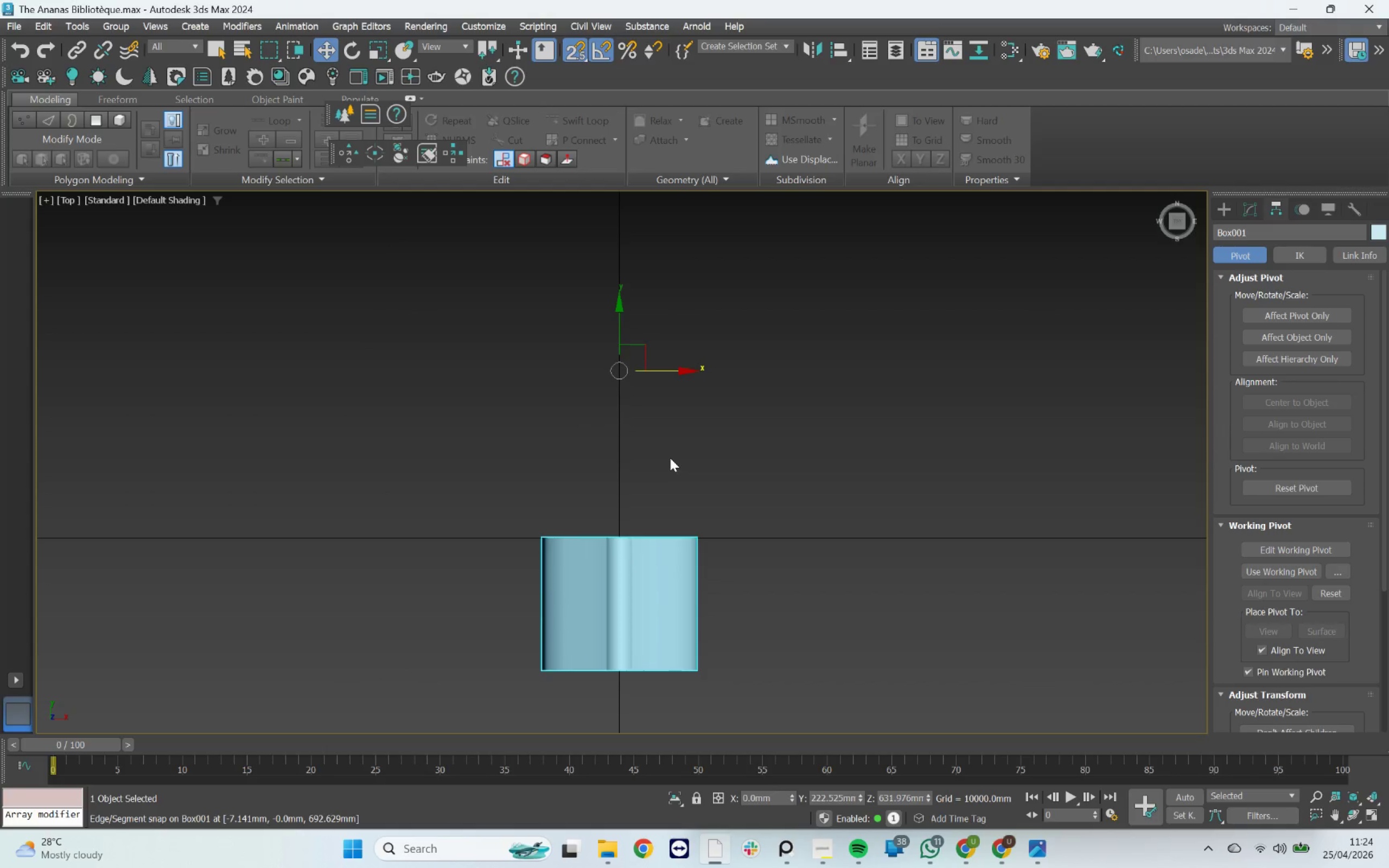 
key(E)
 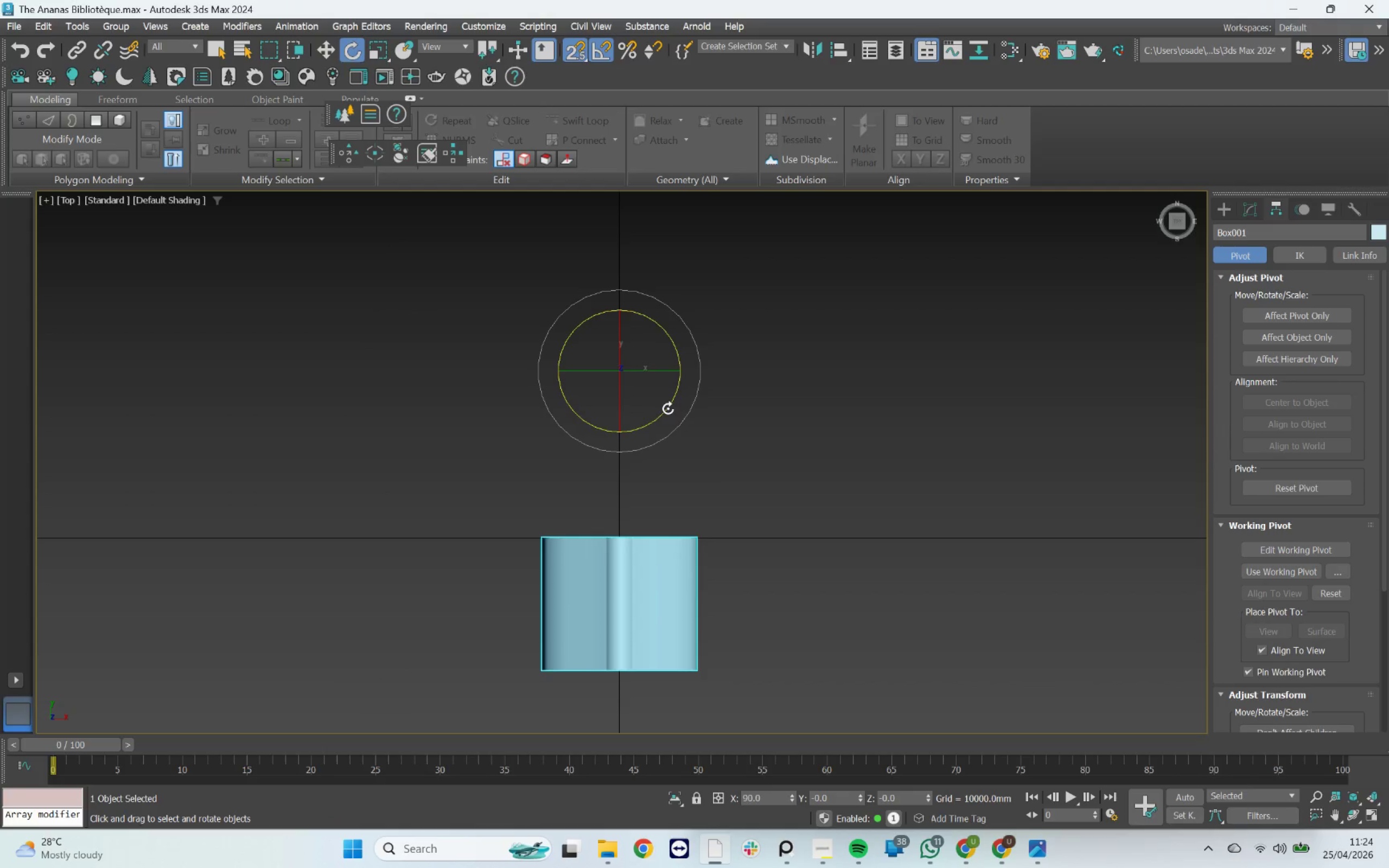 
hold_key(key=ShiftLeft, duration=0.95)
left_click_drag(start_coordinate=[668, 409], to_coordinate=[694, 406])
 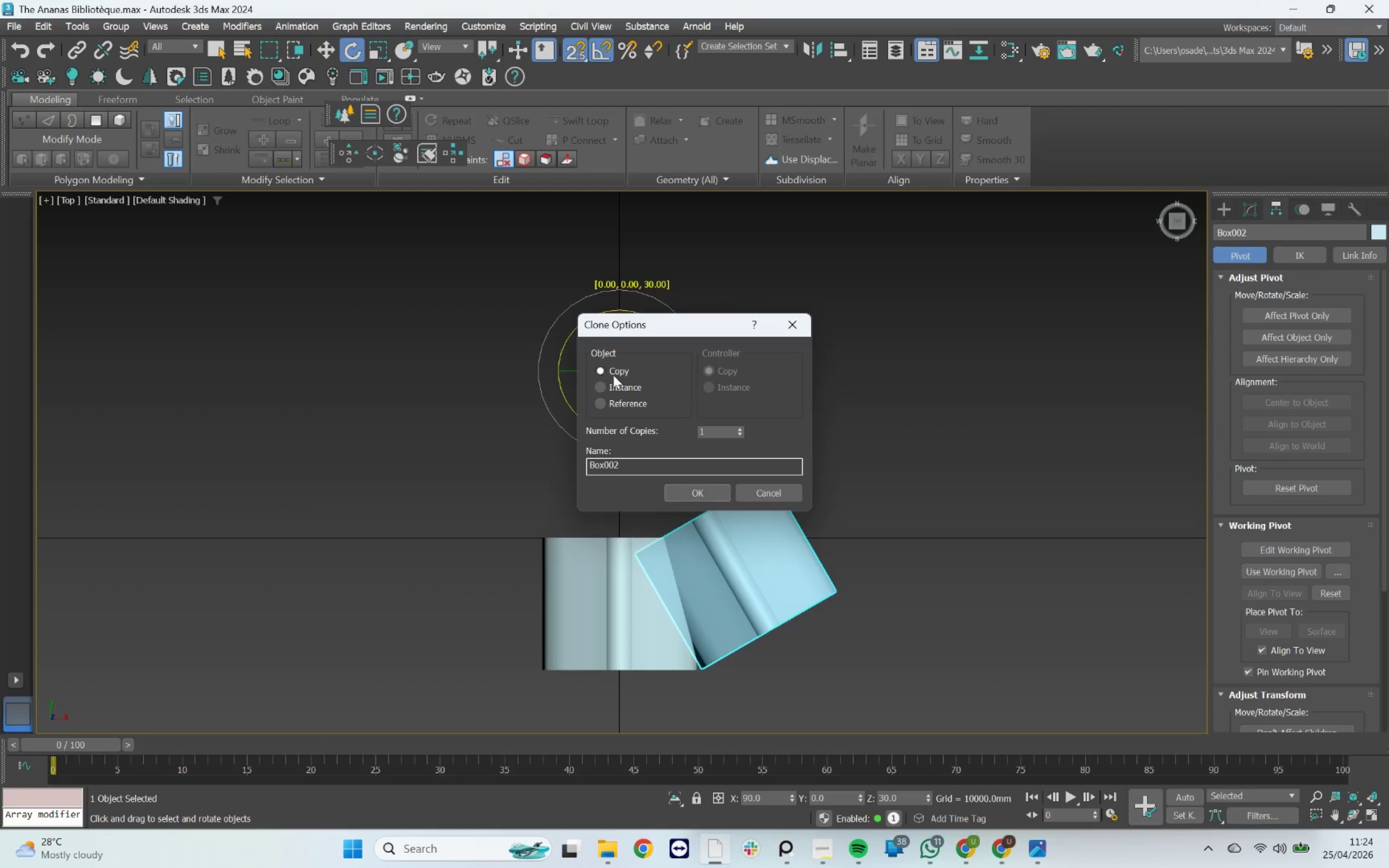 
left_click([605, 390])
 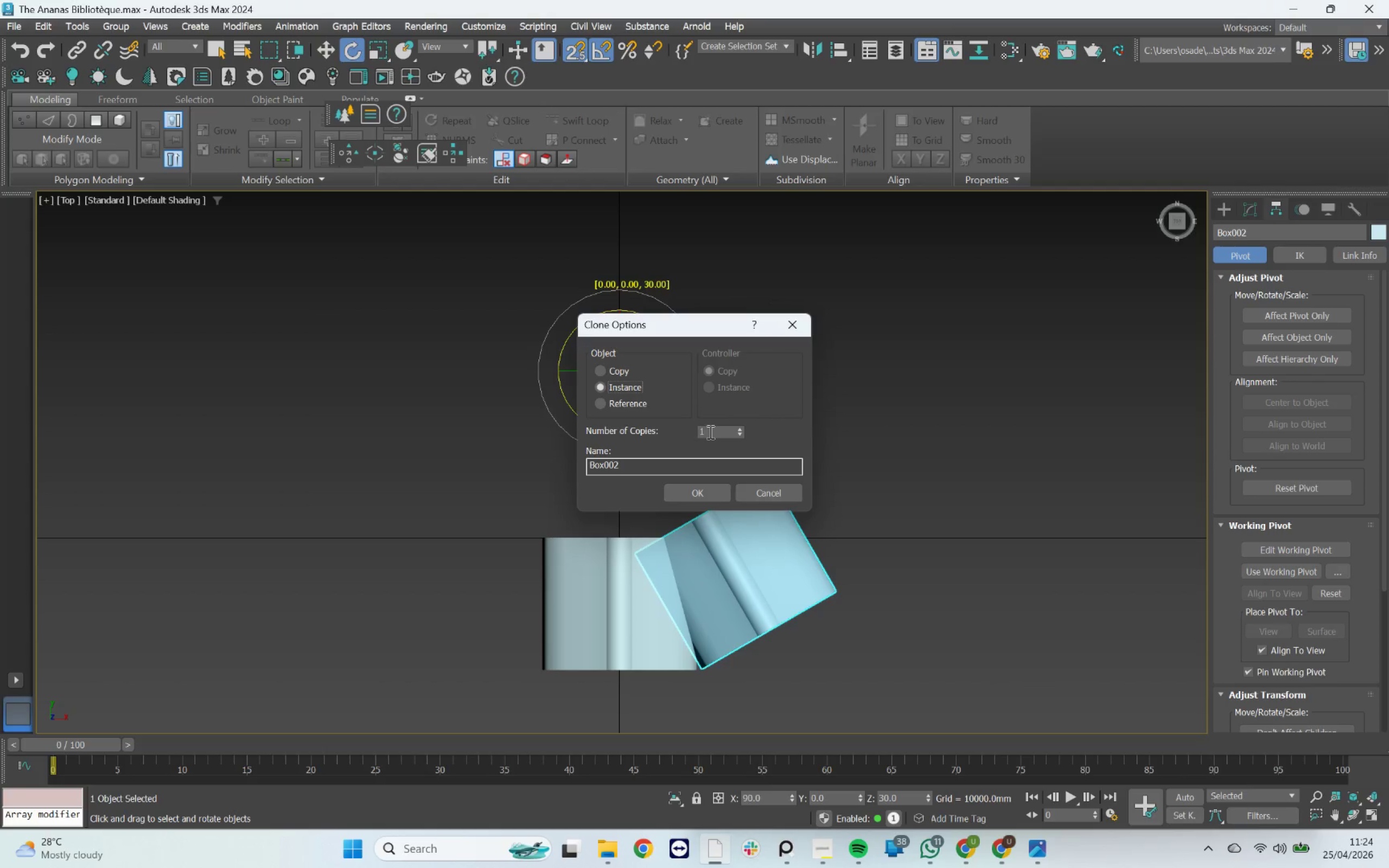 
left_click([710, 431])
 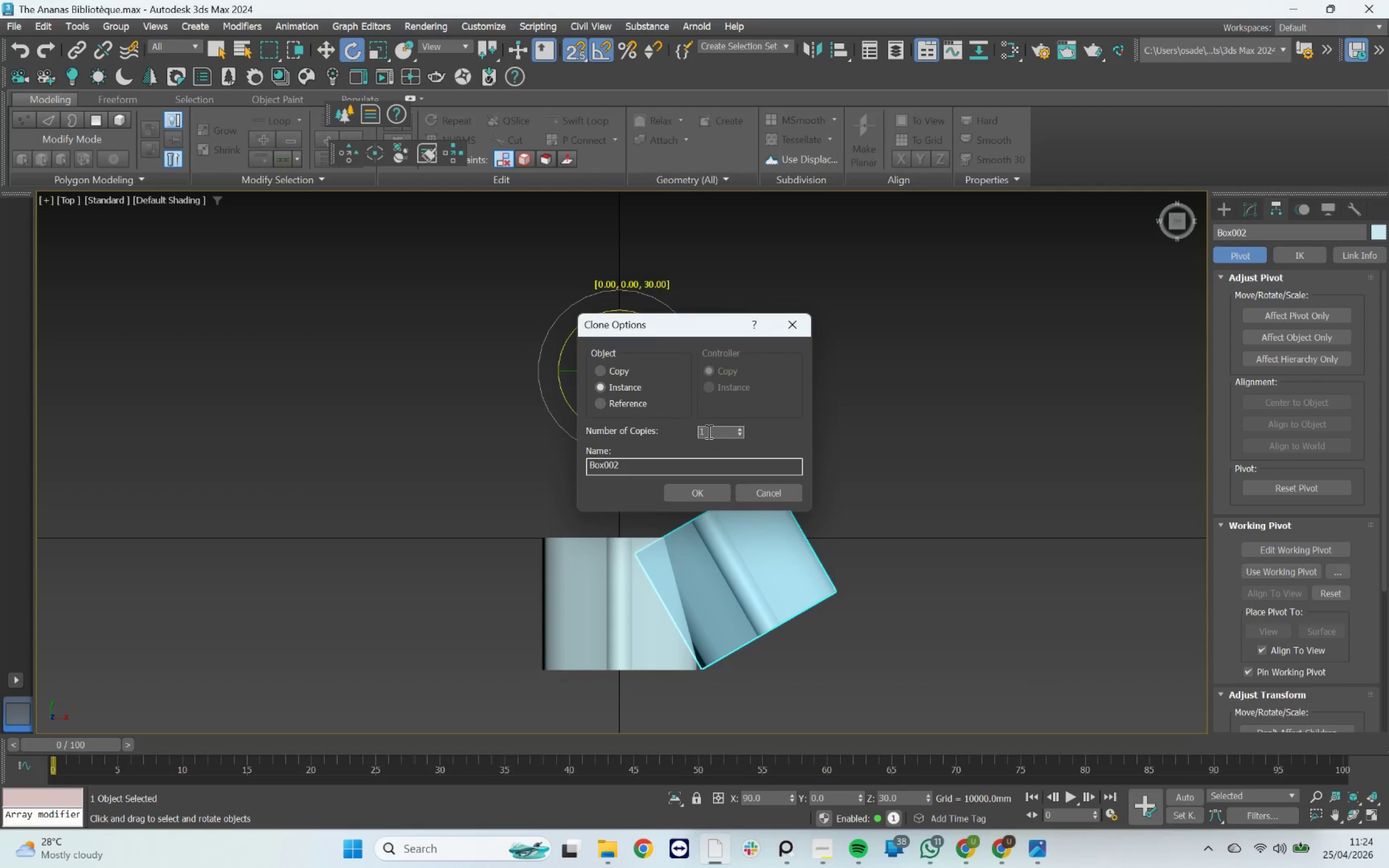 
key(1)
 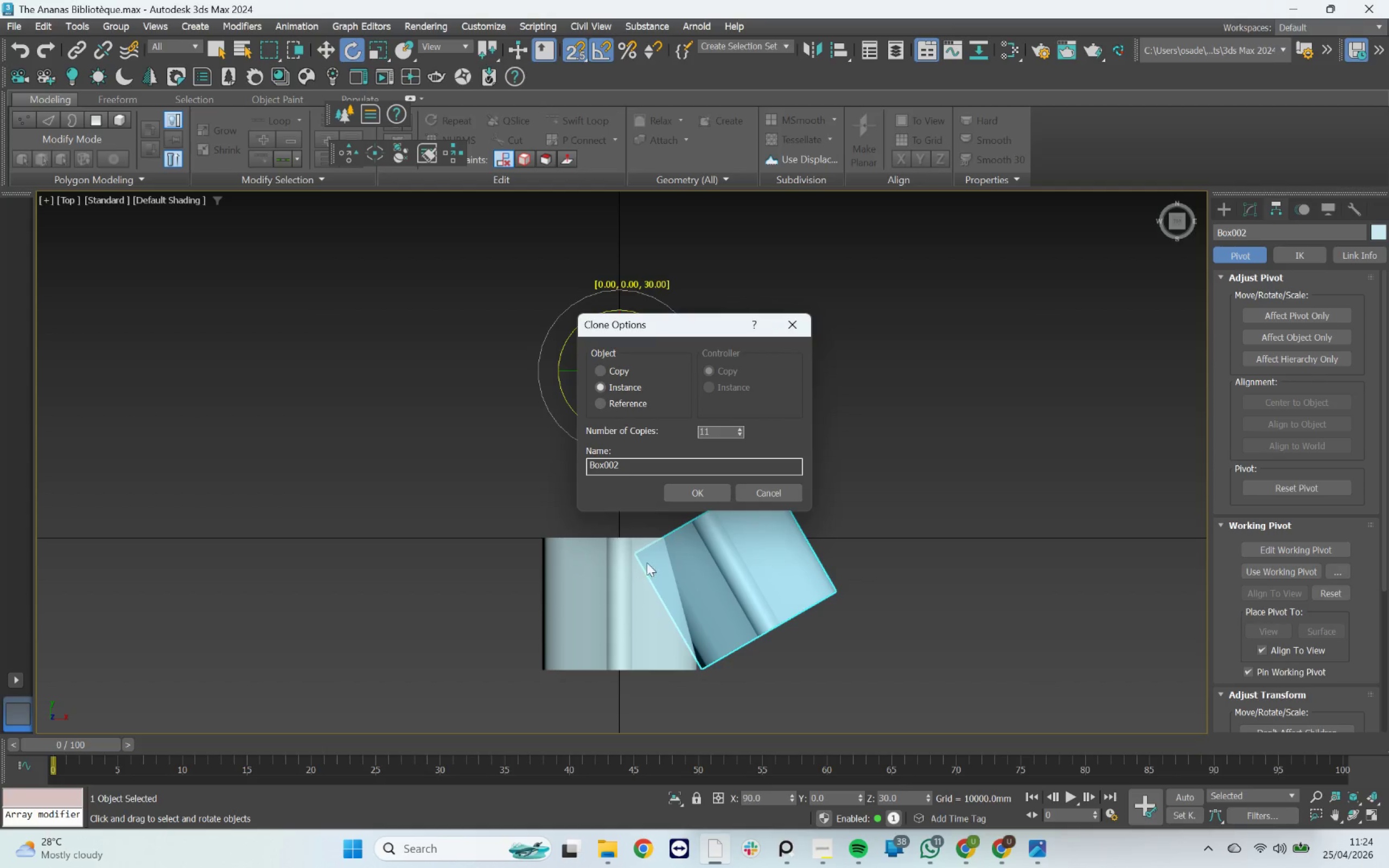 
left_click([690, 494])
 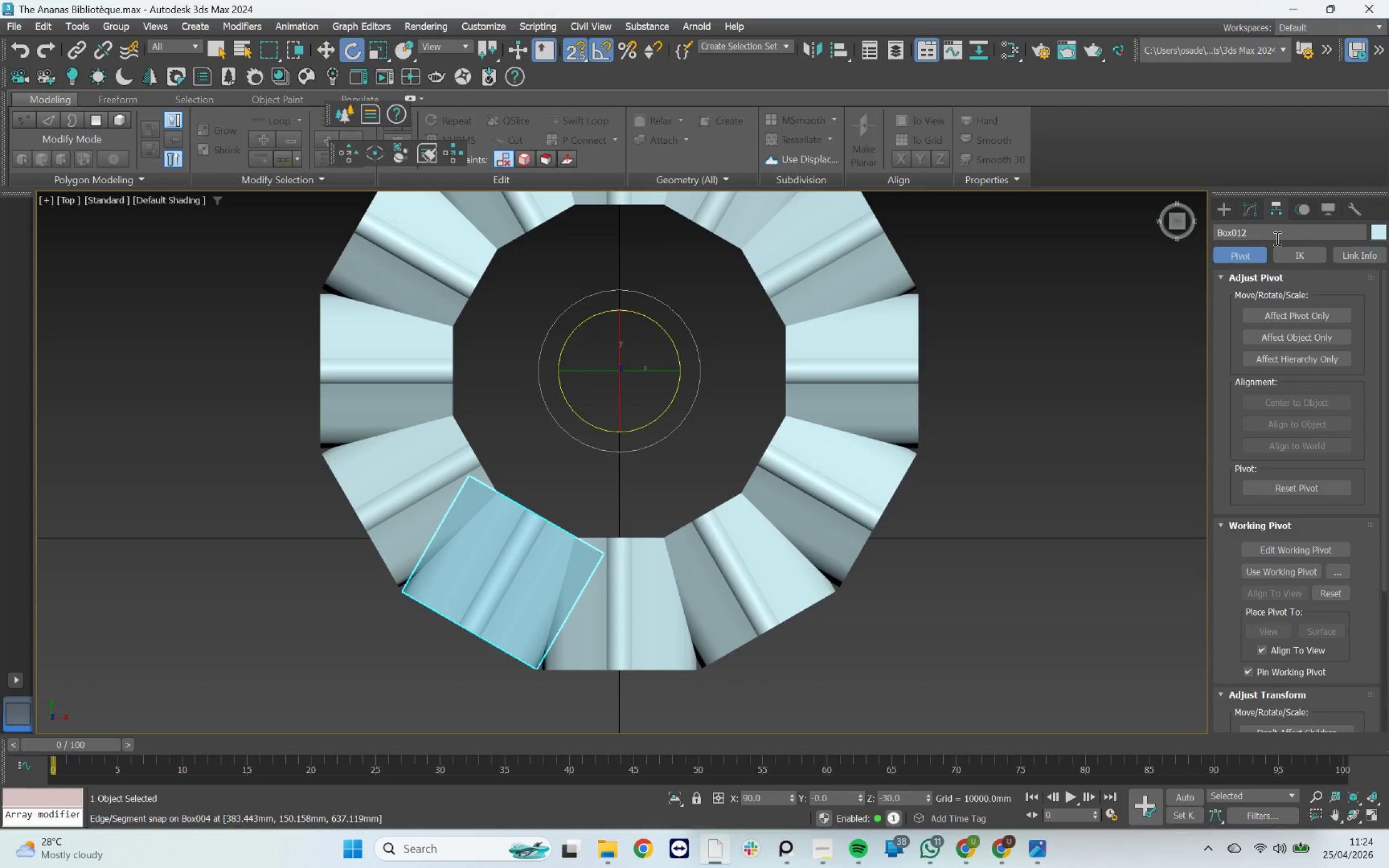 
wait(5.75)
 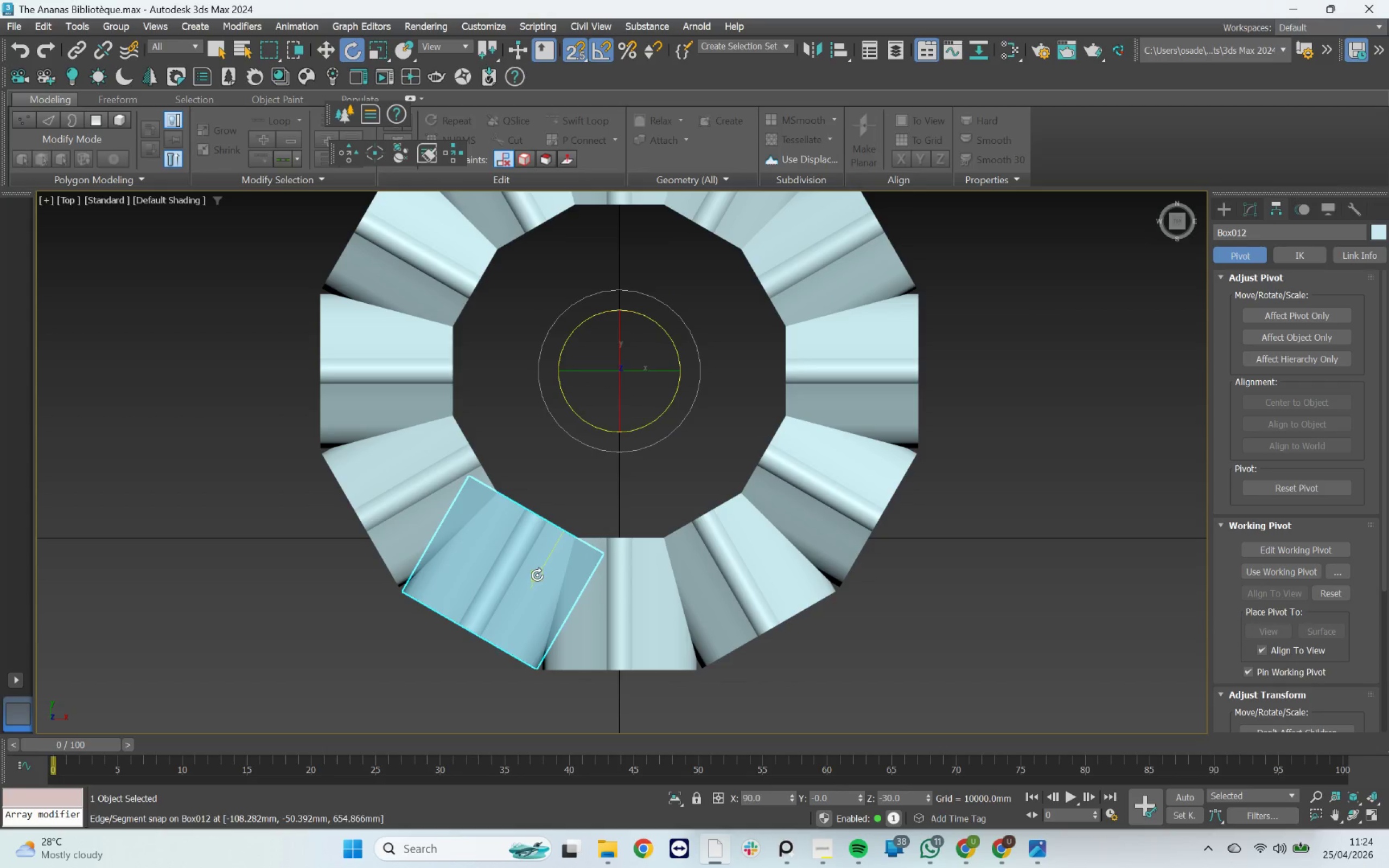 
left_click([641, 602])
 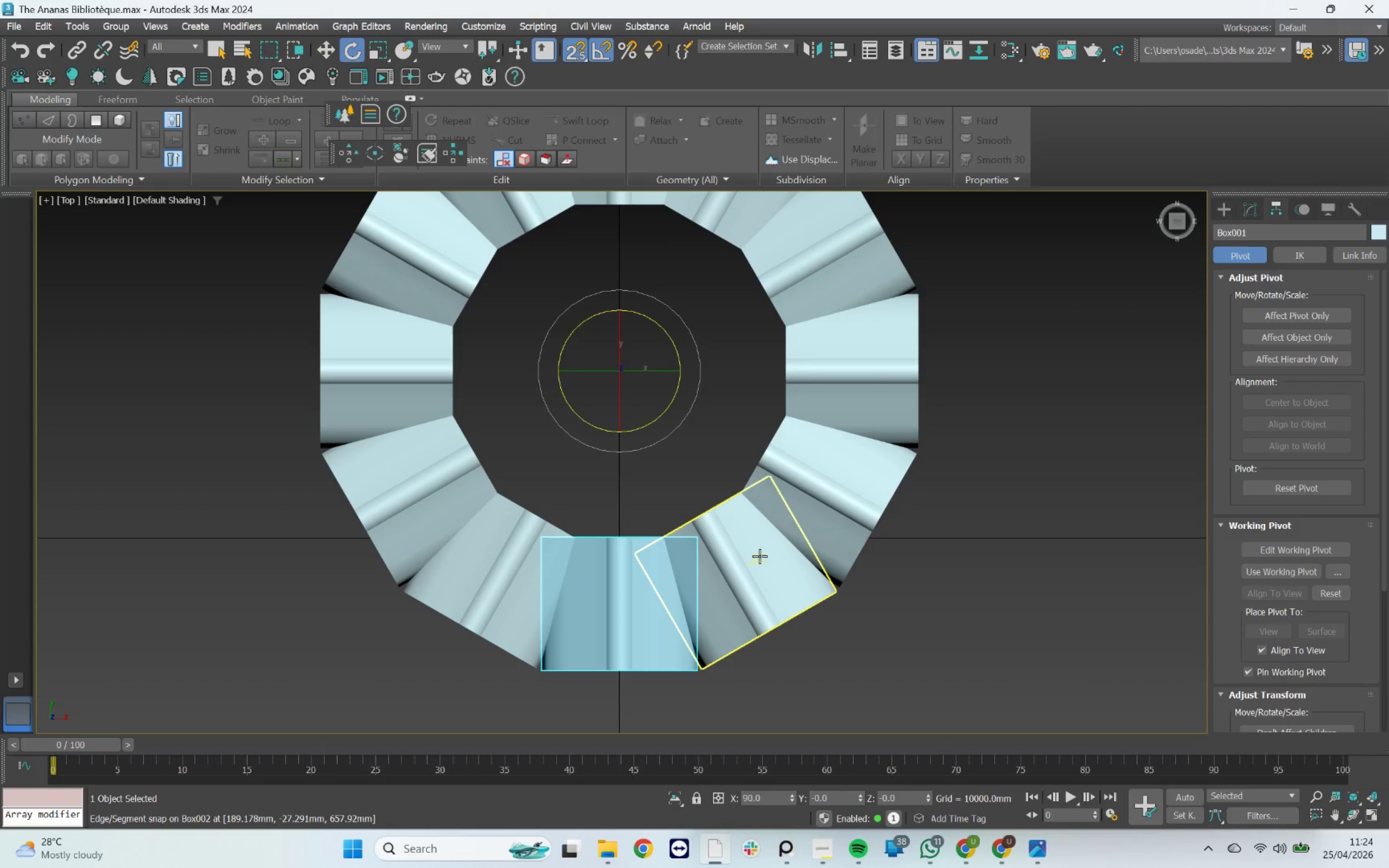 
key(F4)
 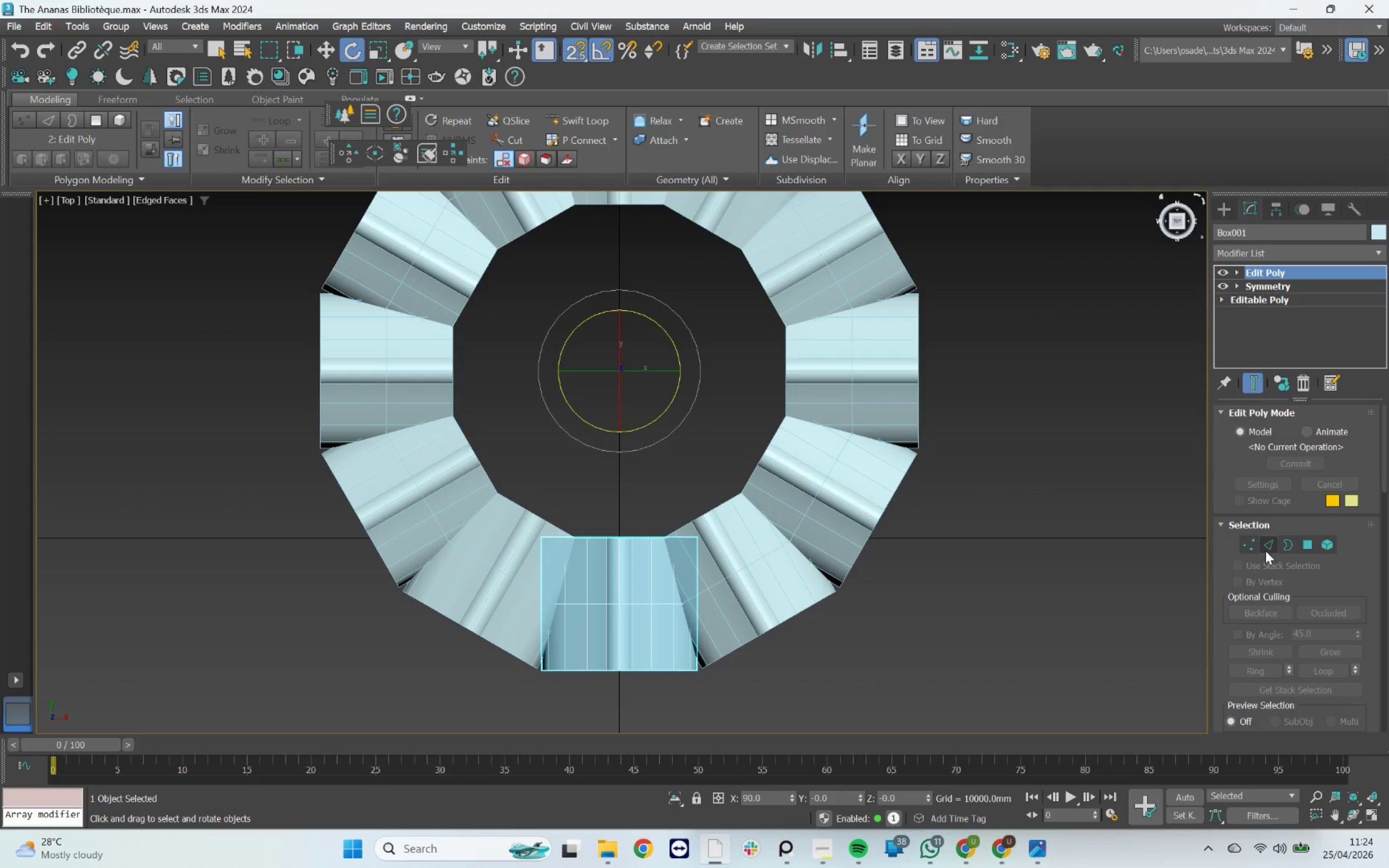 
left_click([1263, 546])
 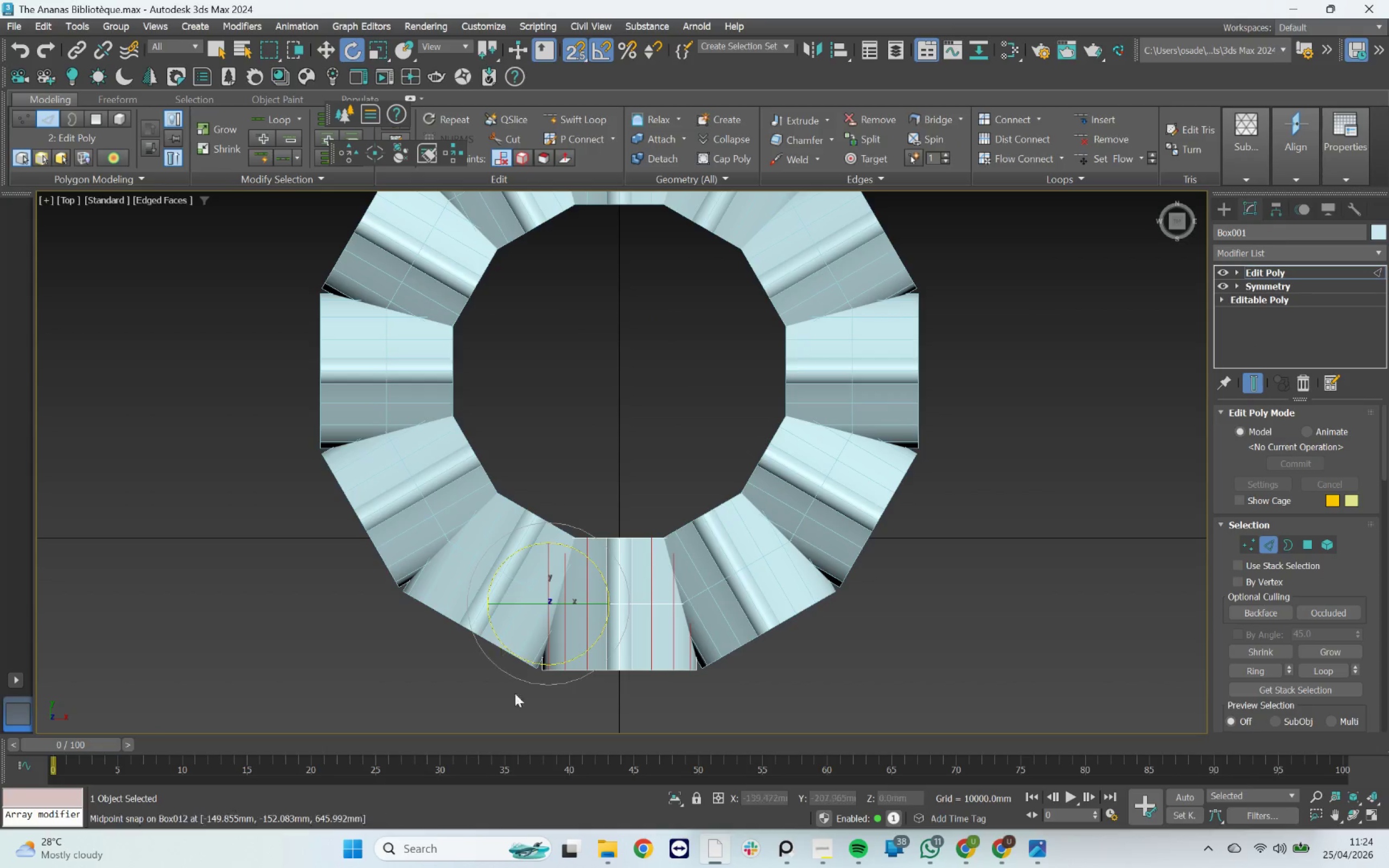 
scroll: coordinate [615, 618], scroll_direction: up, amount: 4.0
 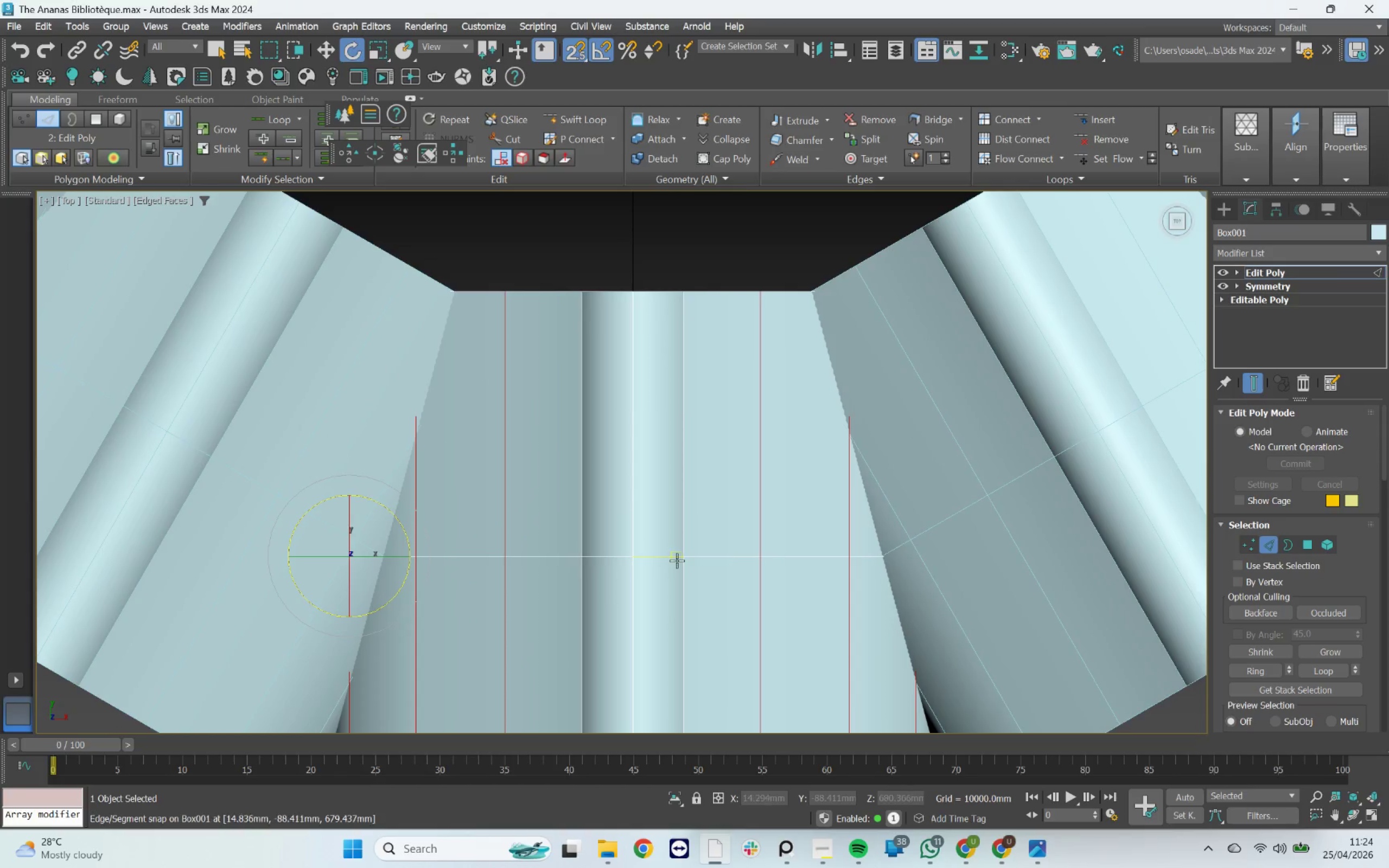 
left_click([681, 560])
 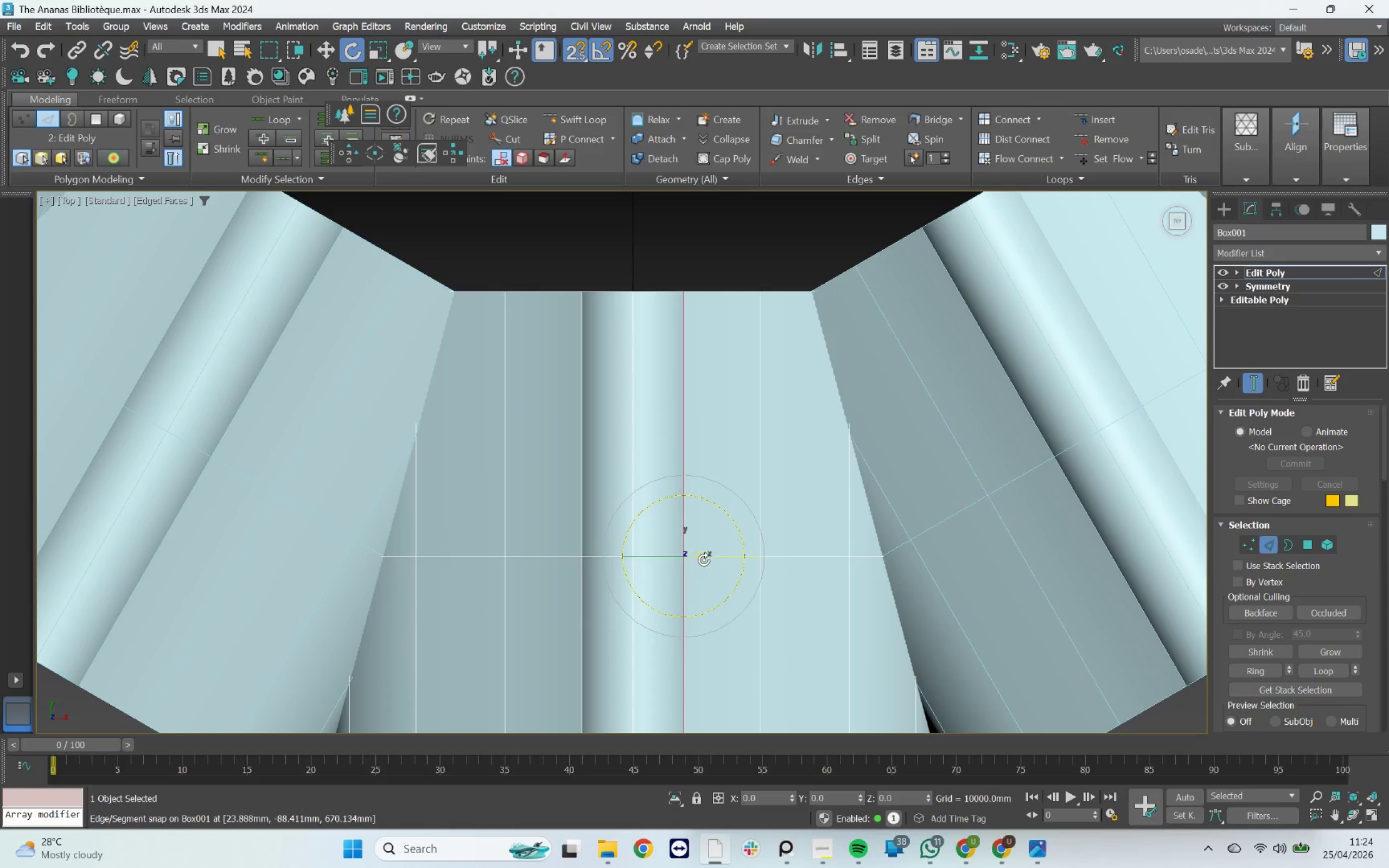 
triple_click([707, 556])
 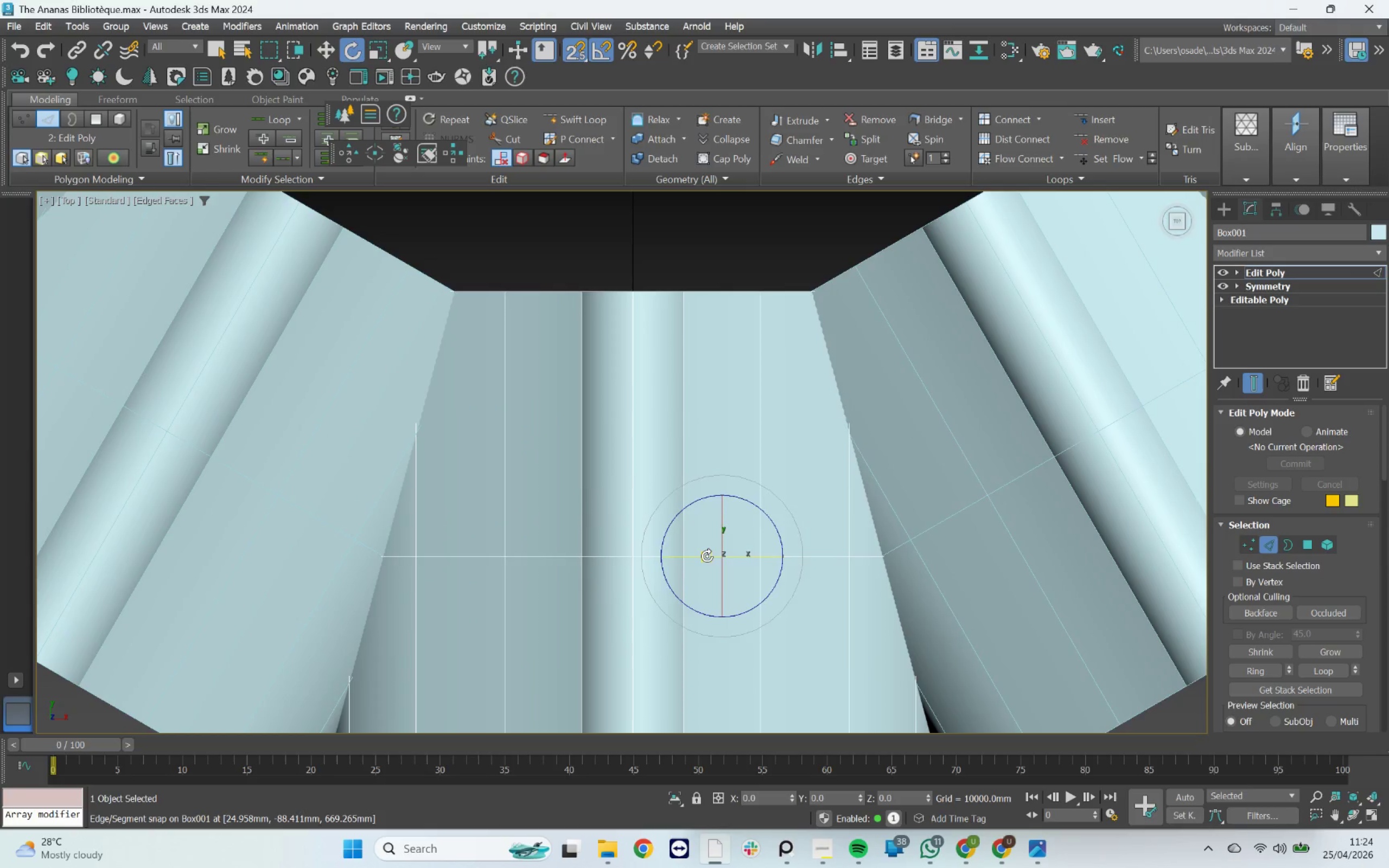 
triple_click([707, 556])
 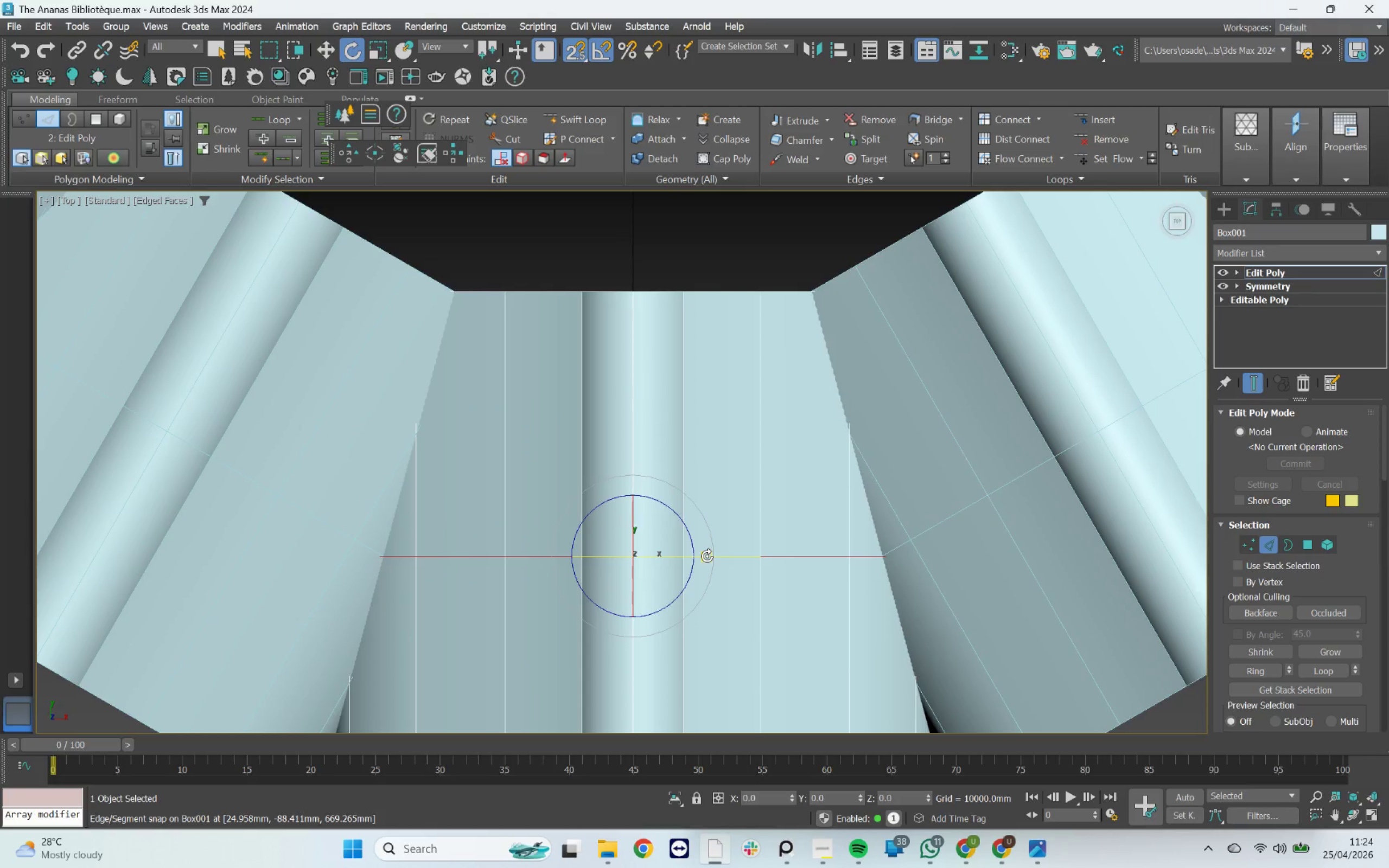 
key(Q)
 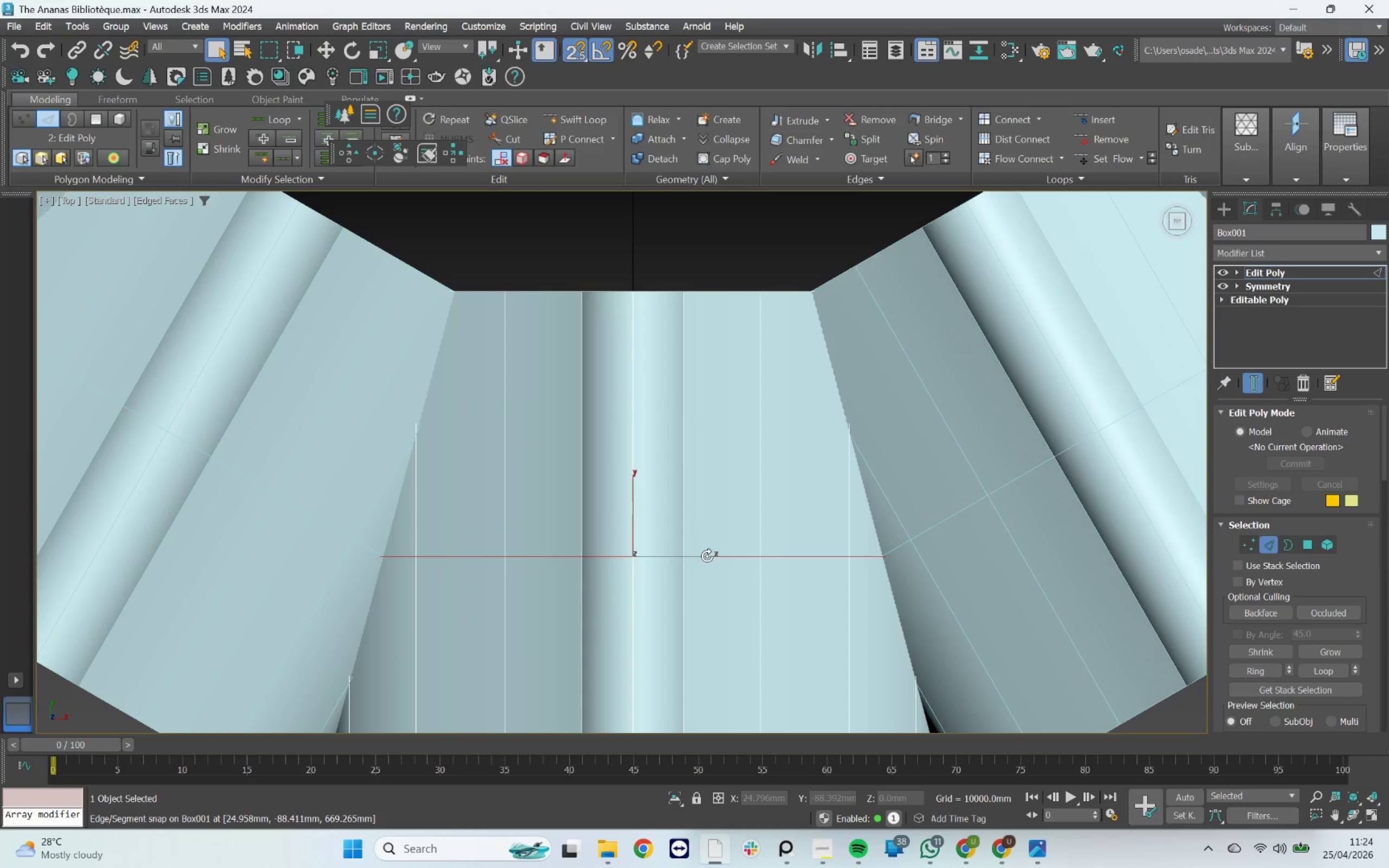 
key(Control+Backspace)
 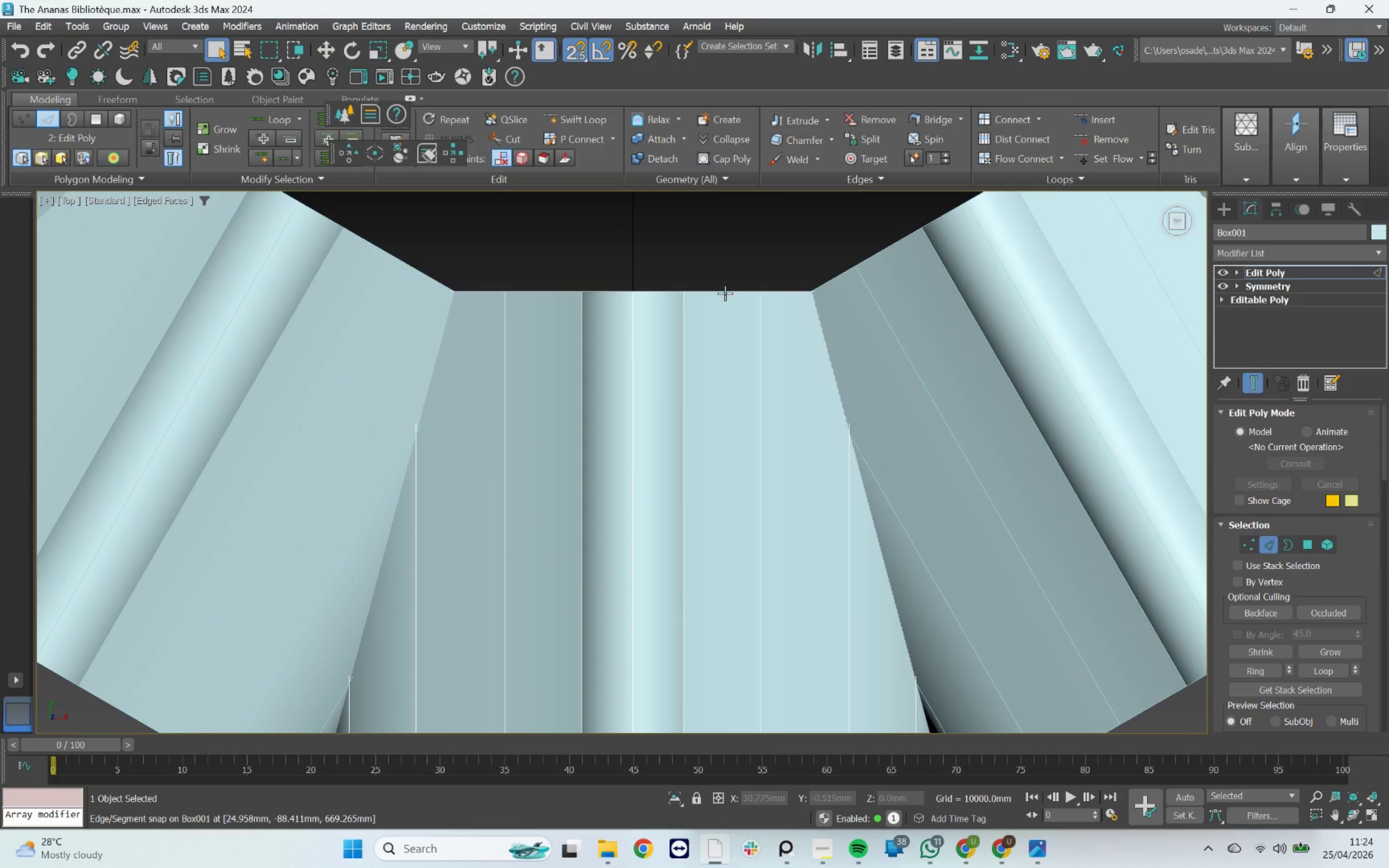 
double_click([725, 292])
 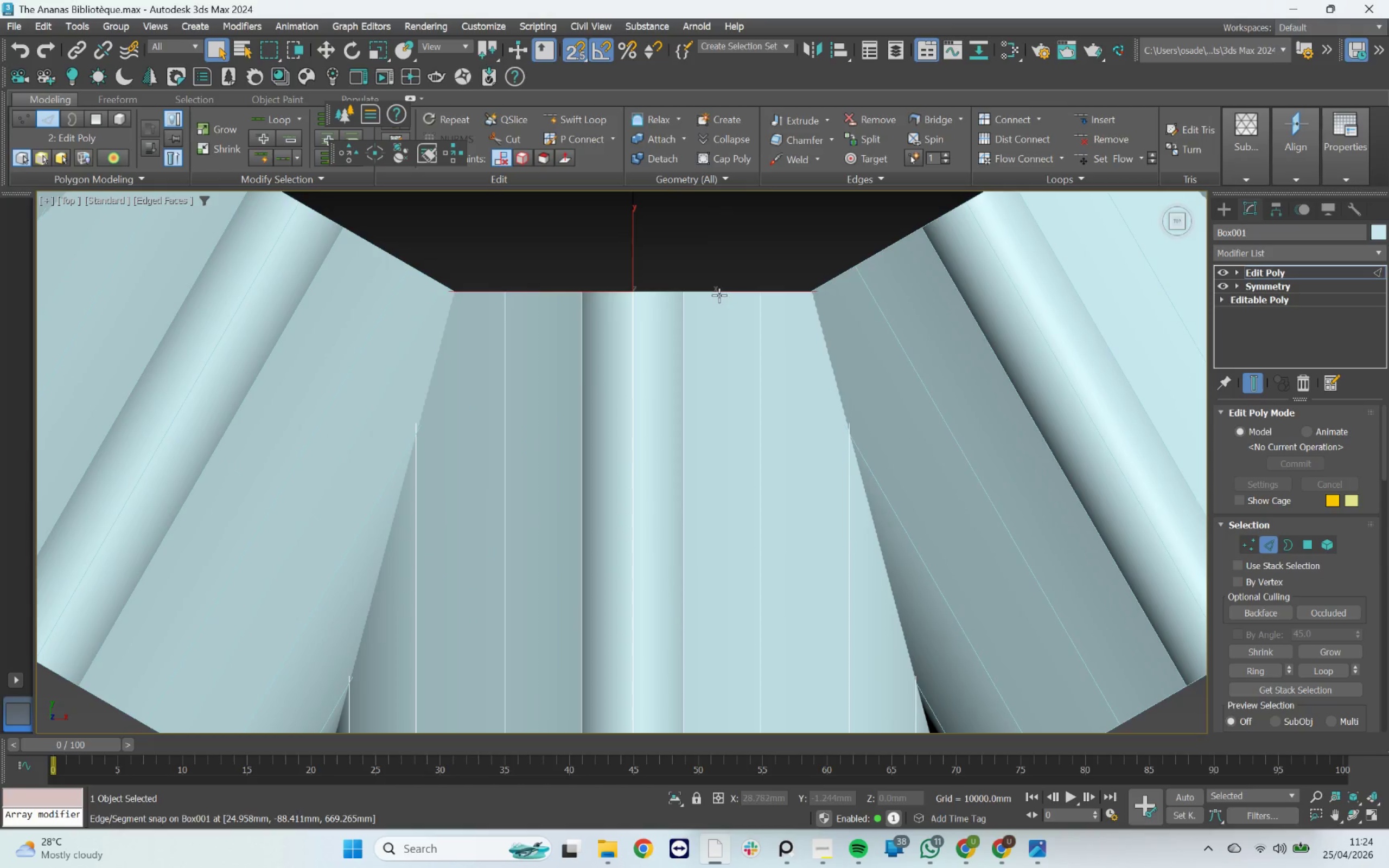 
key(F3)
 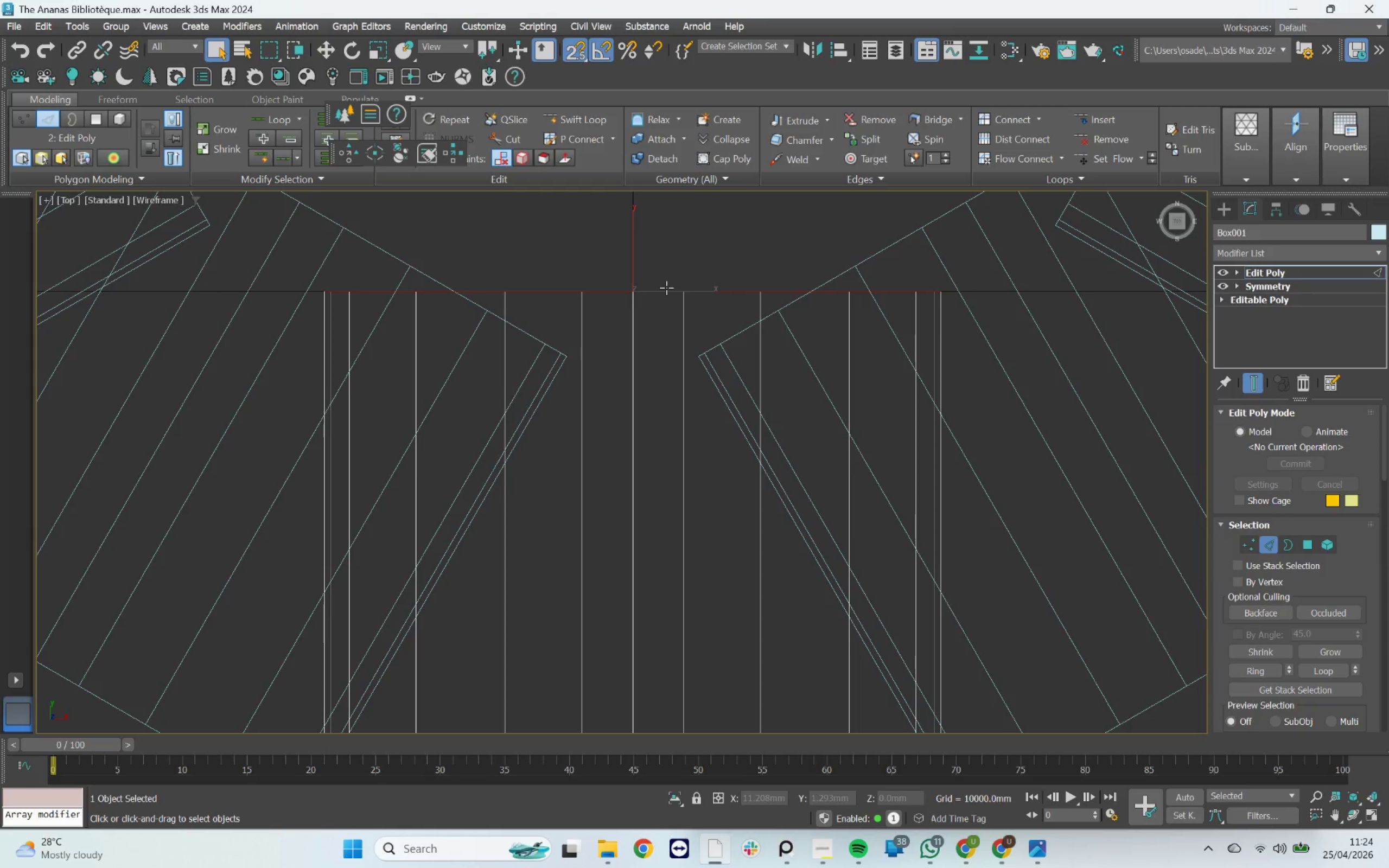 
key(R)
 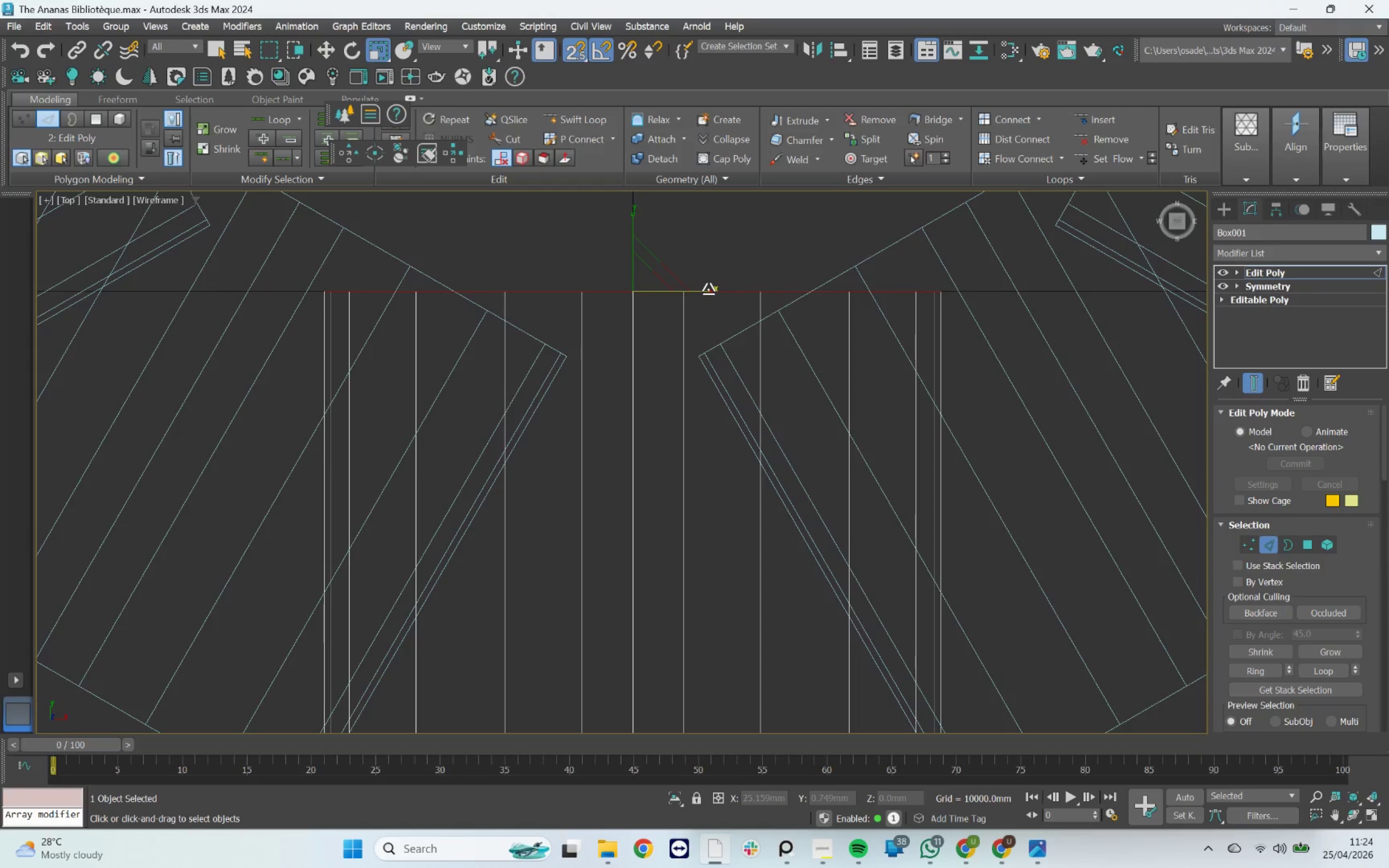 
left_click_drag(start_coordinate=[708, 289], to_coordinate=[678, 313])
 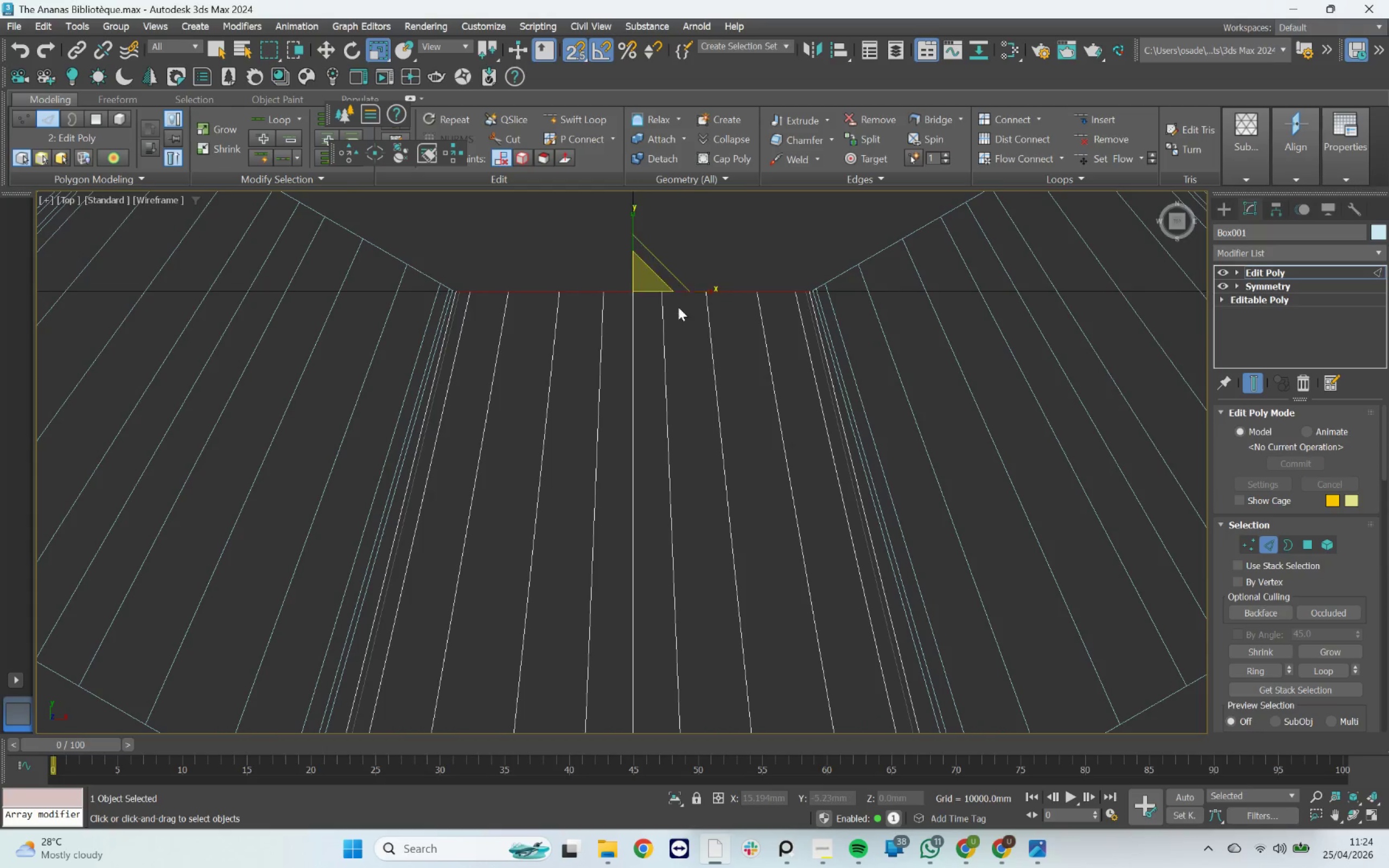 
scroll: coordinate [678, 307], scroll_direction: down, amount: 3.0
 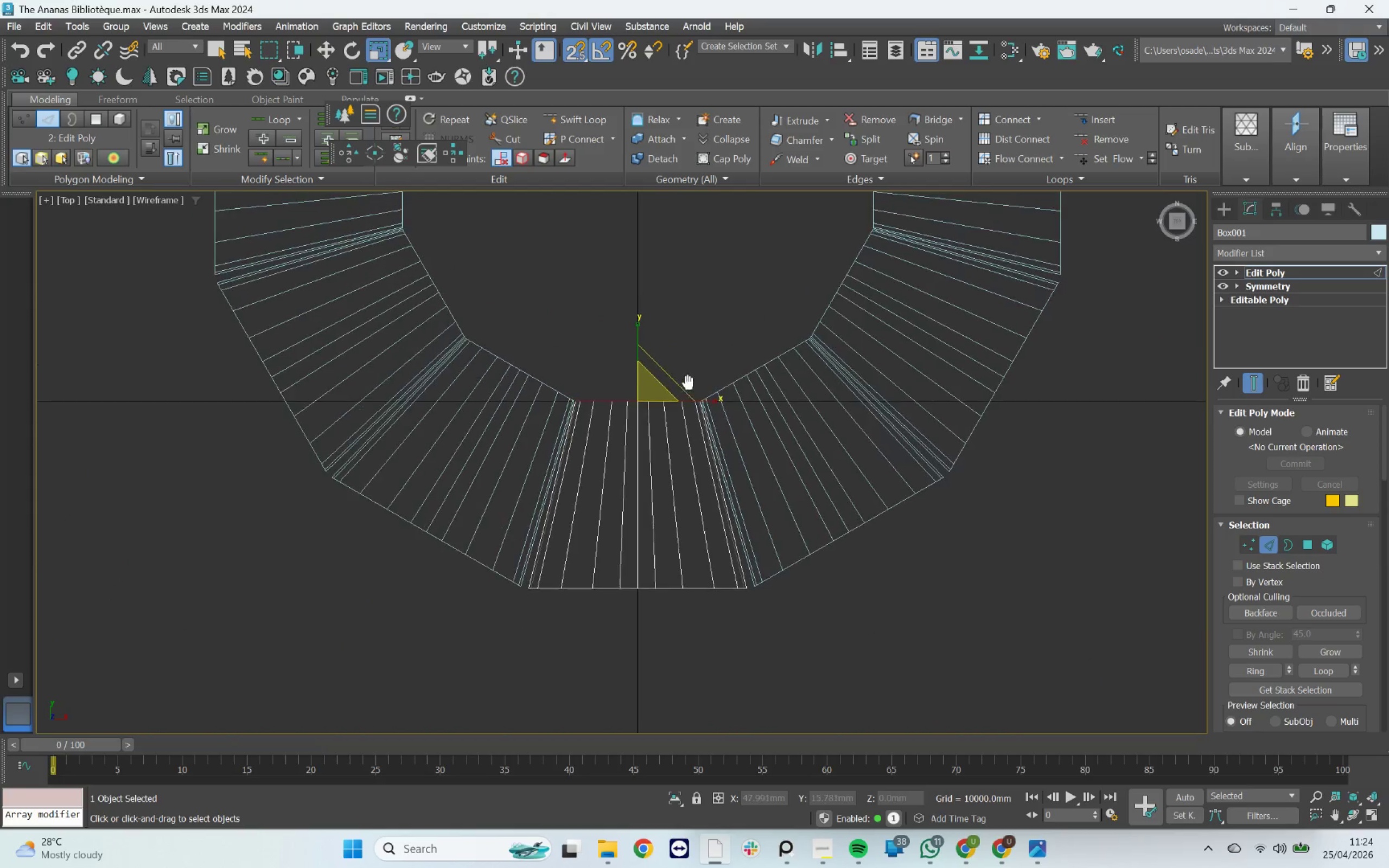 
key(F3)
 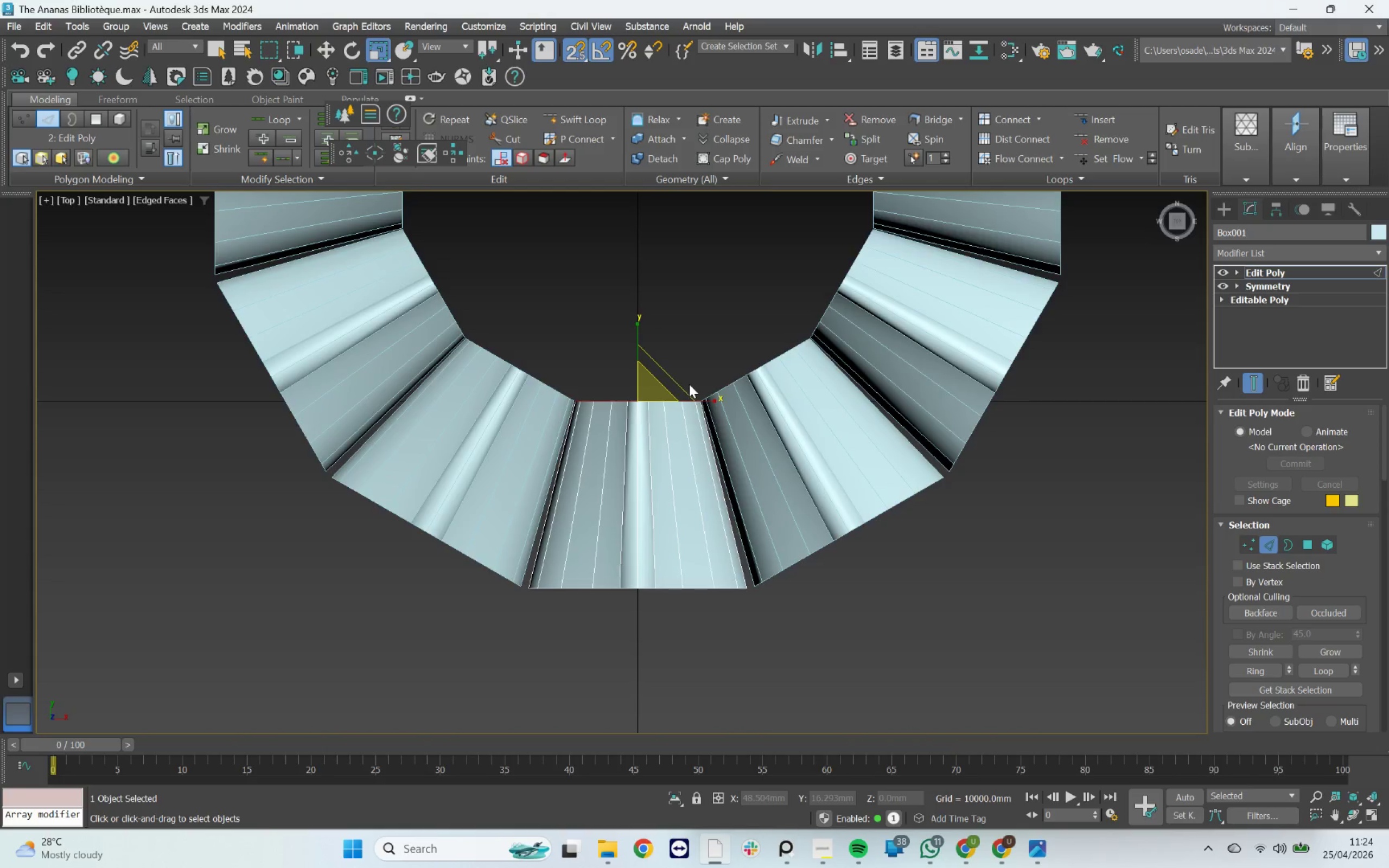 
scroll: coordinate [689, 384], scroll_direction: down, amount: 3.0
 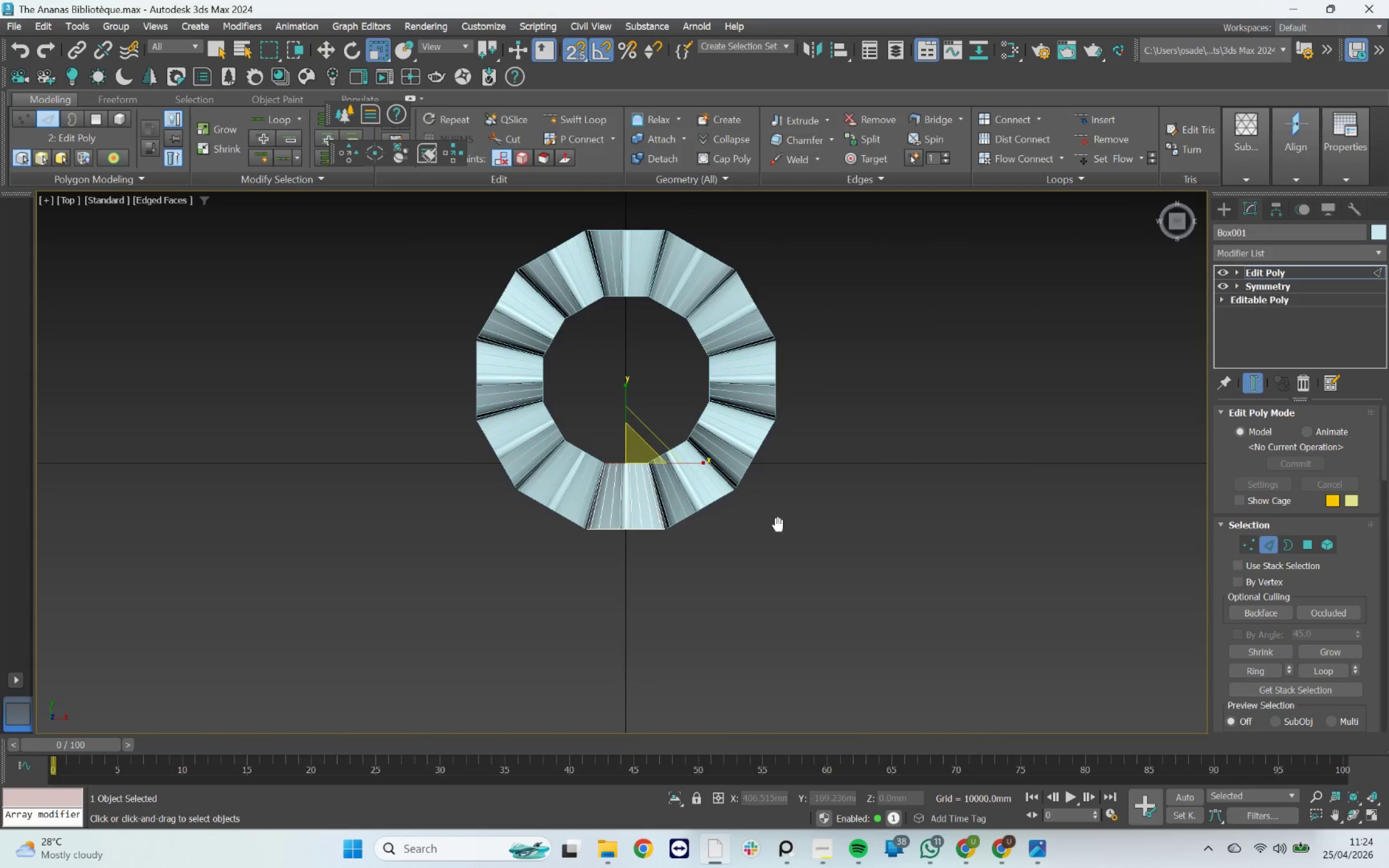 
hold_key(key=AltLeft, duration=2.77)
 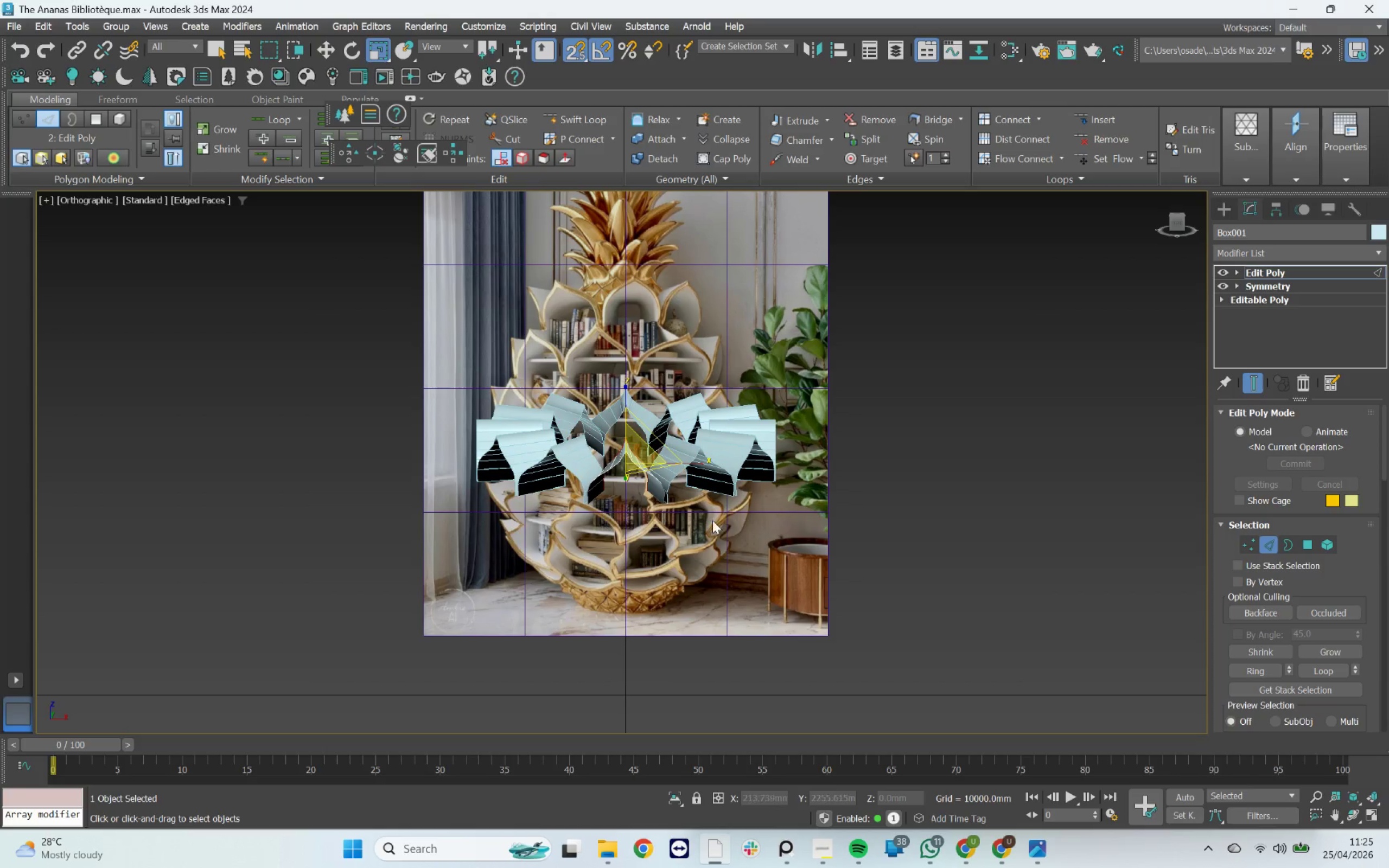 
wait(11.3)
 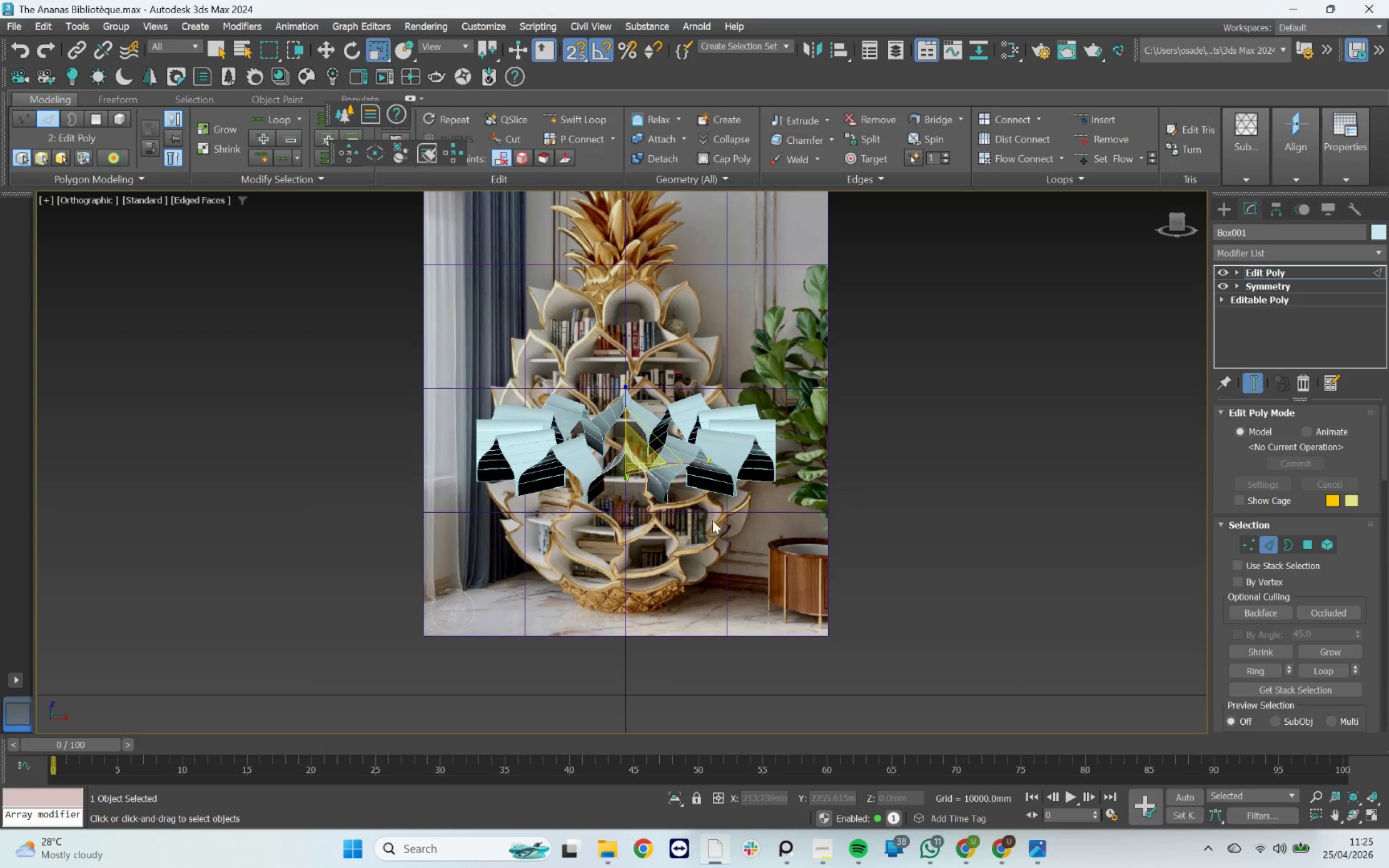 
scroll: coordinate [639, 505], scroll_direction: up, amount: 2.0
 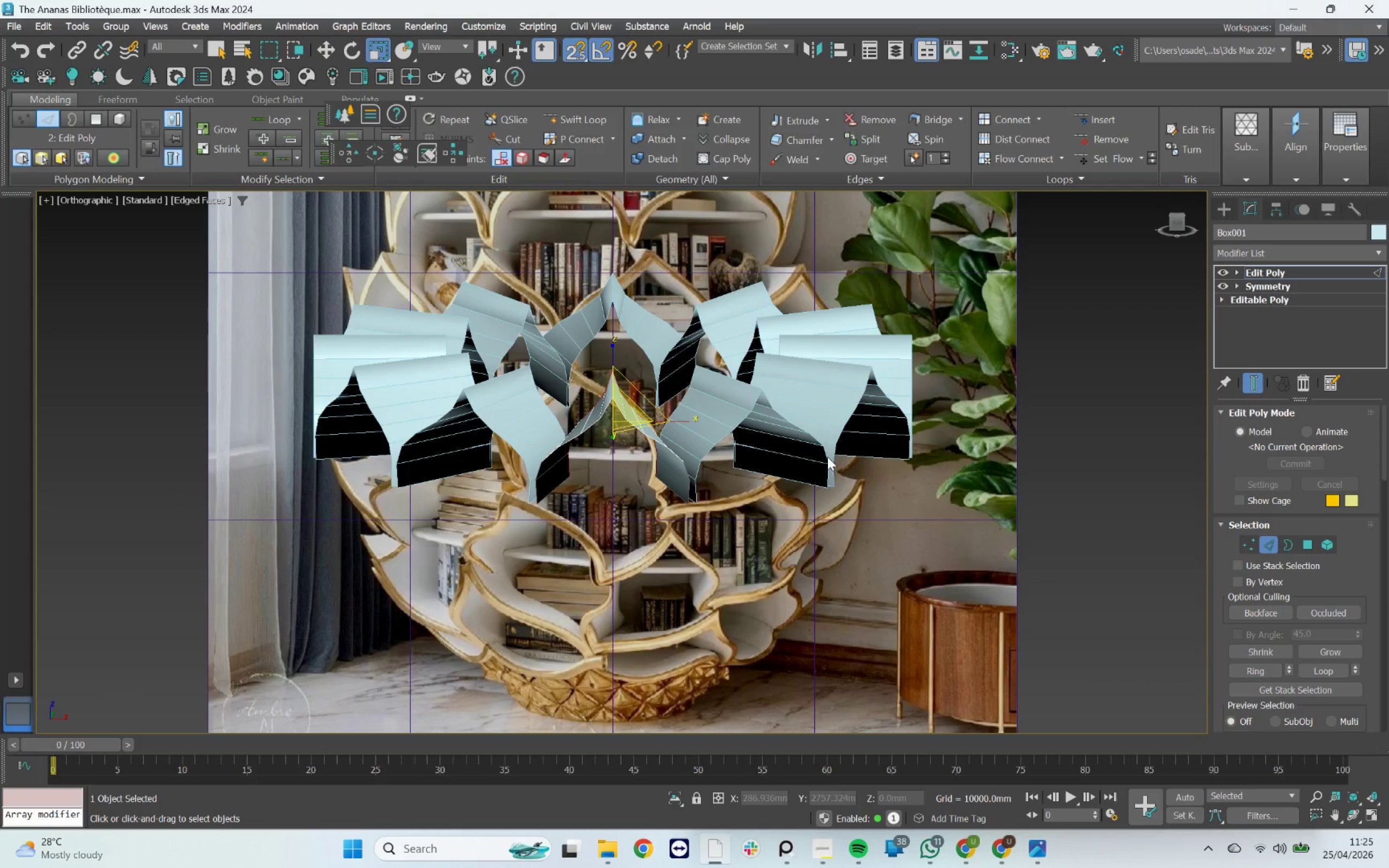 
wait(6.28)
 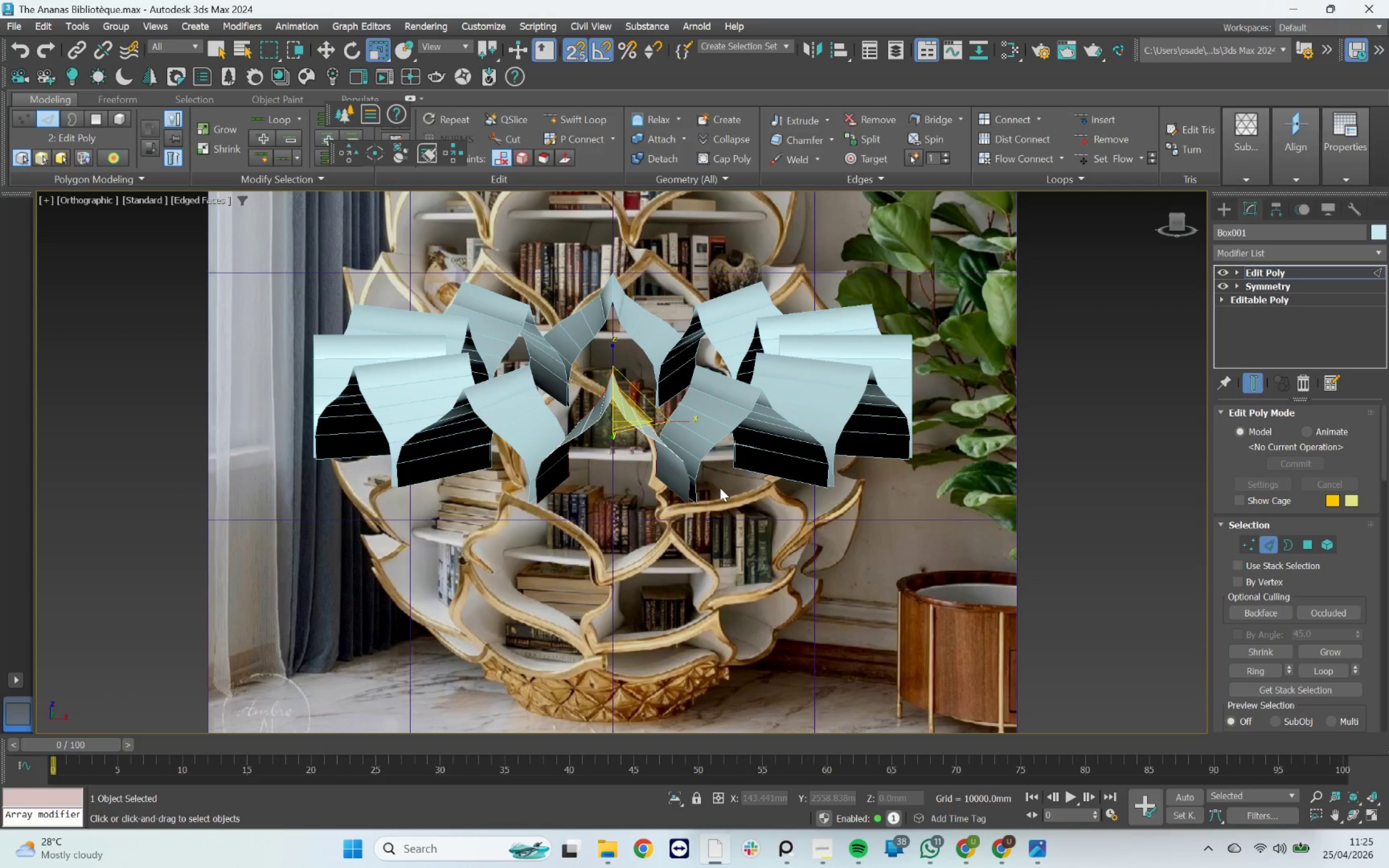 
scroll: coordinate [687, 450], scroll_direction: down, amount: 2.0
 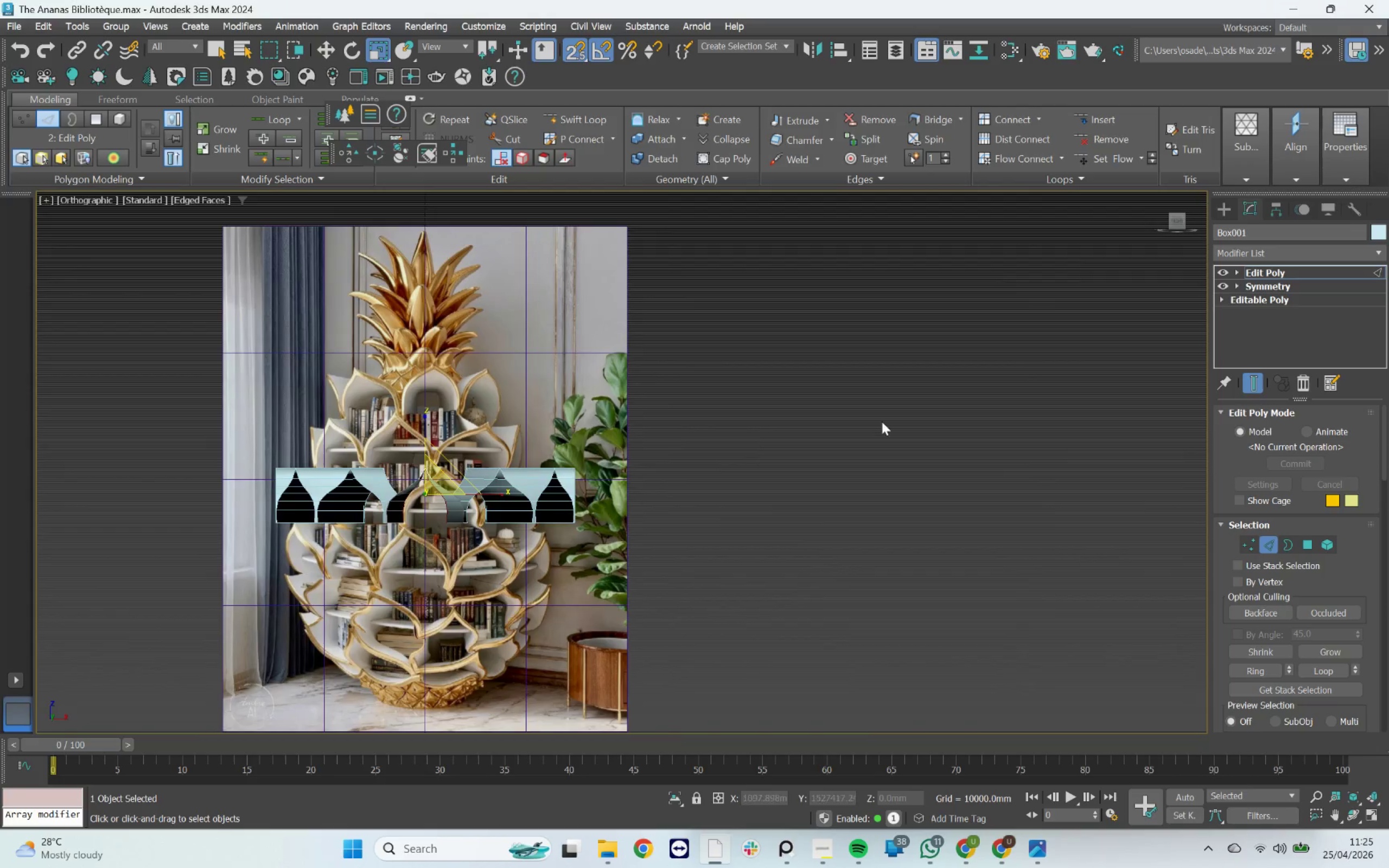 
double_click([495, 392])
 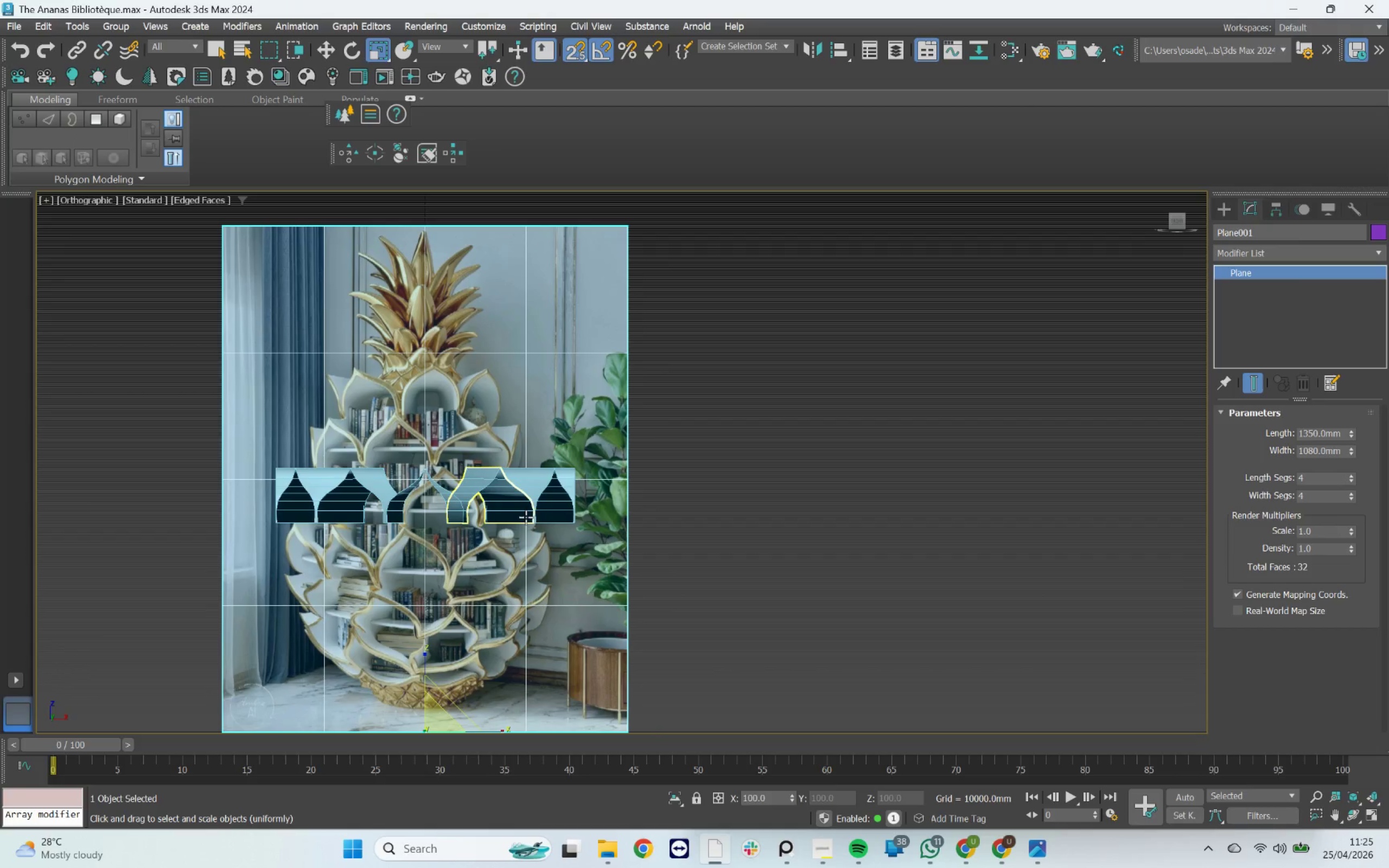 
key(W)
 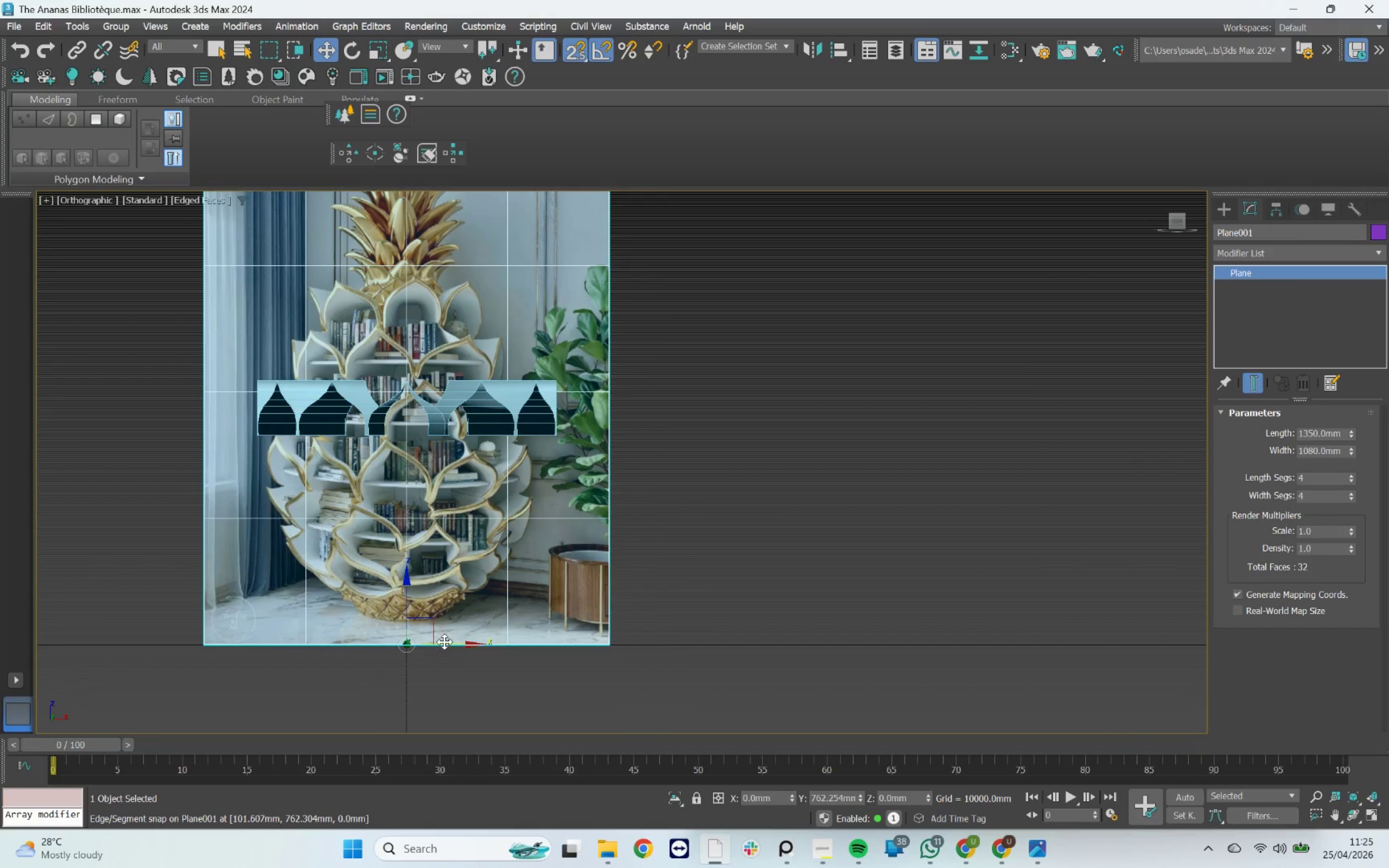 
left_click_drag(start_coordinate=[448, 643], to_coordinate=[885, 587])
 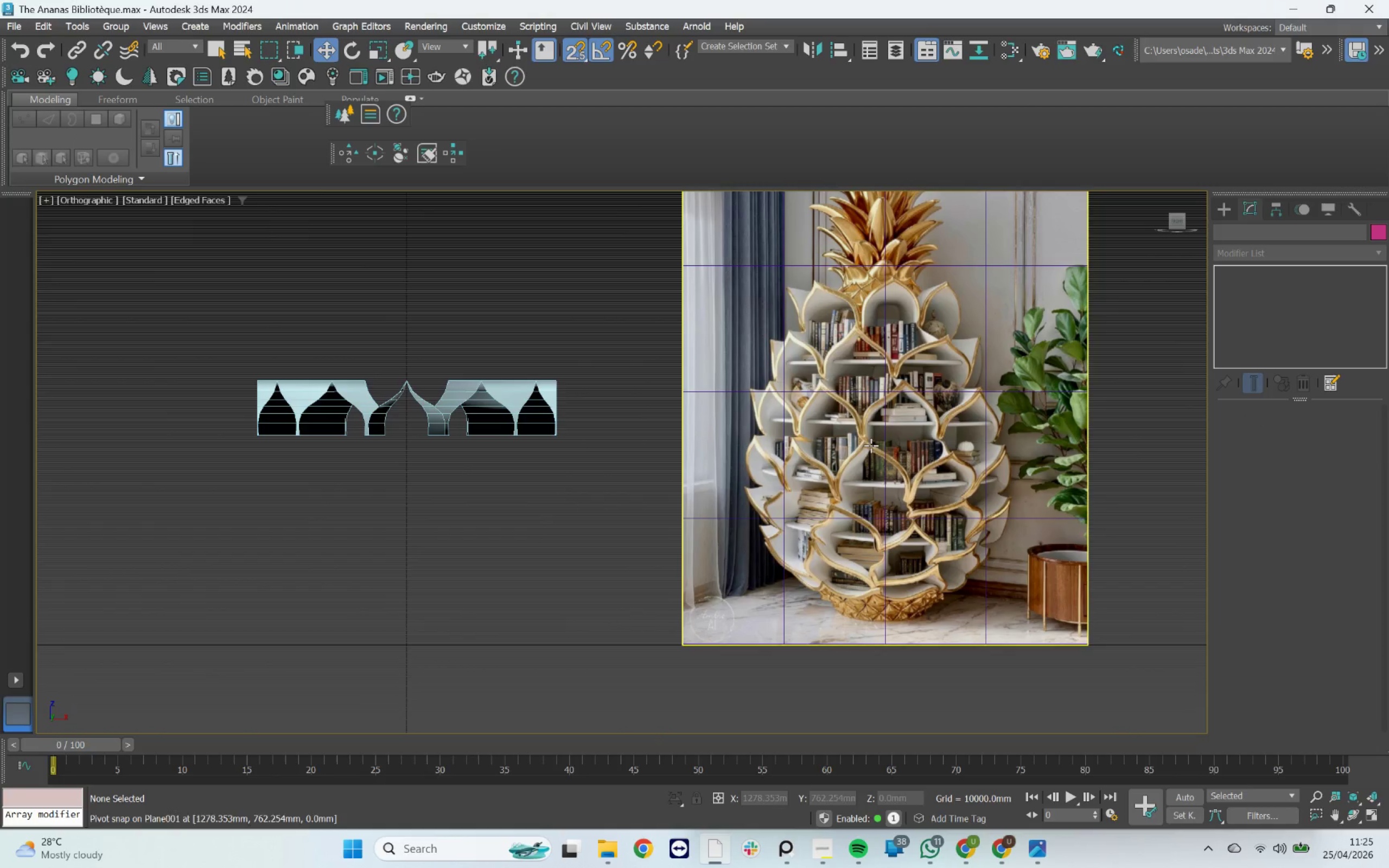 
scroll: coordinate [878, 417], scroll_direction: up, amount: 2.0
 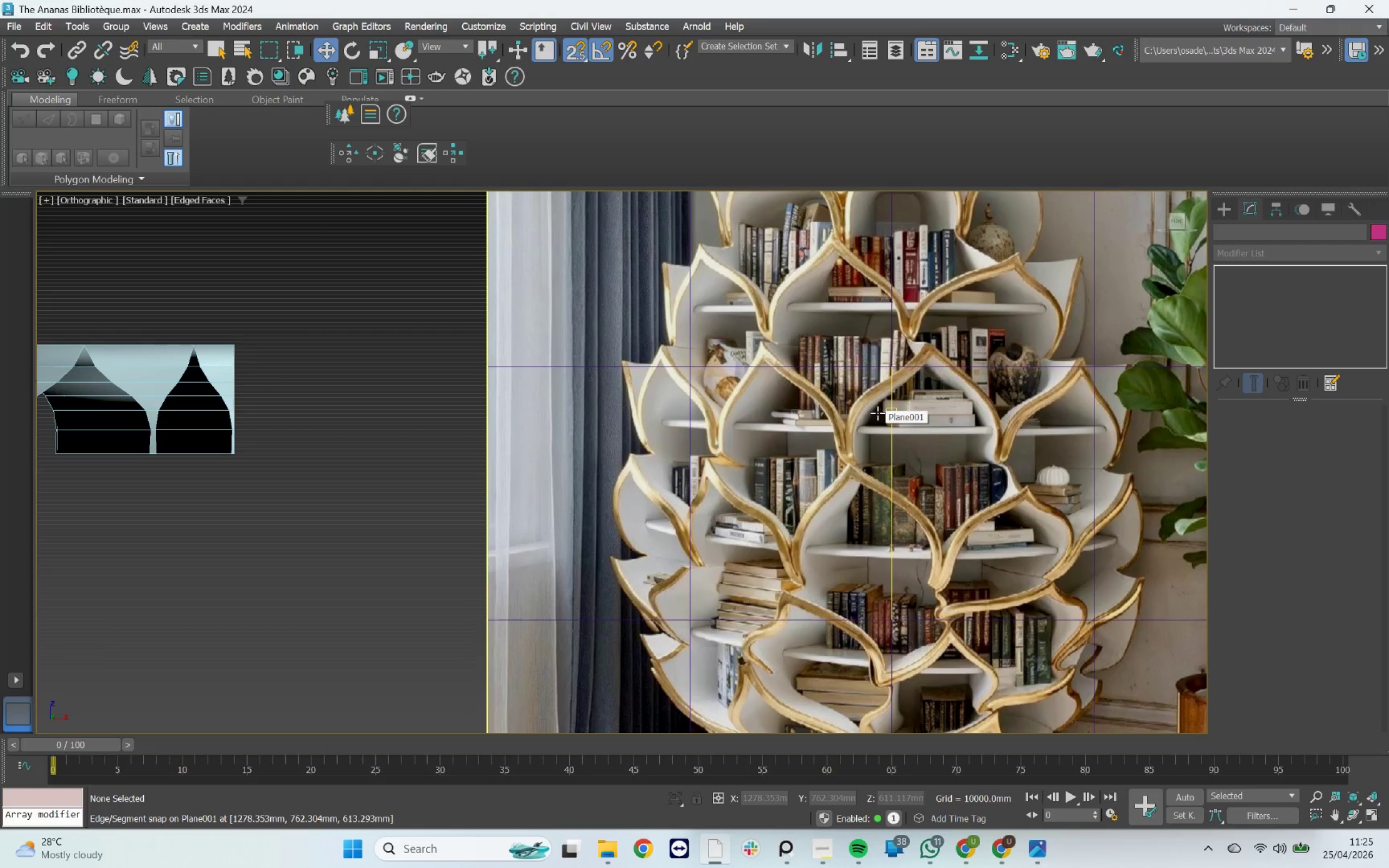 
scroll: coordinate [877, 413], scroll_direction: down, amount: 1.0
 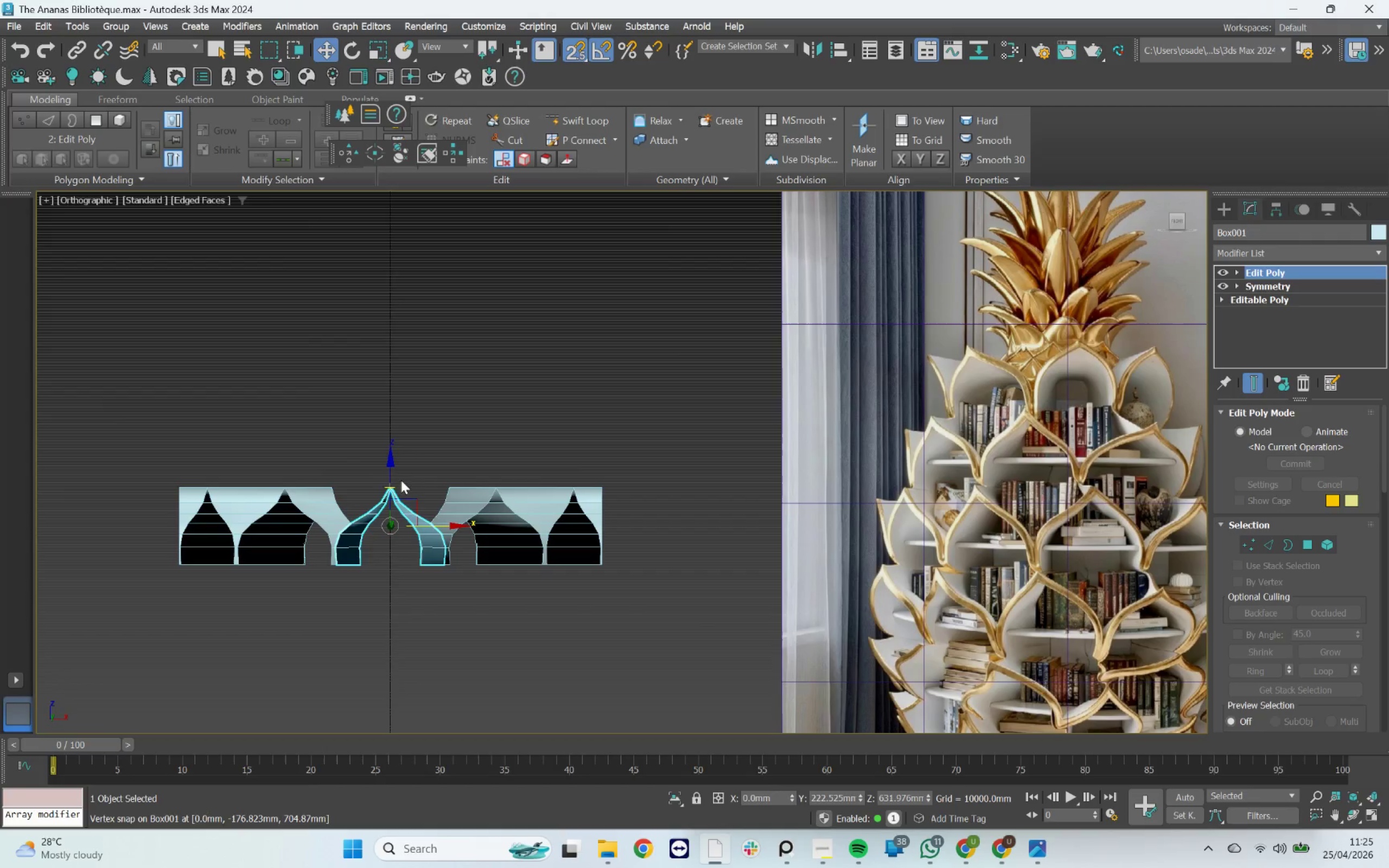 
wait(7.12)
 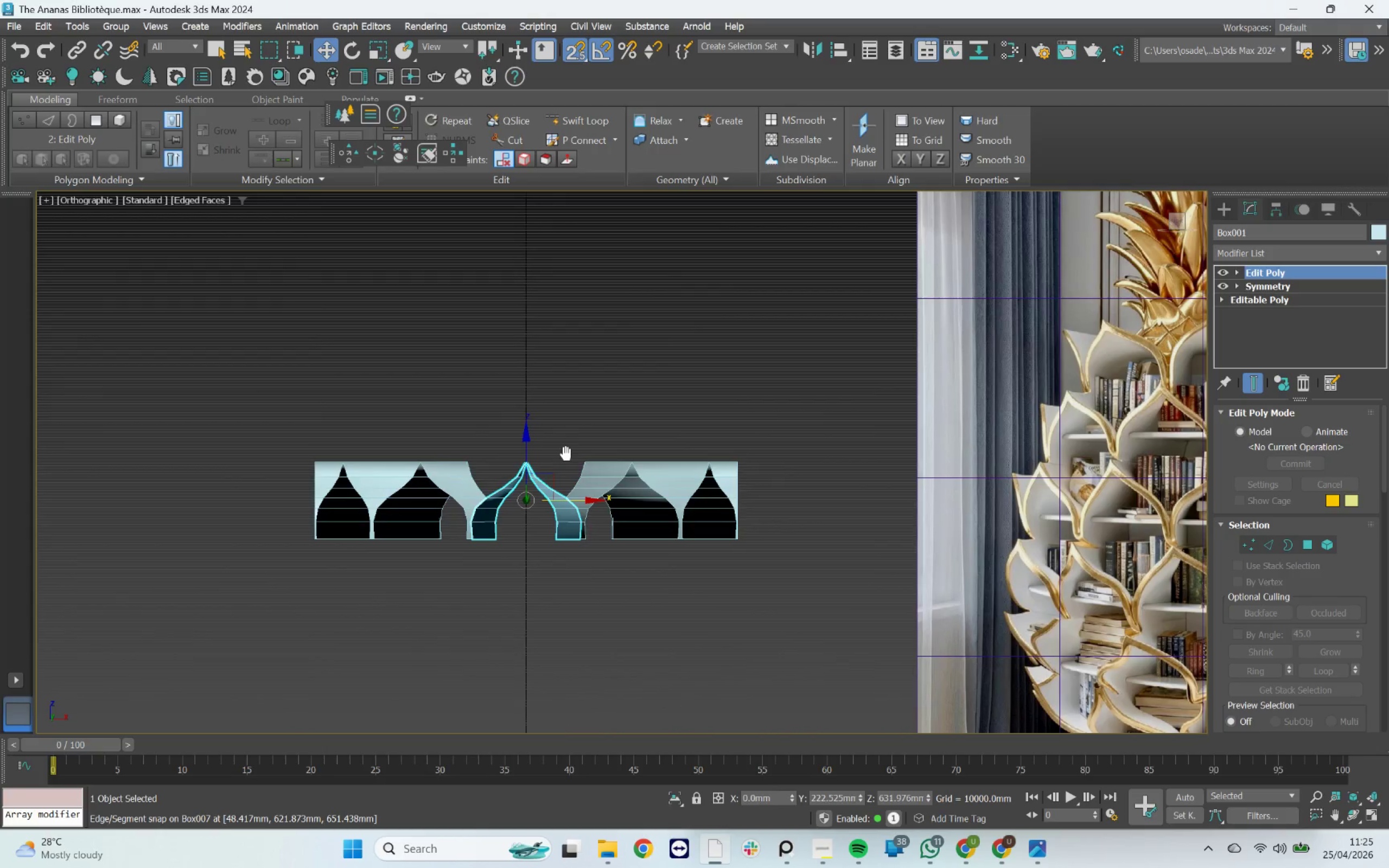 
key(S)
 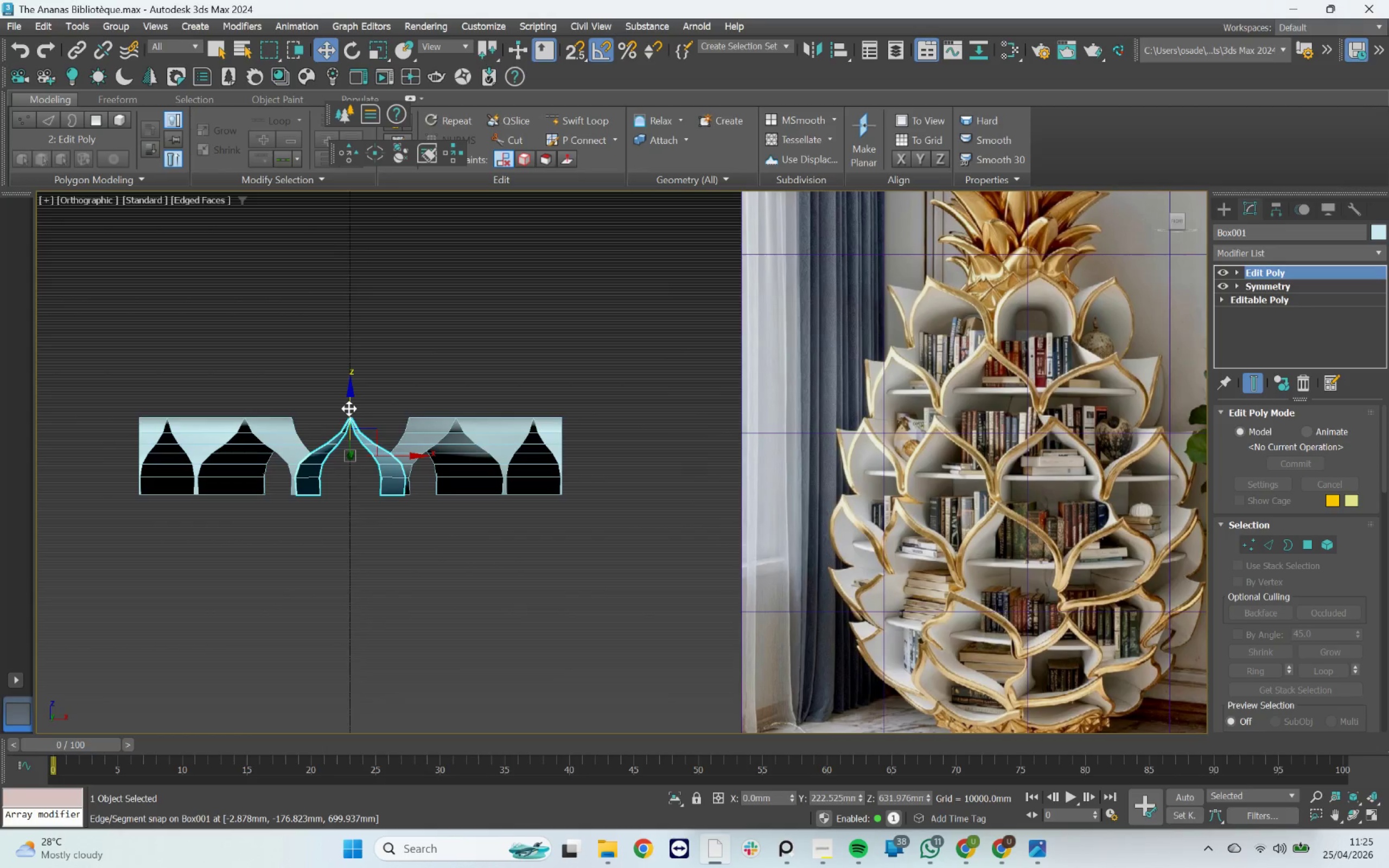 
hold_key(key=ShiftLeft, duration=8.08)
left_click_drag(start_coordinate=[349, 408], to_coordinate=[341, 316])
 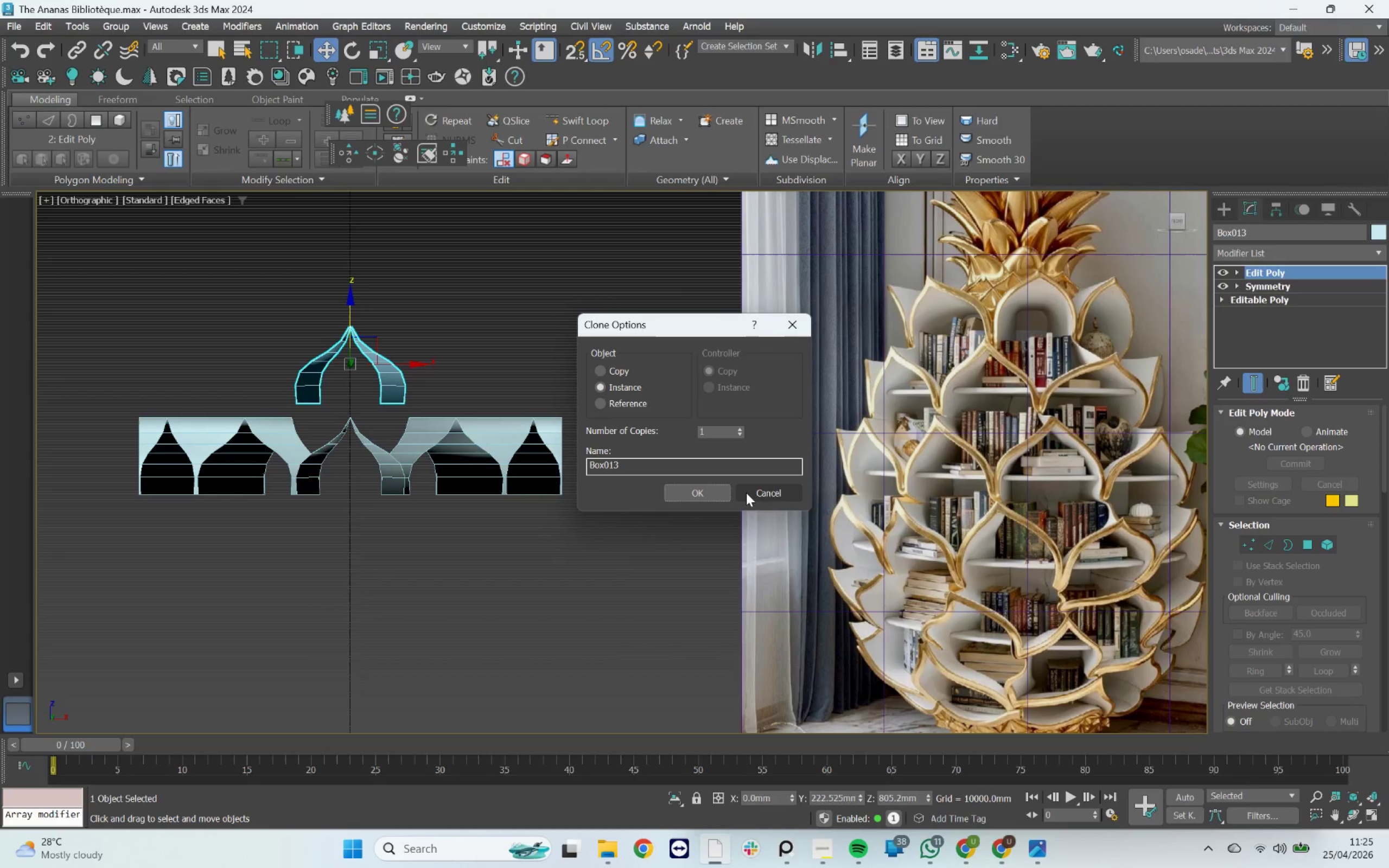 
wait(7.11)
 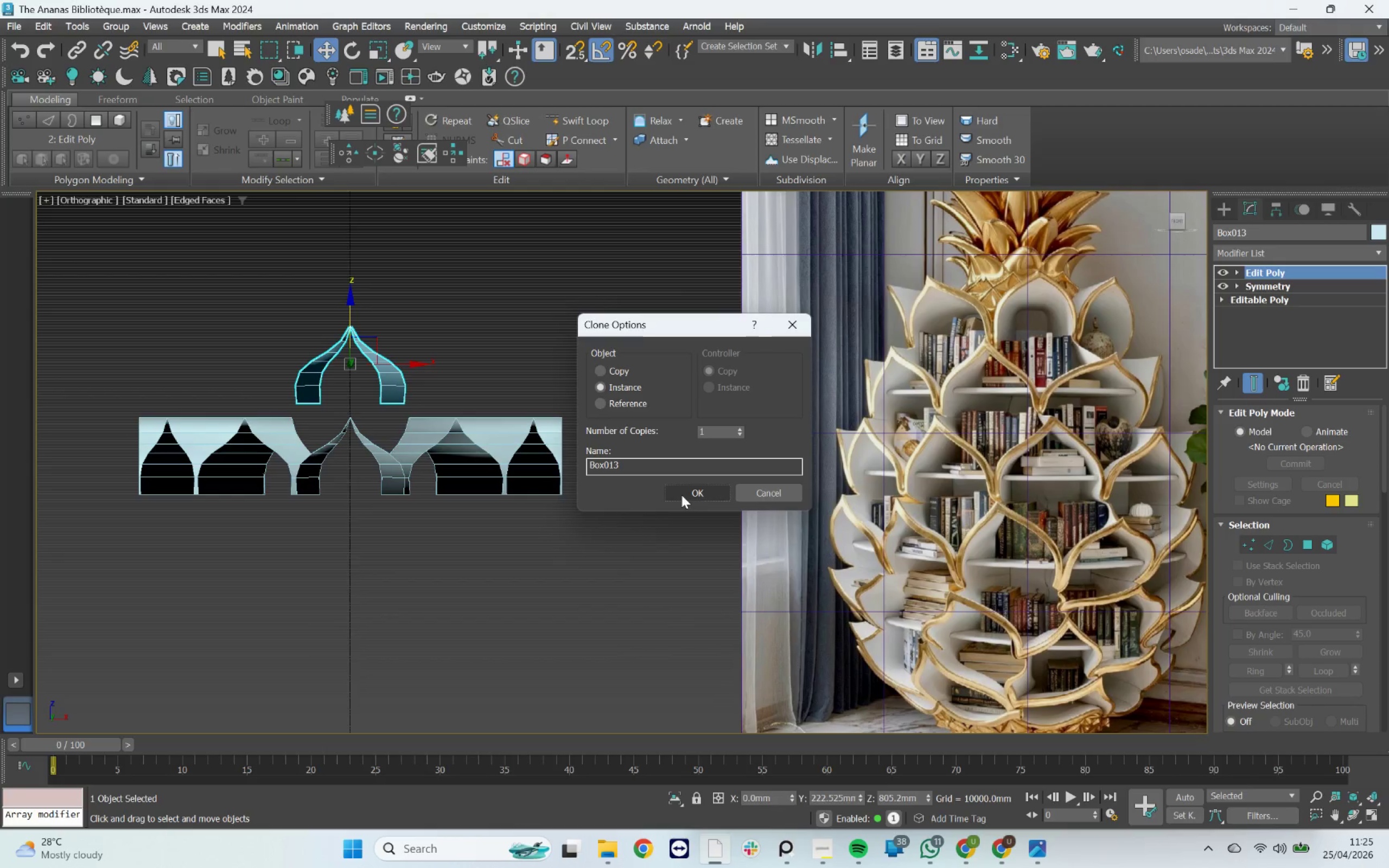 
left_click([597, 373])
 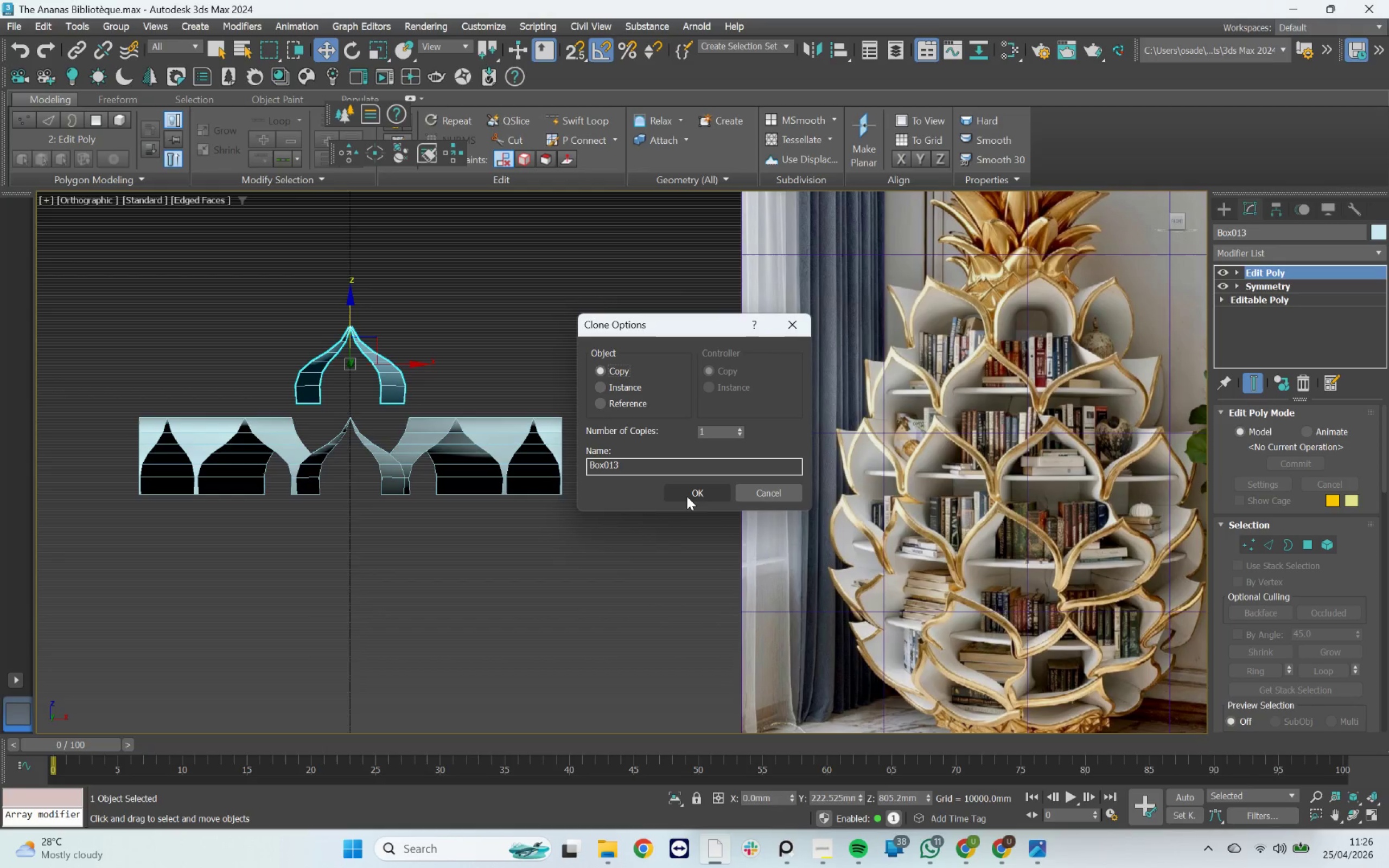 
left_click([687, 494])
 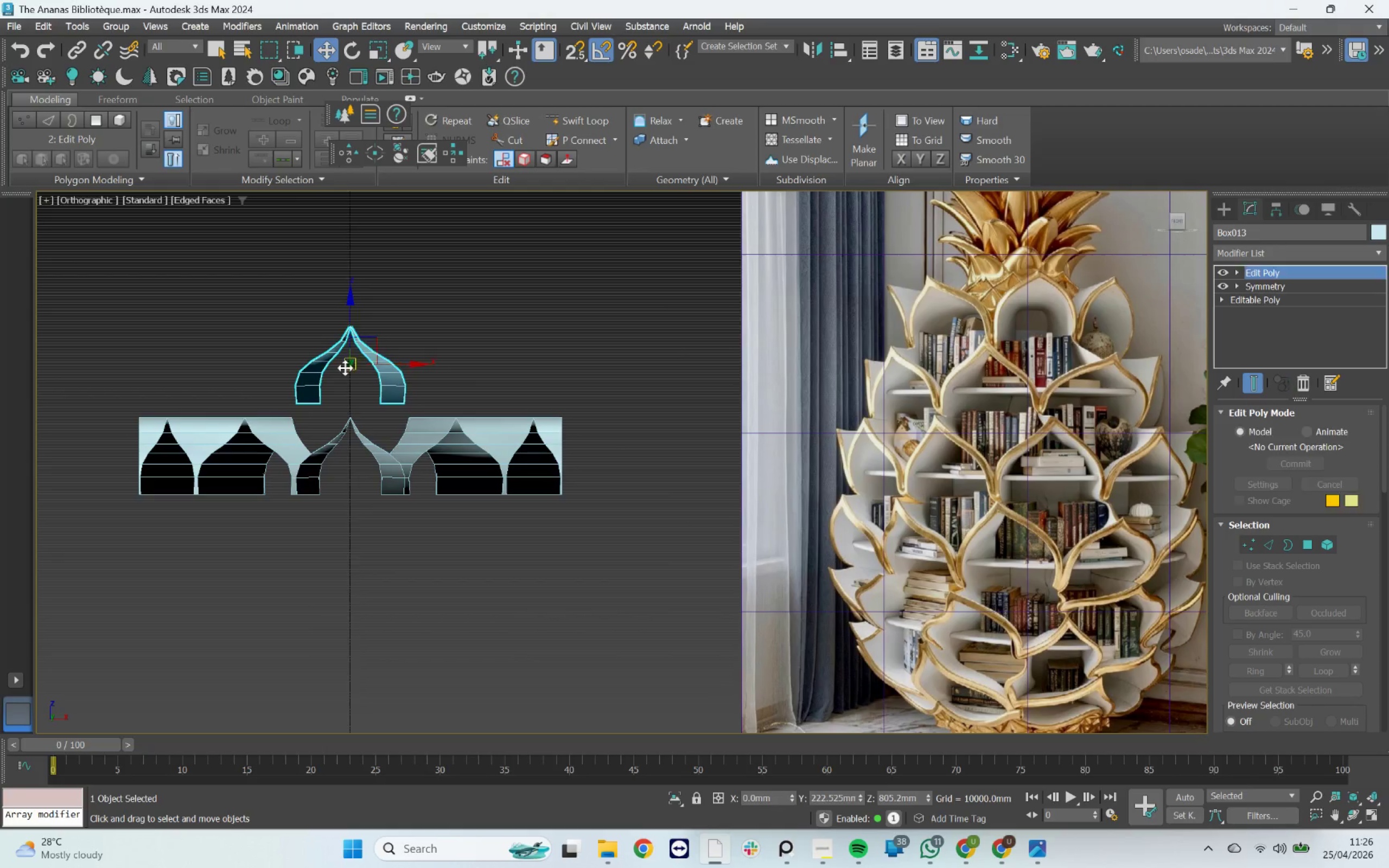 
scroll: coordinate [333, 378], scroll_direction: up, amount: 2.0
 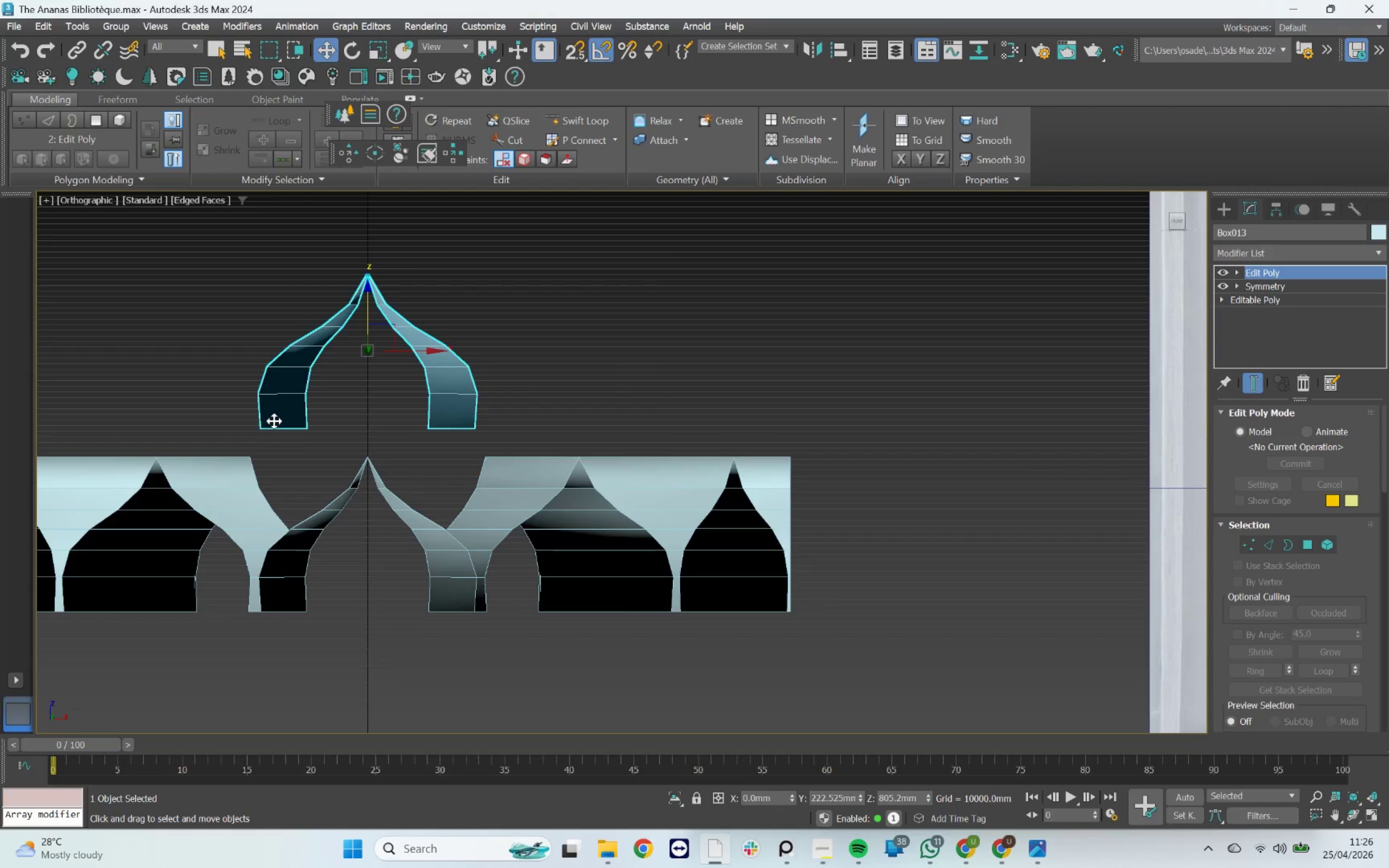 
key(S)
 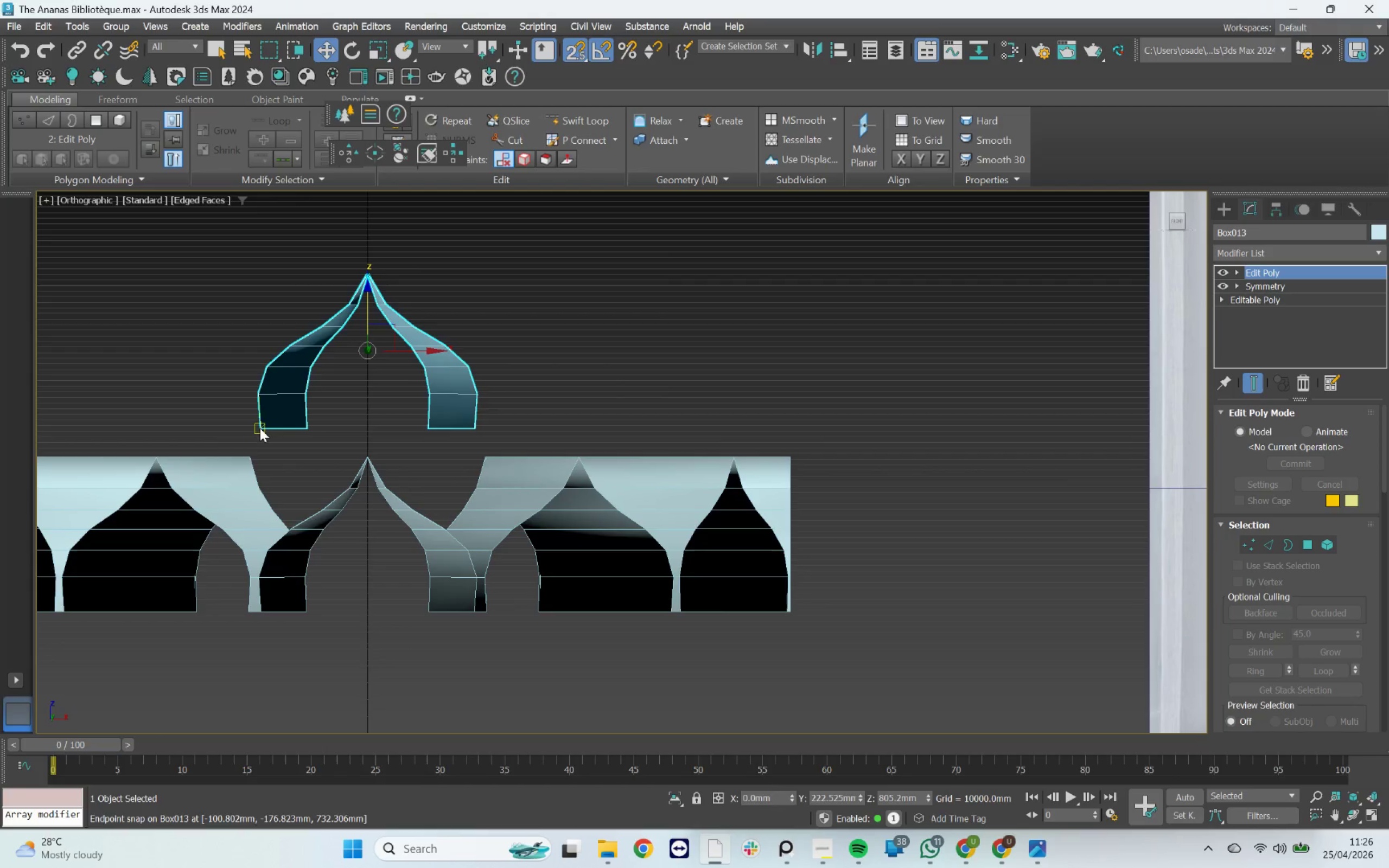 
key(G)
 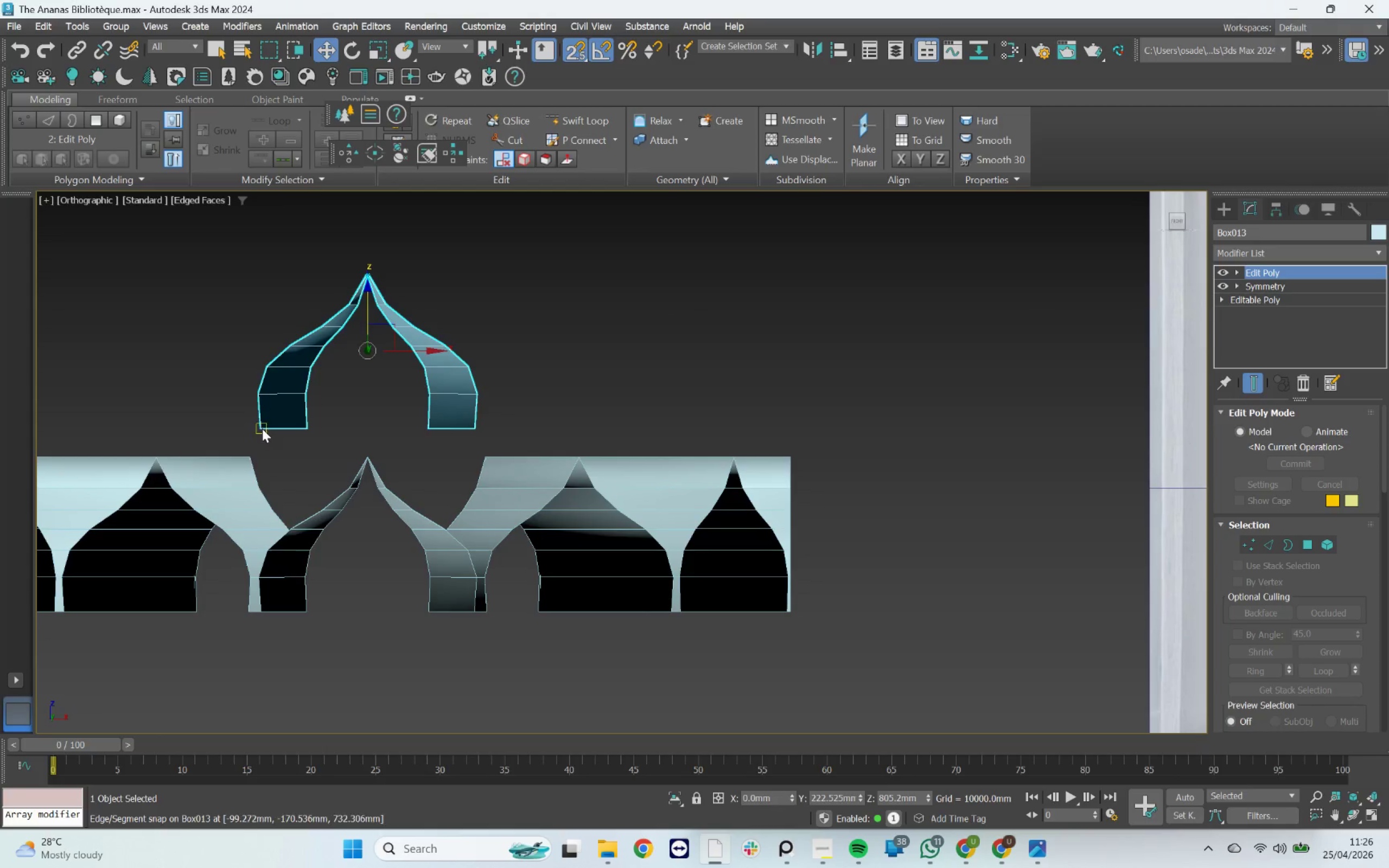 
left_click_drag(start_coordinate=[261, 427], to_coordinate=[254, 450])
 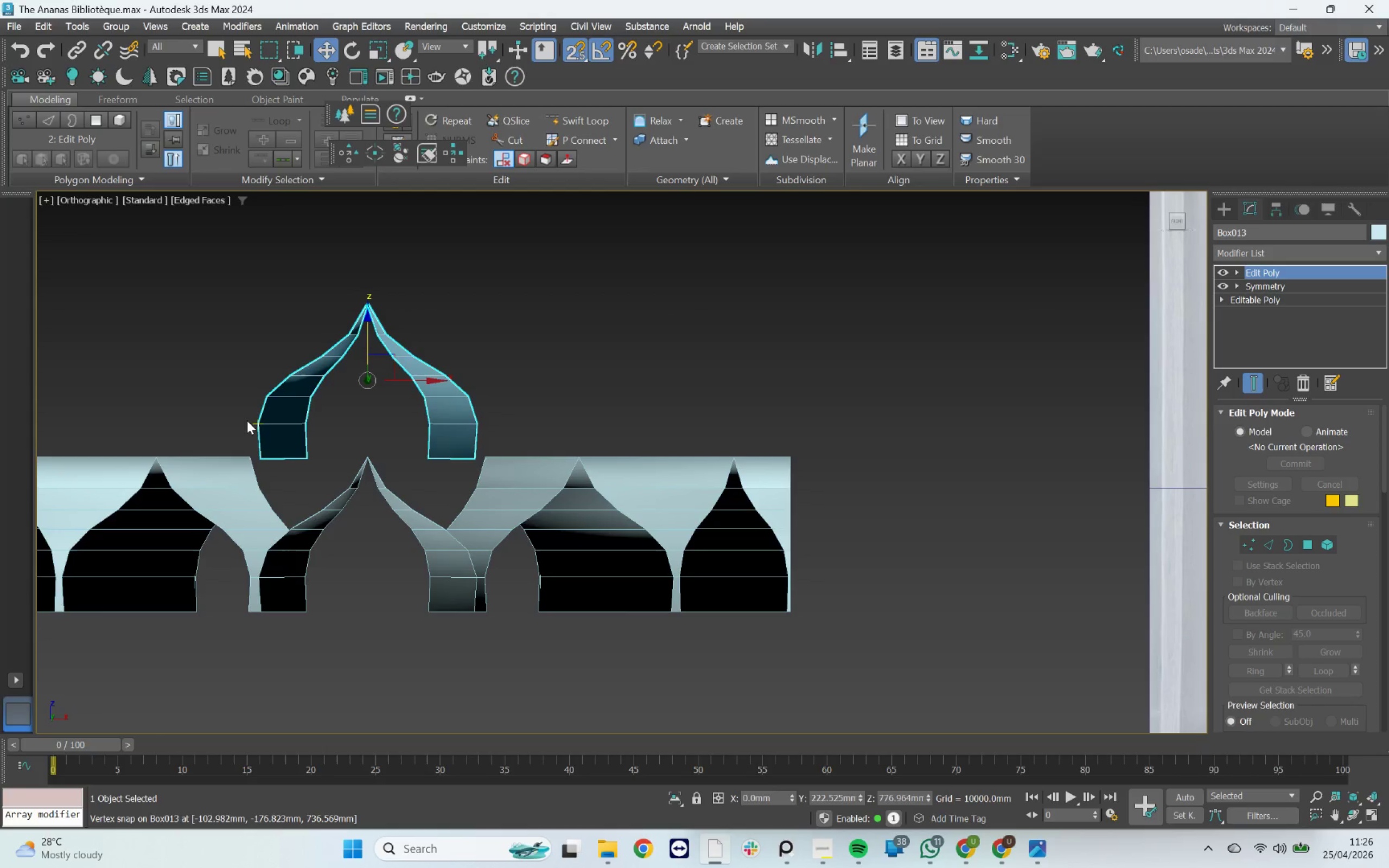 
scroll: coordinate [271, 422], scroll_direction: down, amount: 3.0
 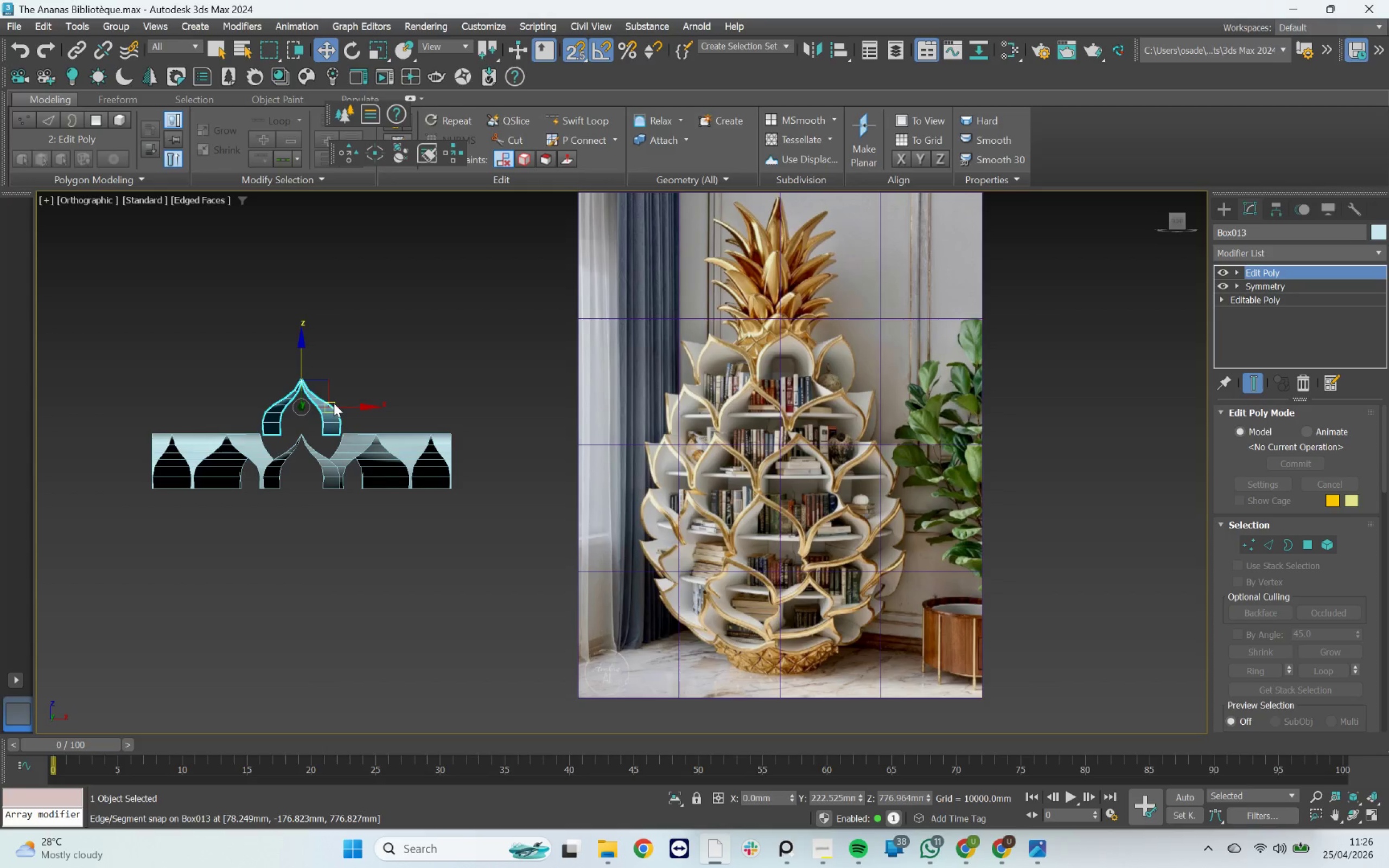 
hold_key(key=AltLeft, duration=5.14)
 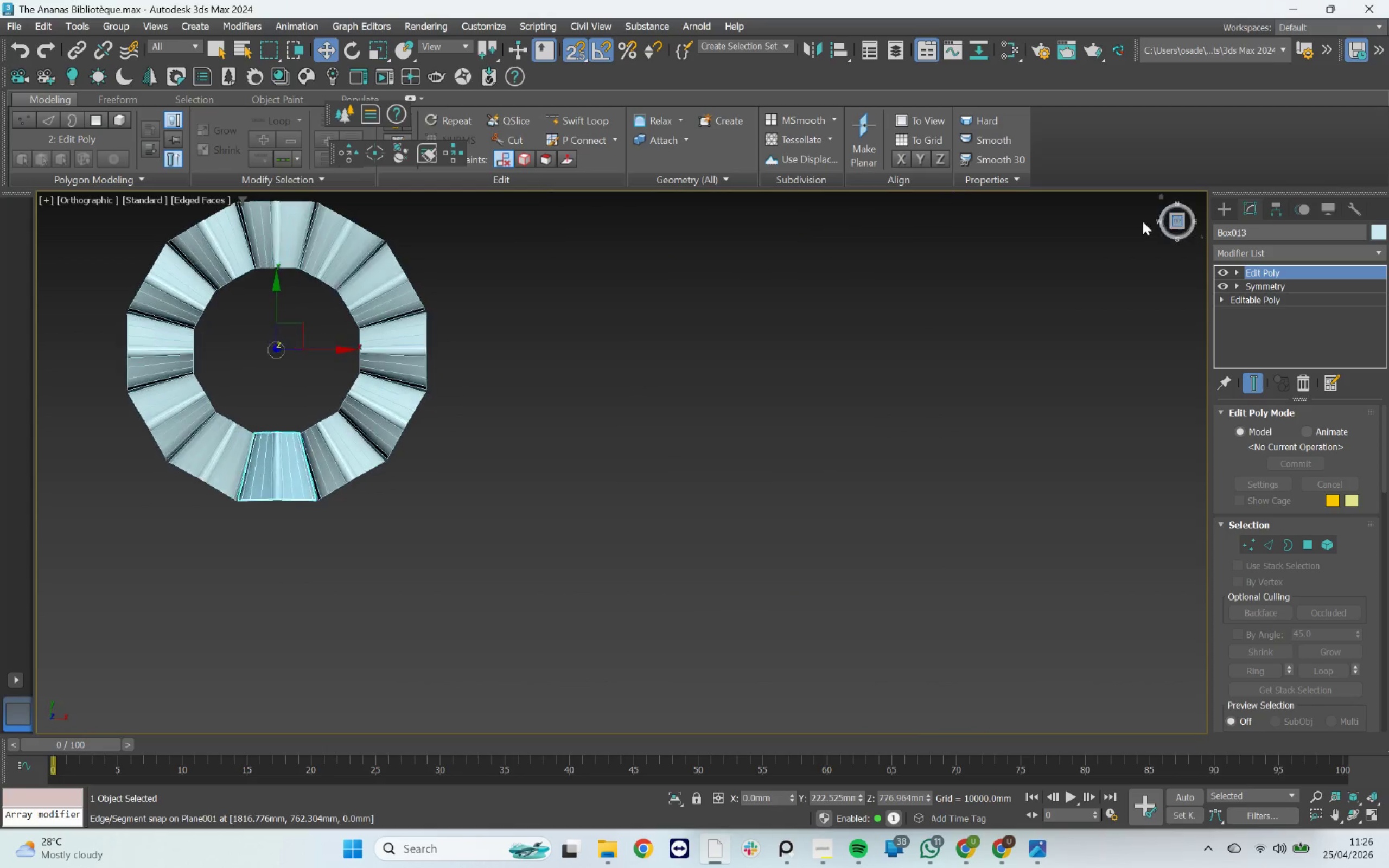 
scroll: coordinate [243, 336], scroll_direction: up, amount: 2.0
 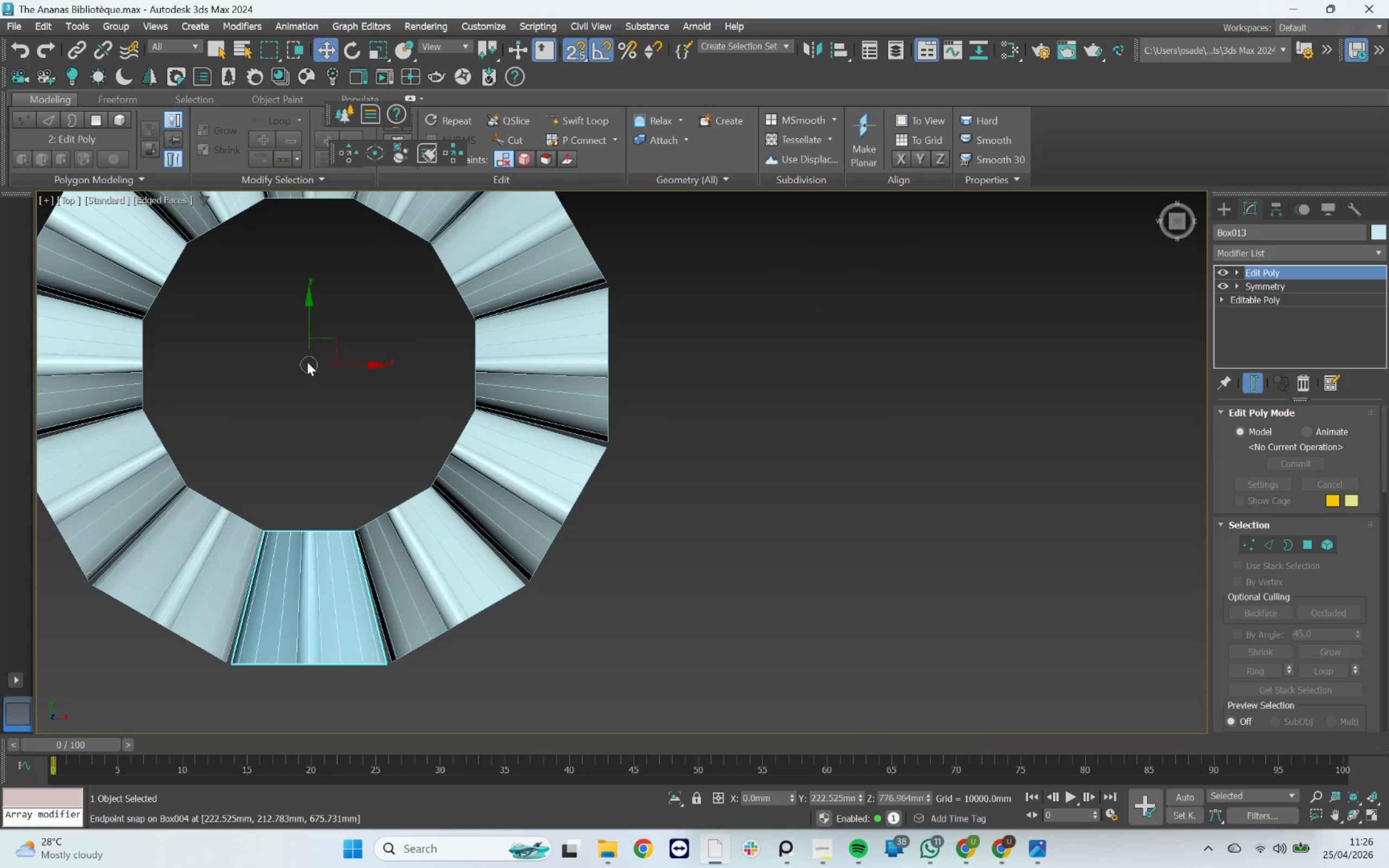 
key(E)
 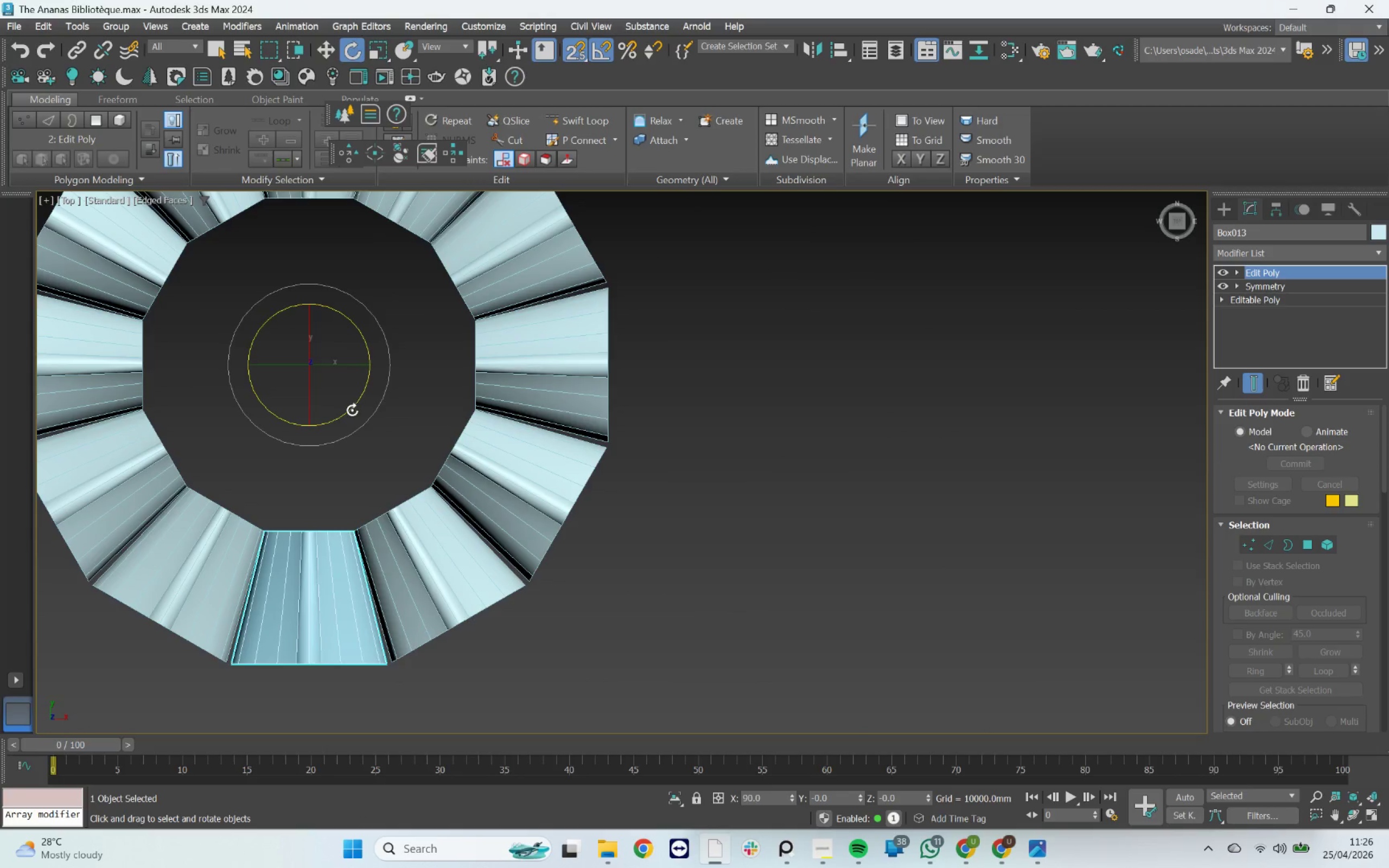 
left_click_drag(start_coordinate=[352, 410], to_coordinate=[360, 407])
 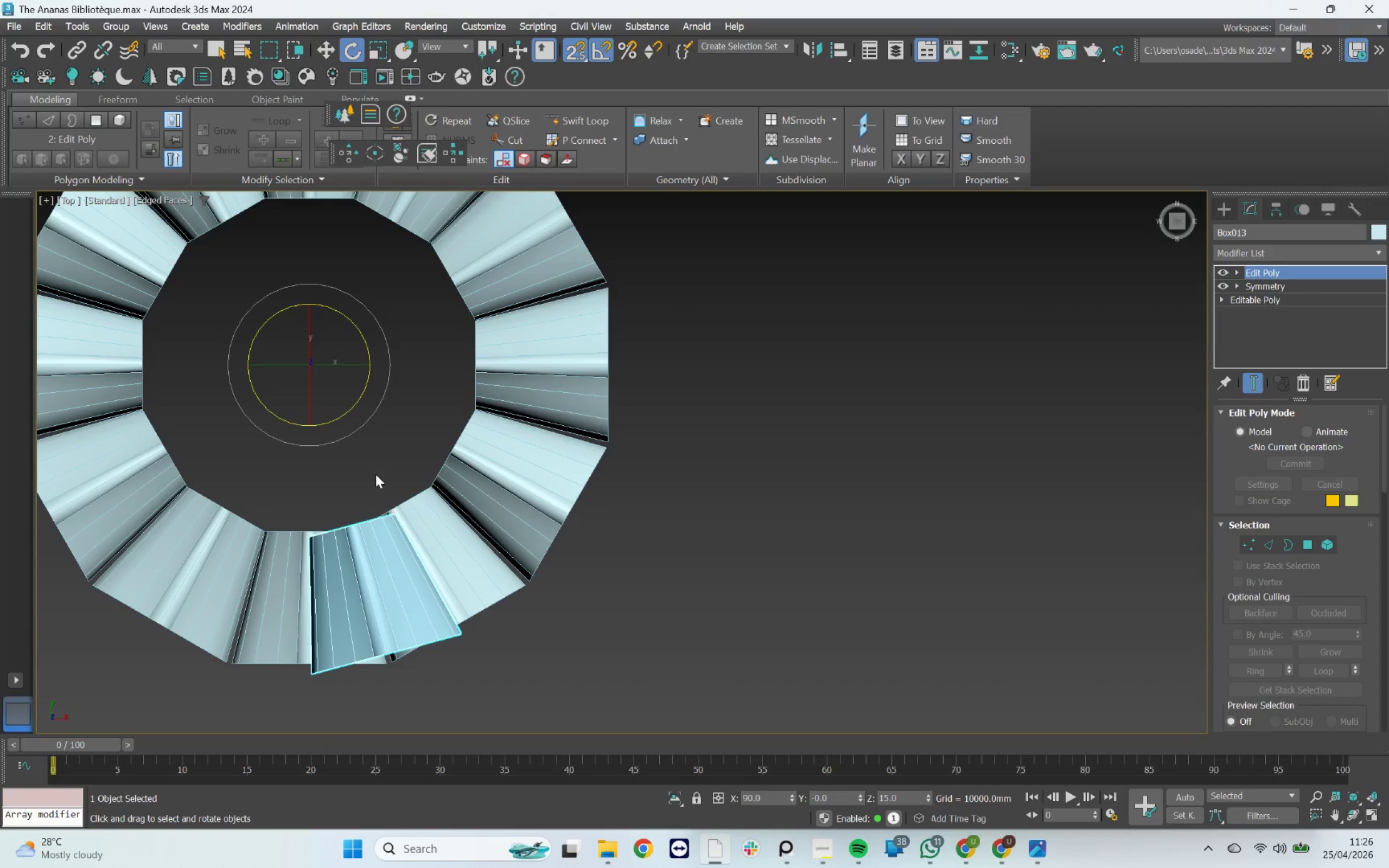 
scroll: coordinate [376, 475], scroll_direction: down, amount: 3.0
 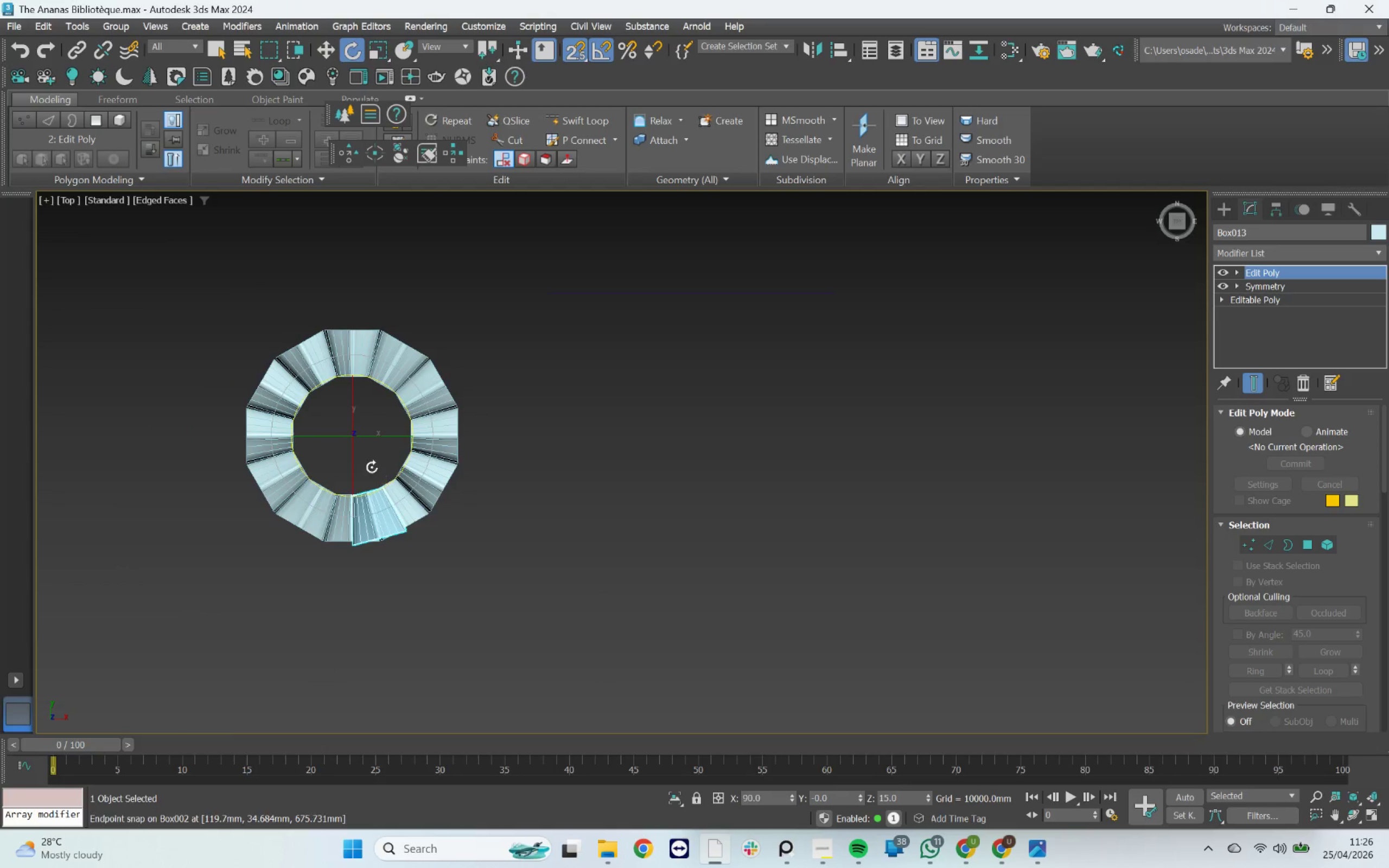 
scroll: coordinate [347, 425], scroll_direction: up, amount: 2.0
 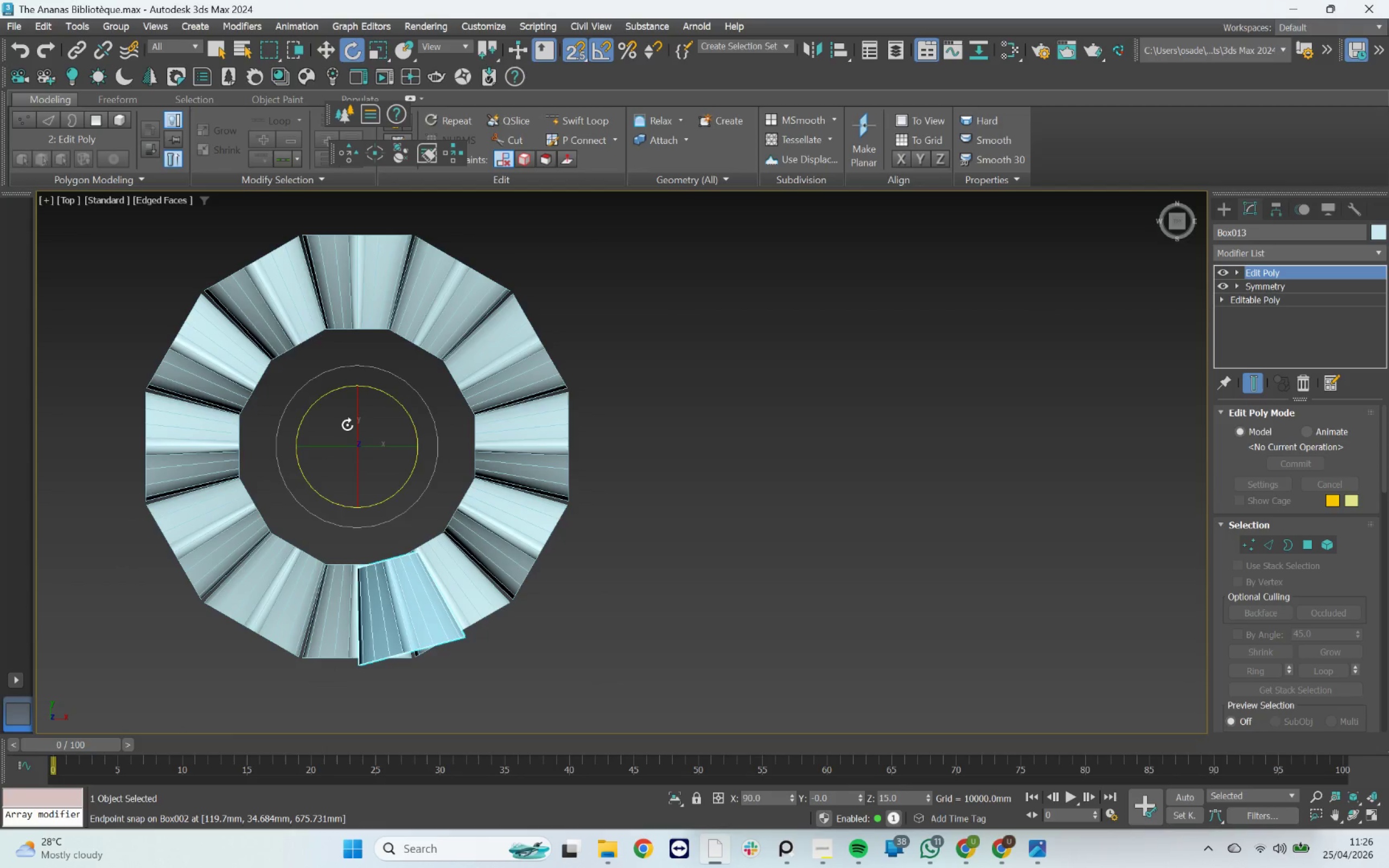 
scroll: coordinate [347, 425], scroll_direction: down, amount: 1.0
 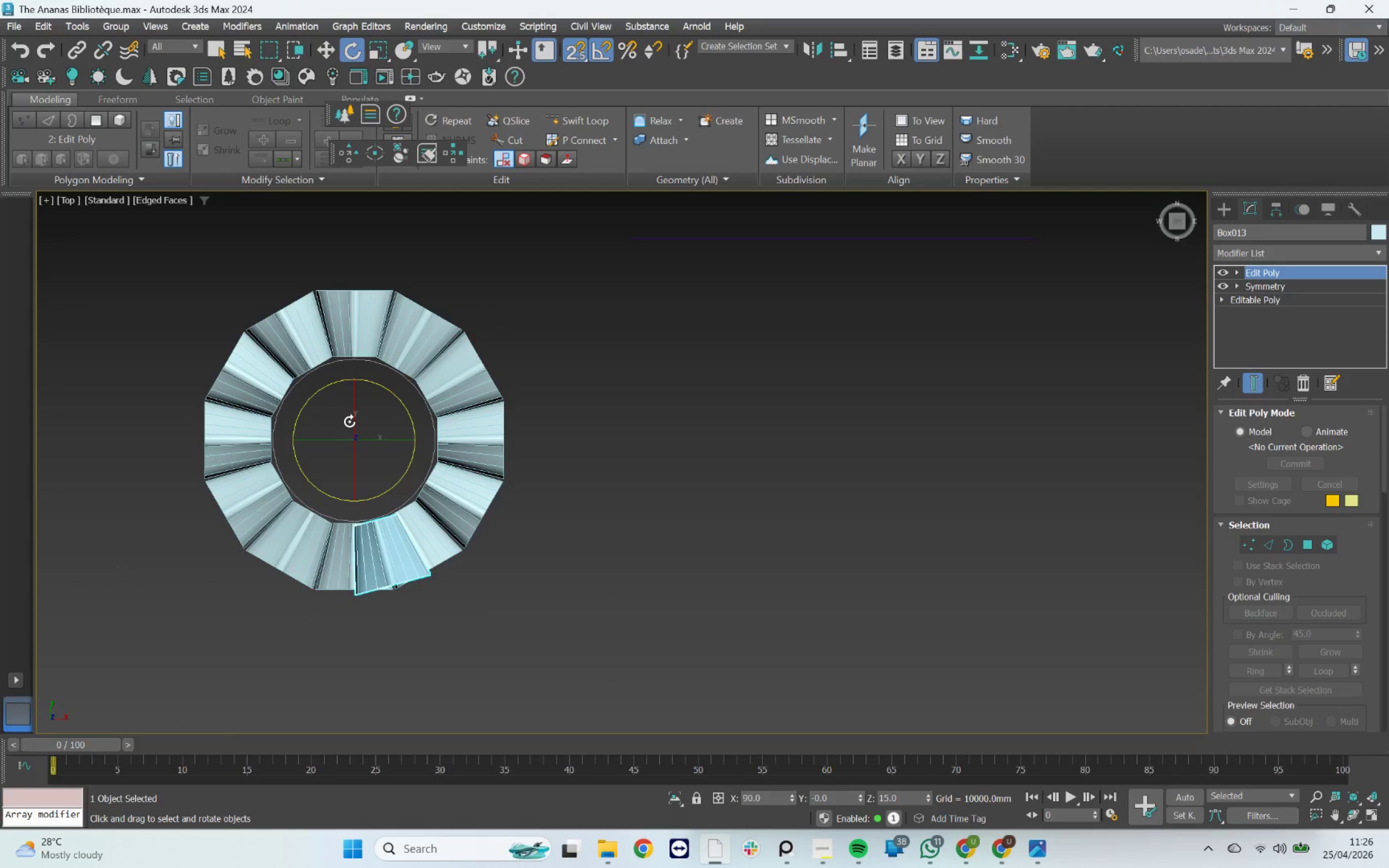 
scroll: coordinate [349, 422], scroll_direction: up, amount: 1.0
 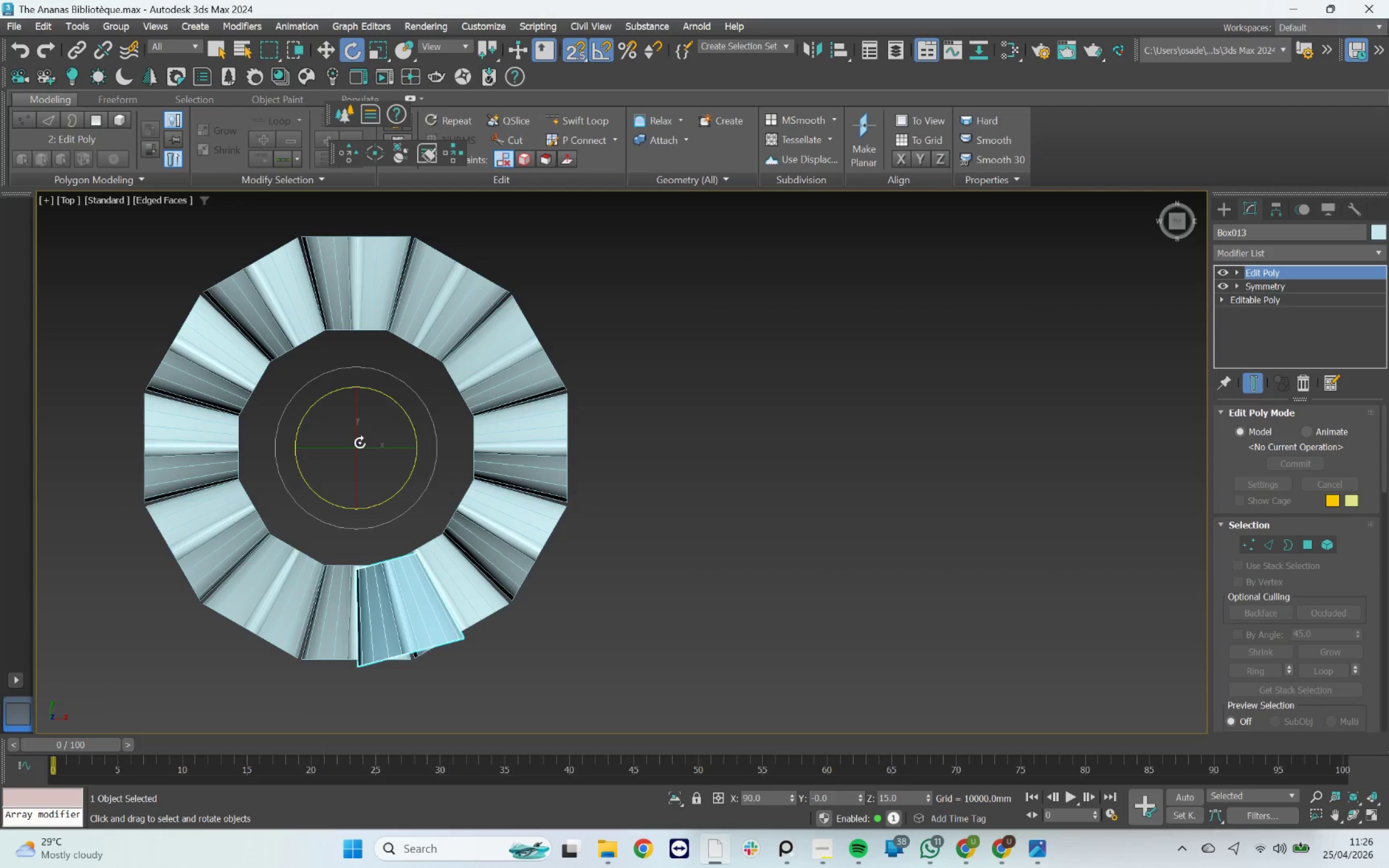 
wait(7.12)
 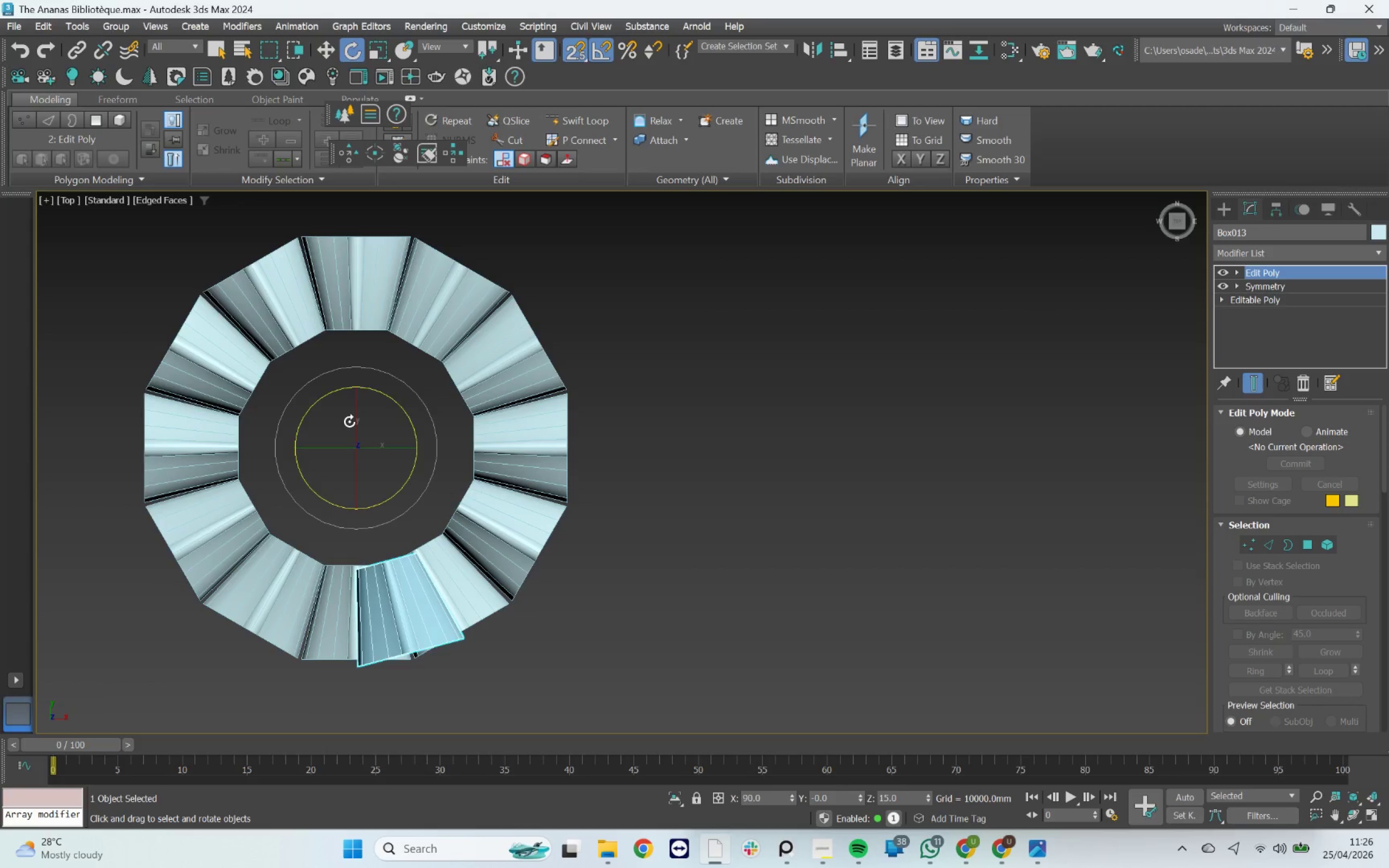 
key(W)
 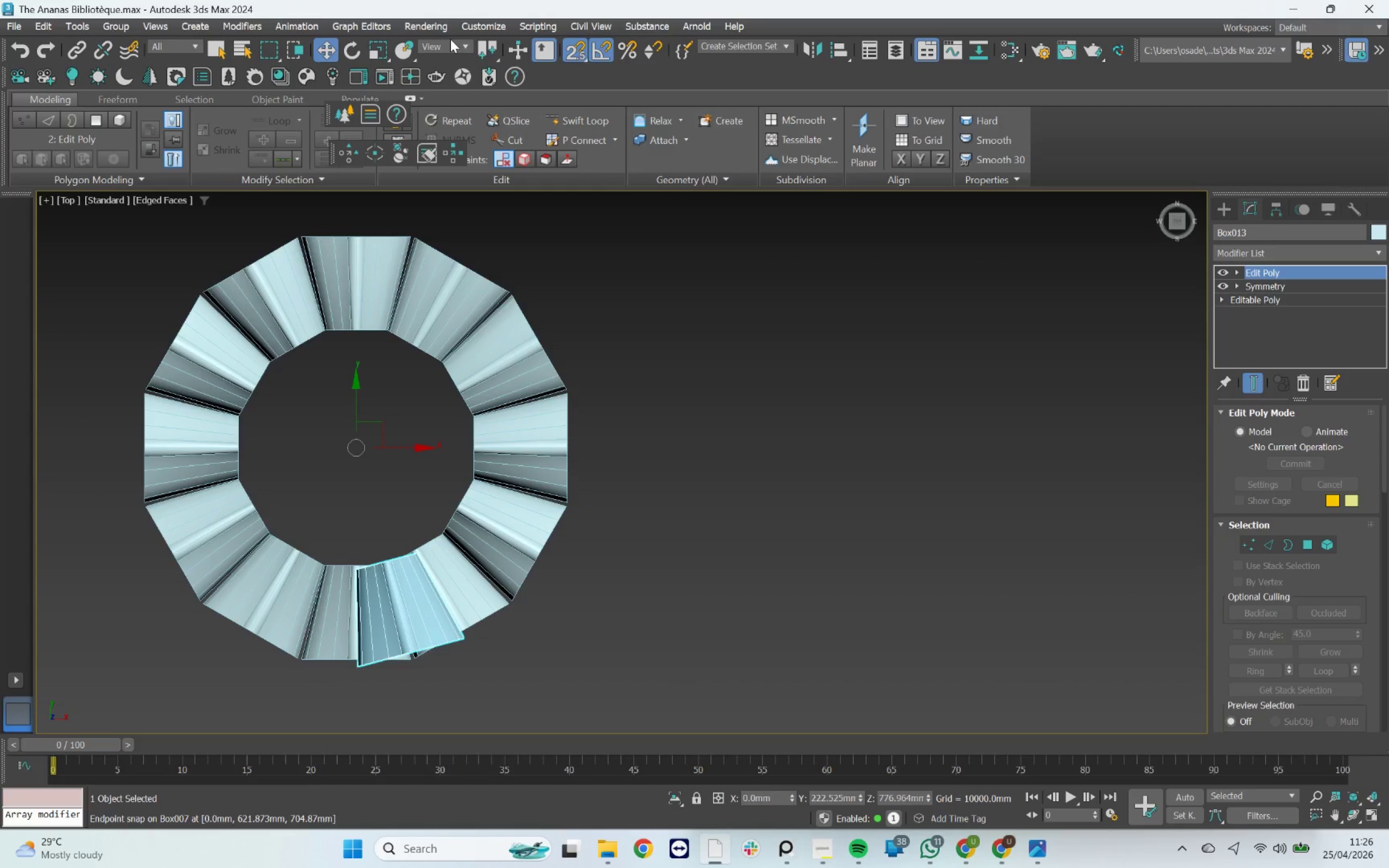 
wait(5.66)
 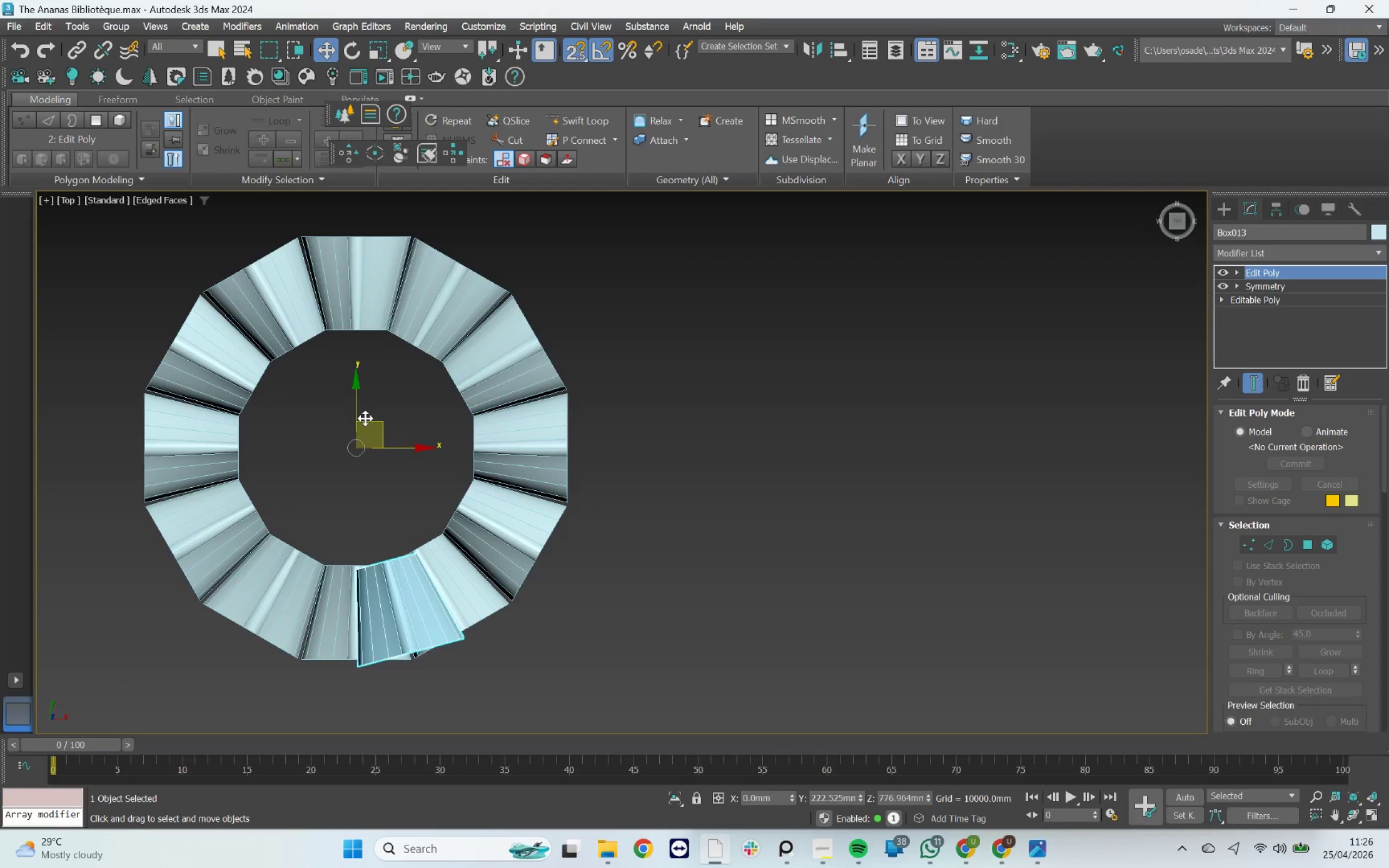 
left_click([428, 104])
 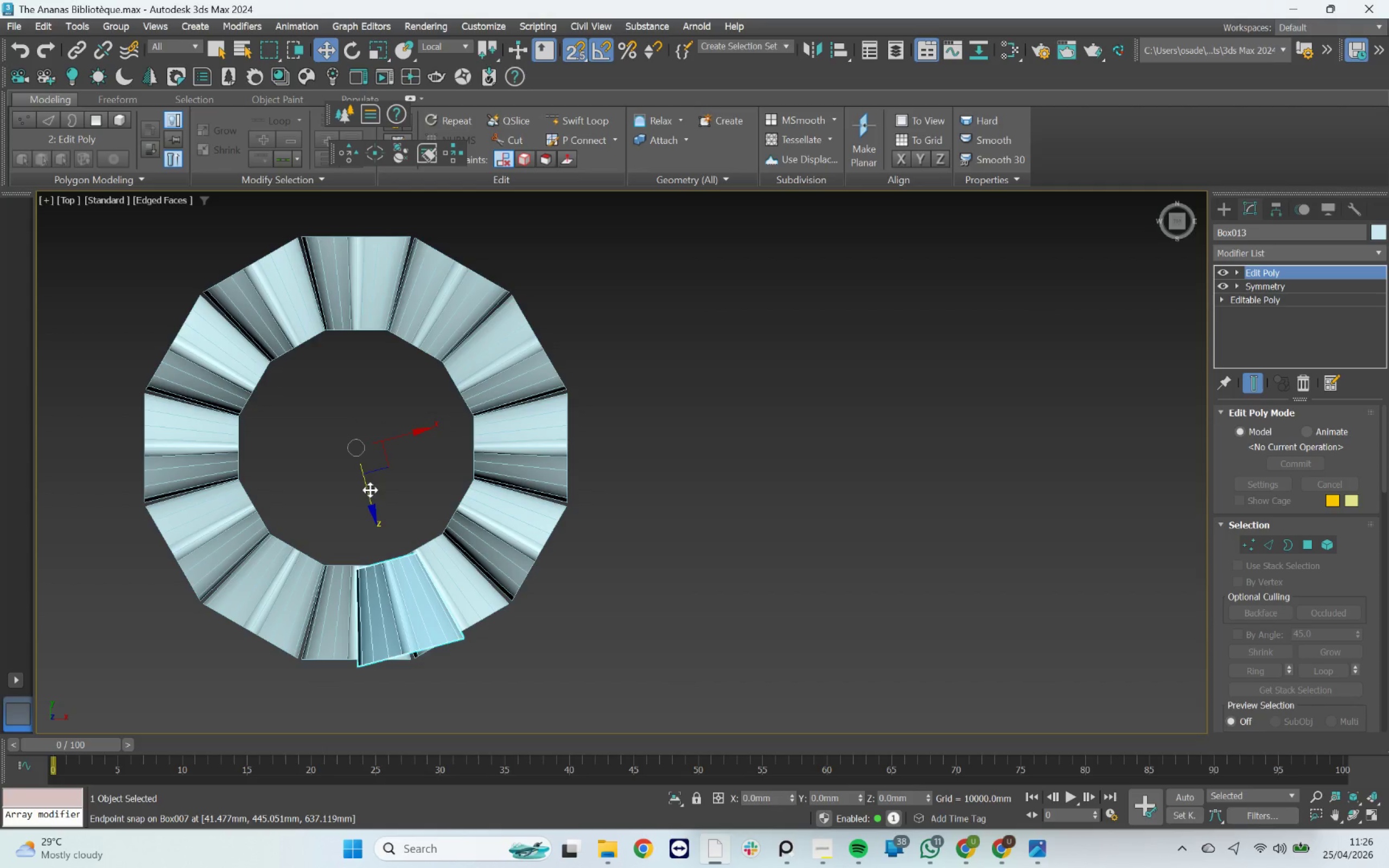 
left_click_drag(start_coordinate=[370, 490], to_coordinate=[346, 400])
 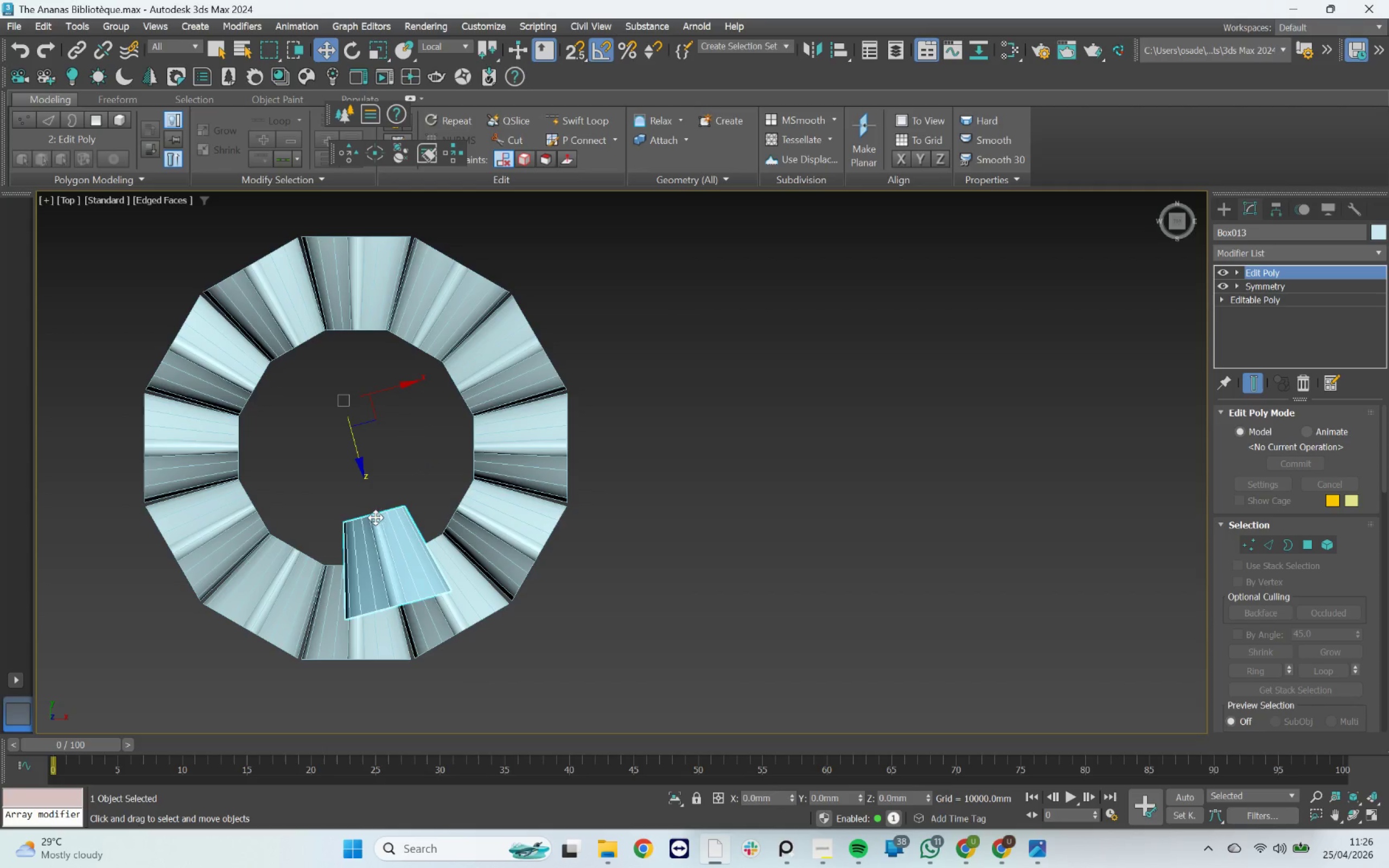 
key(S)
 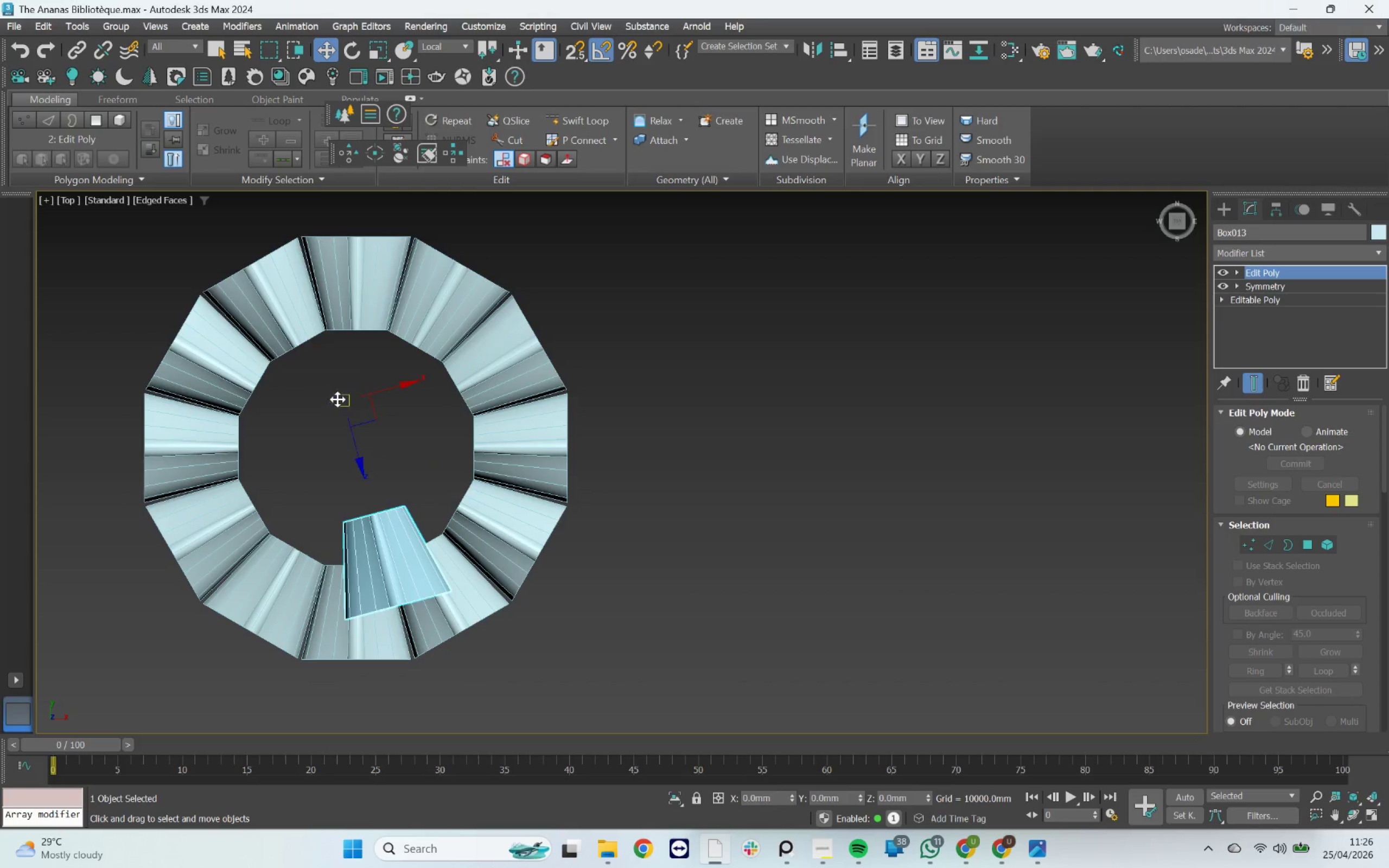 
hold_key(key=AltLeft, duration=1.81)
 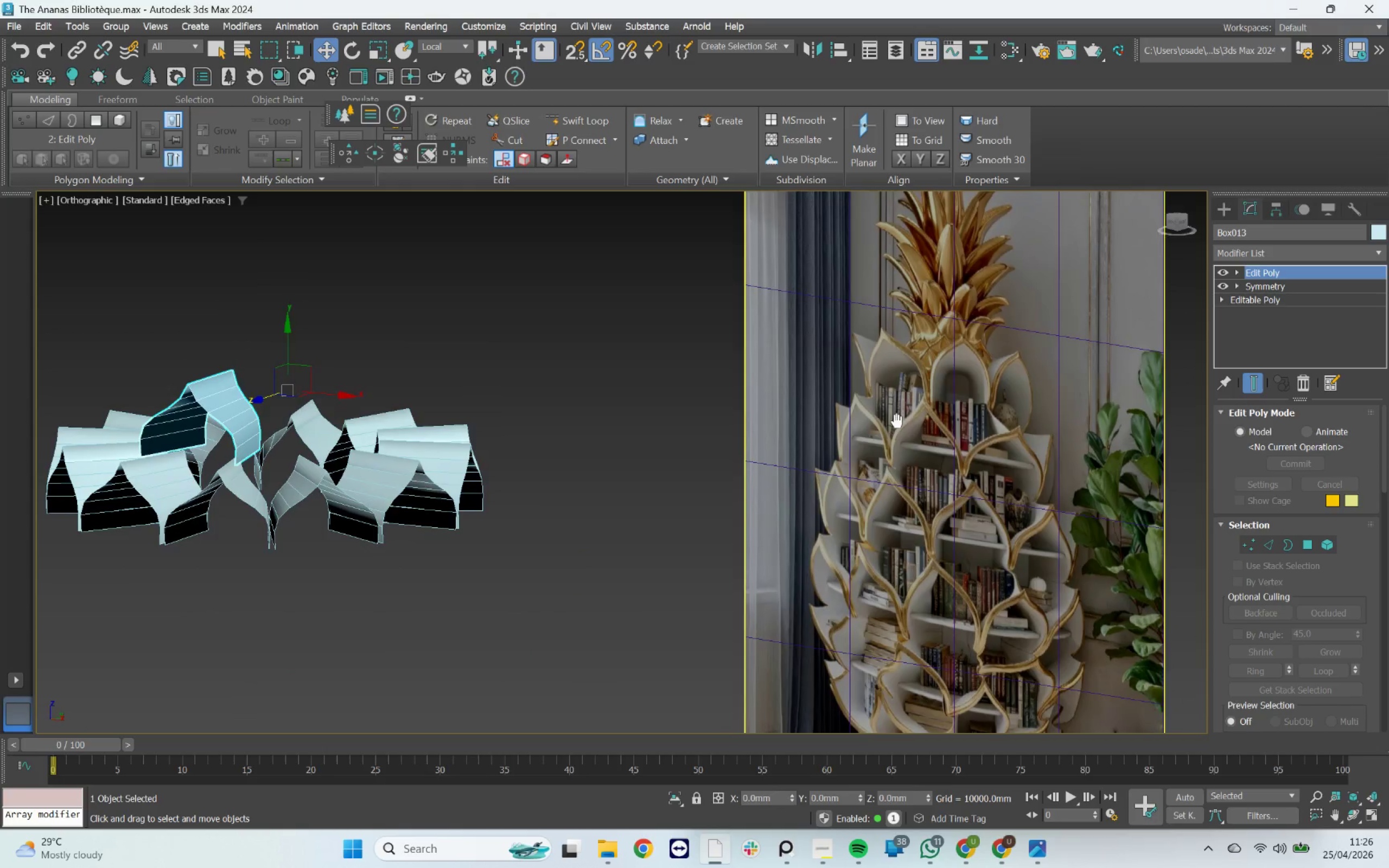 
hold_key(key=AltLeft, duration=0.83)
 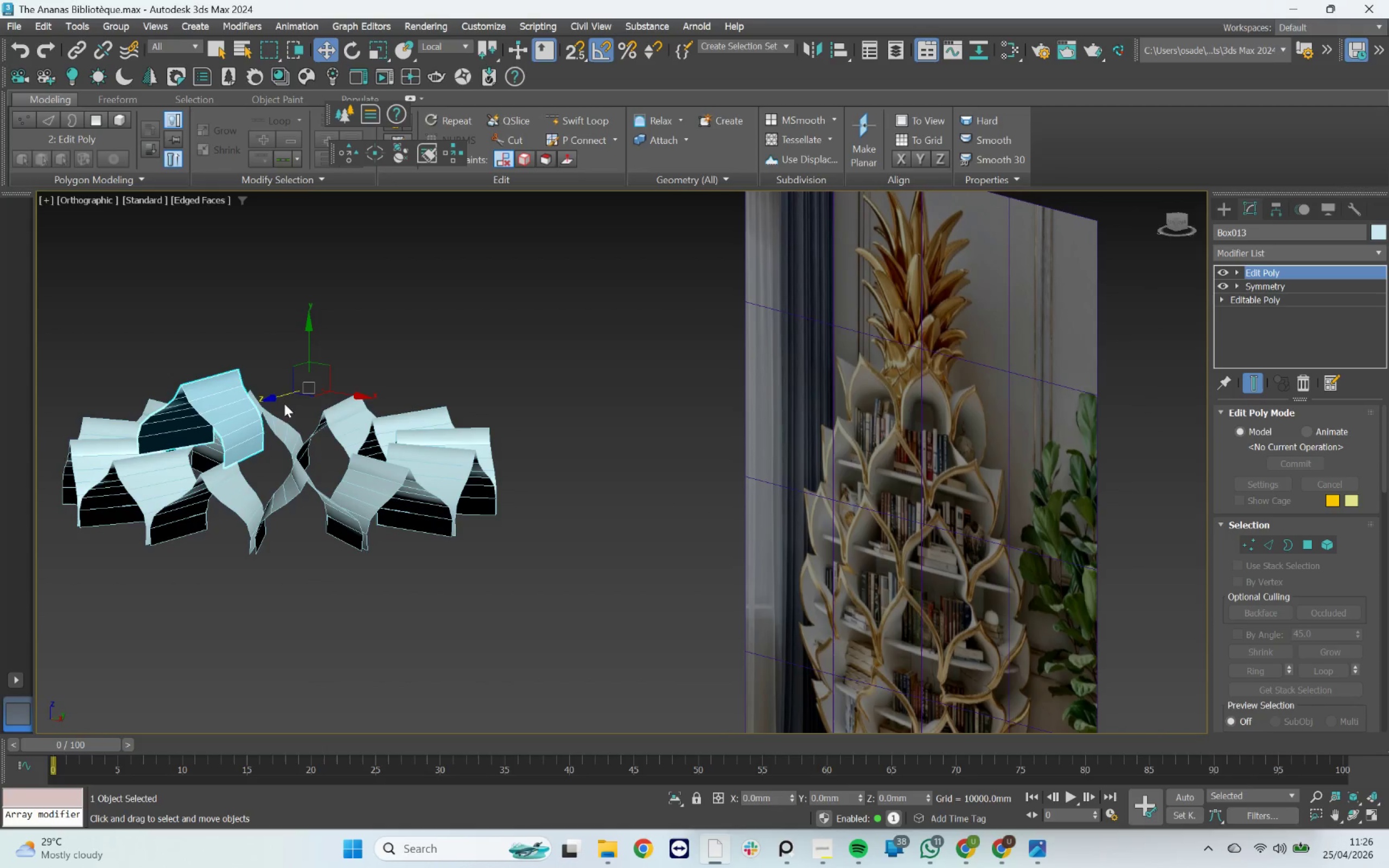 
left_click_drag(start_coordinate=[284, 397], to_coordinate=[270, 401])
 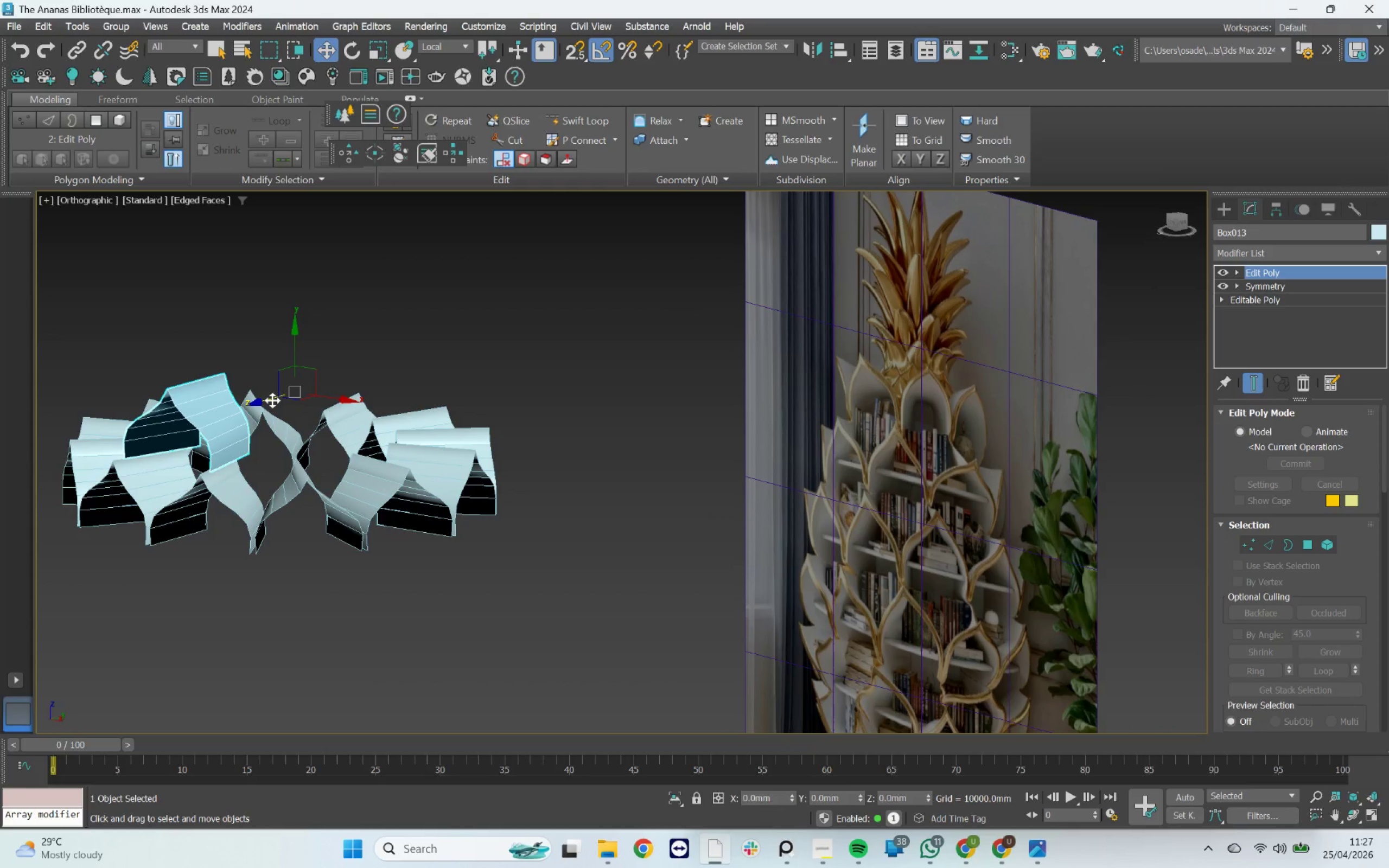 
left_click_drag(start_coordinate=[272, 400], to_coordinate=[278, 392])
 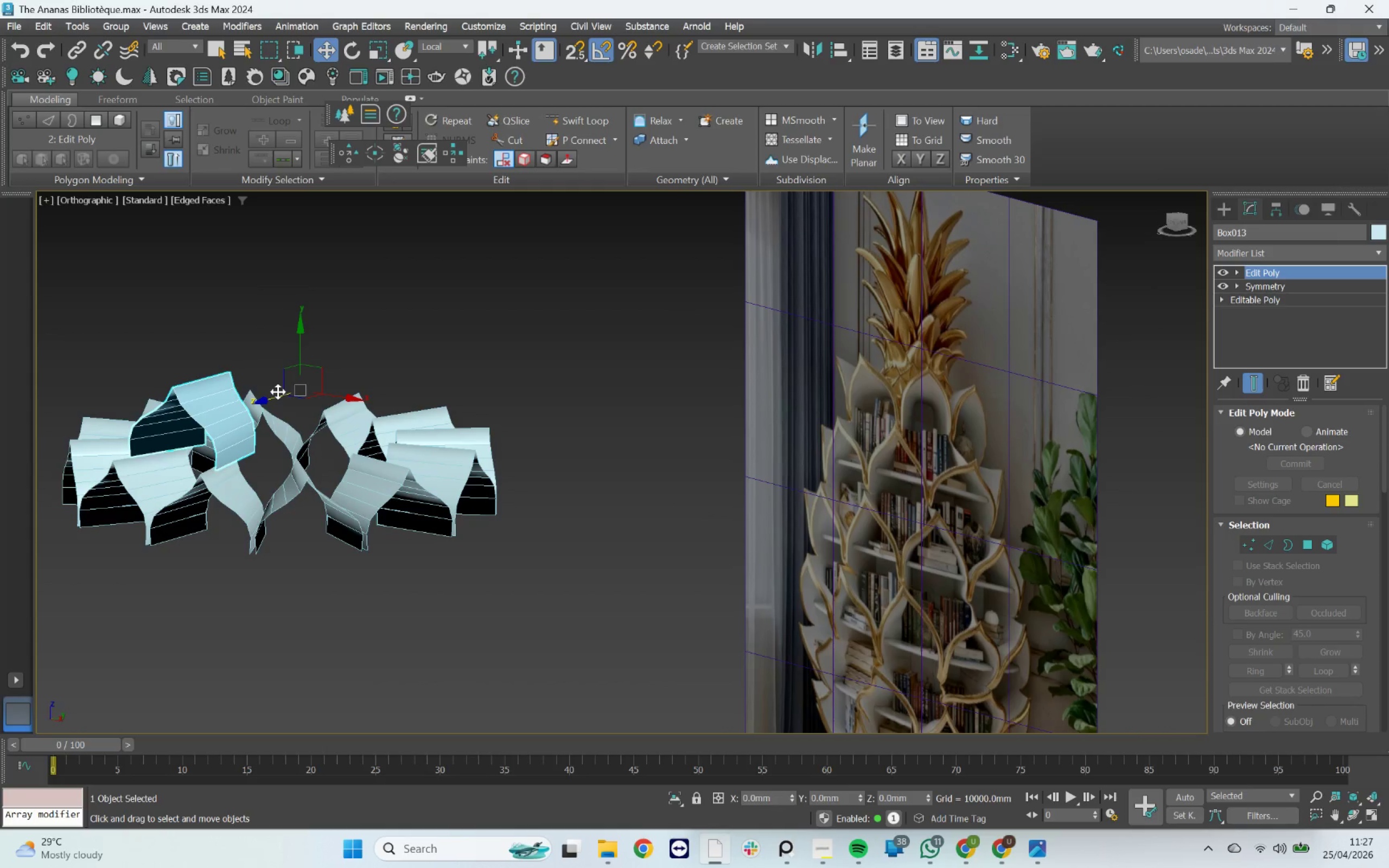 
key(Control+Z)
 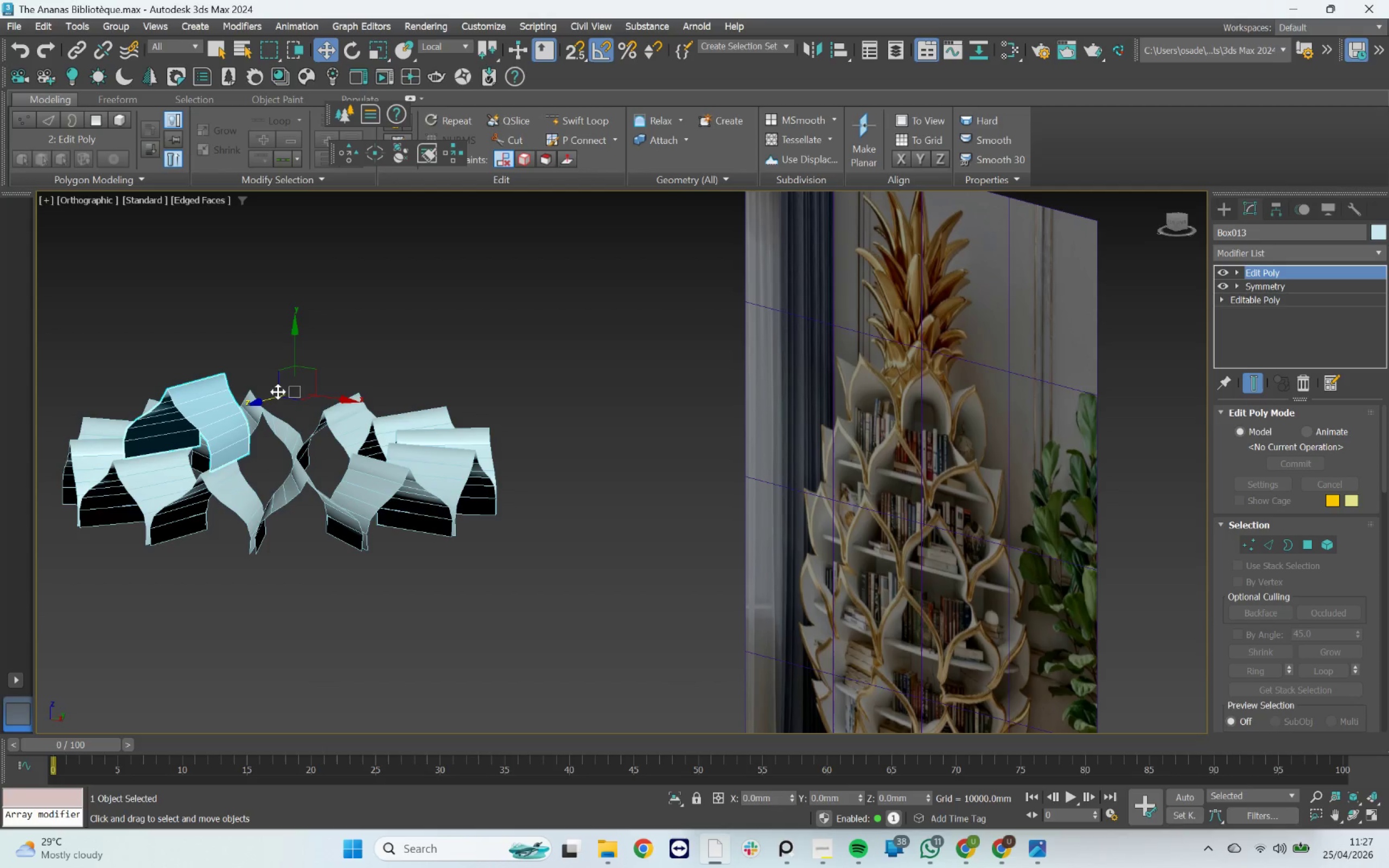 
key(Control+Z)
 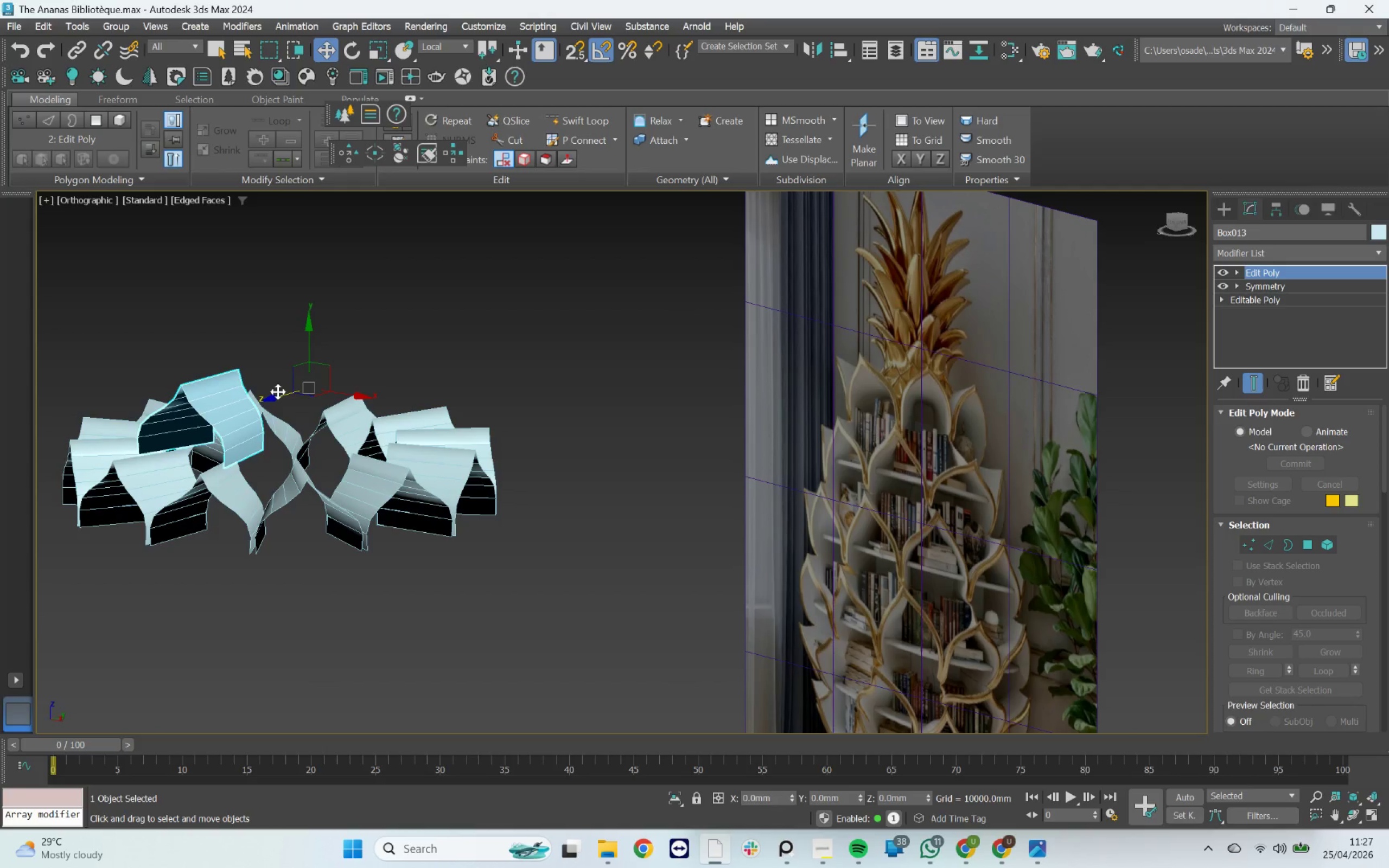 
key(Control+Z)
 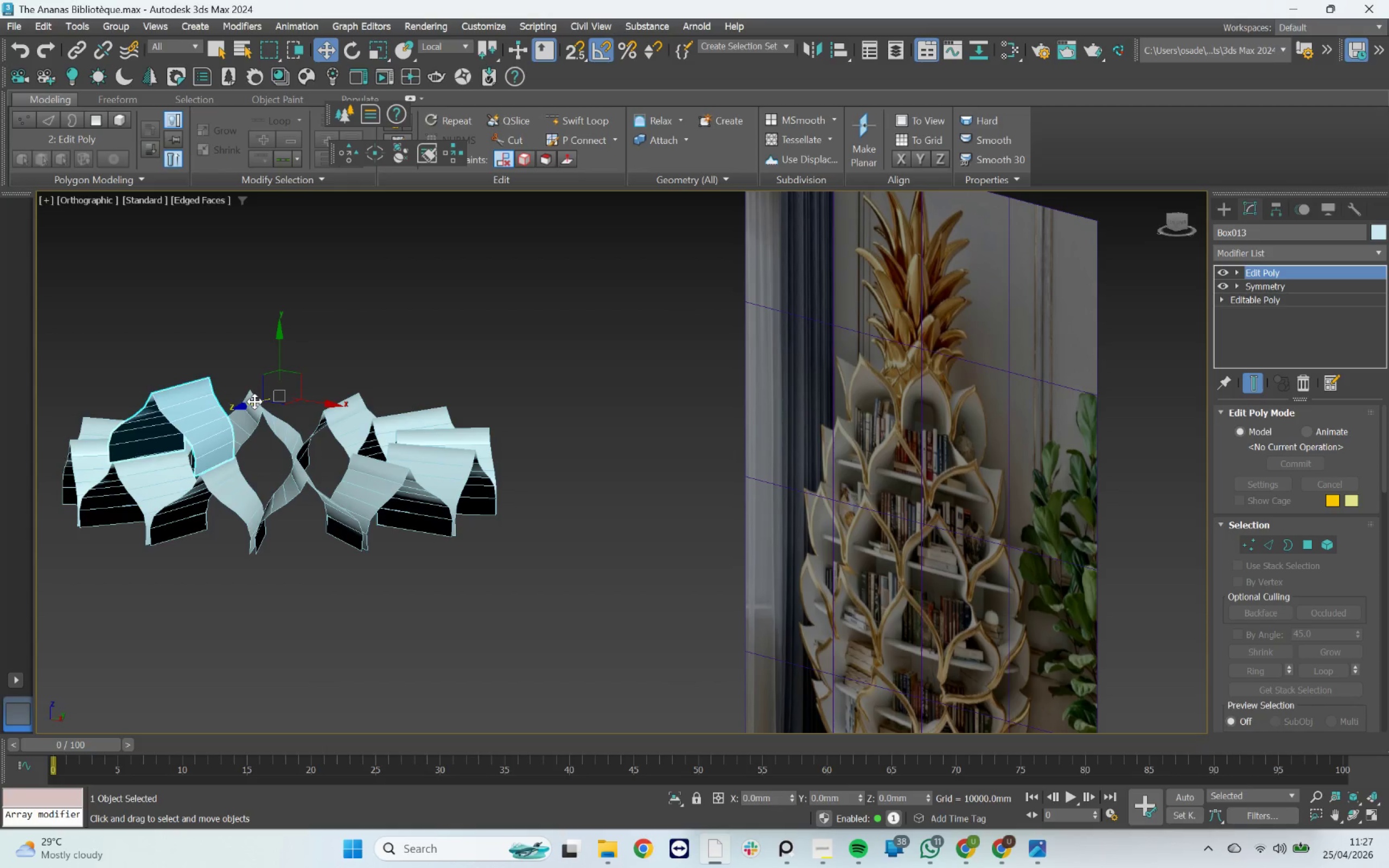 
left_click_drag(start_coordinate=[254, 401], to_coordinate=[271, 396])
 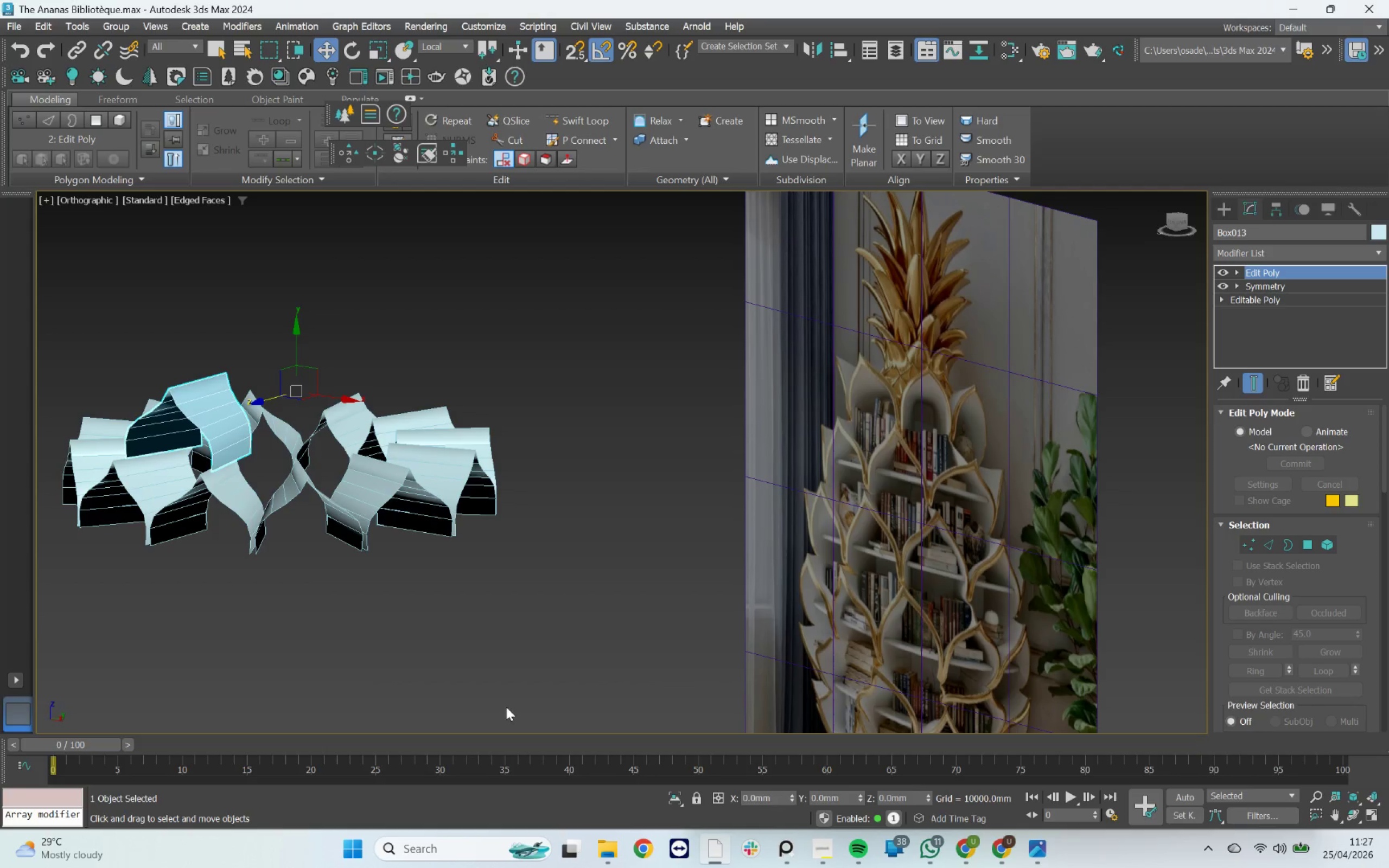 
key(Control+Z)
 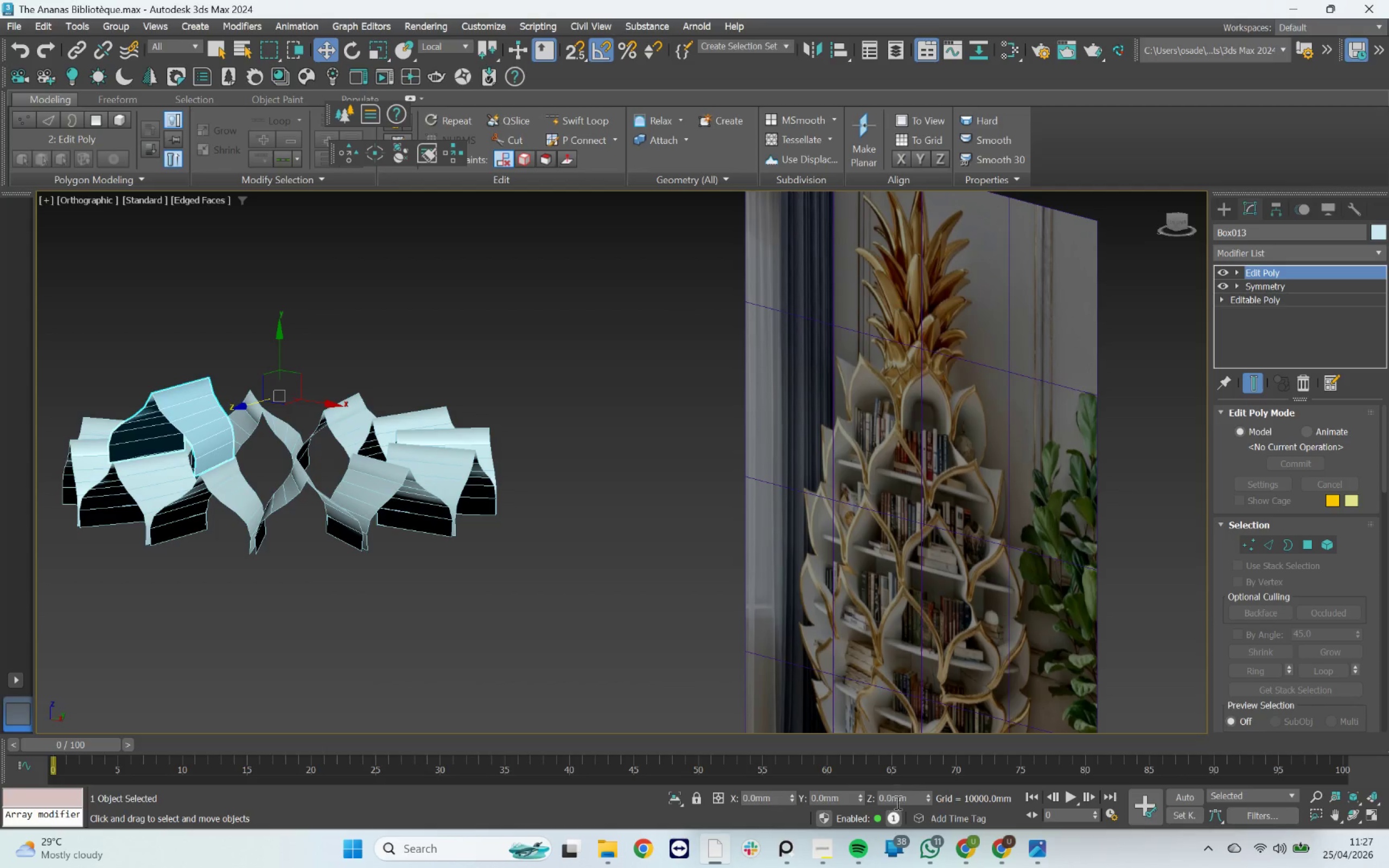 
left_click_drag(start_coordinate=[909, 796], to_coordinate=[843, 783])
 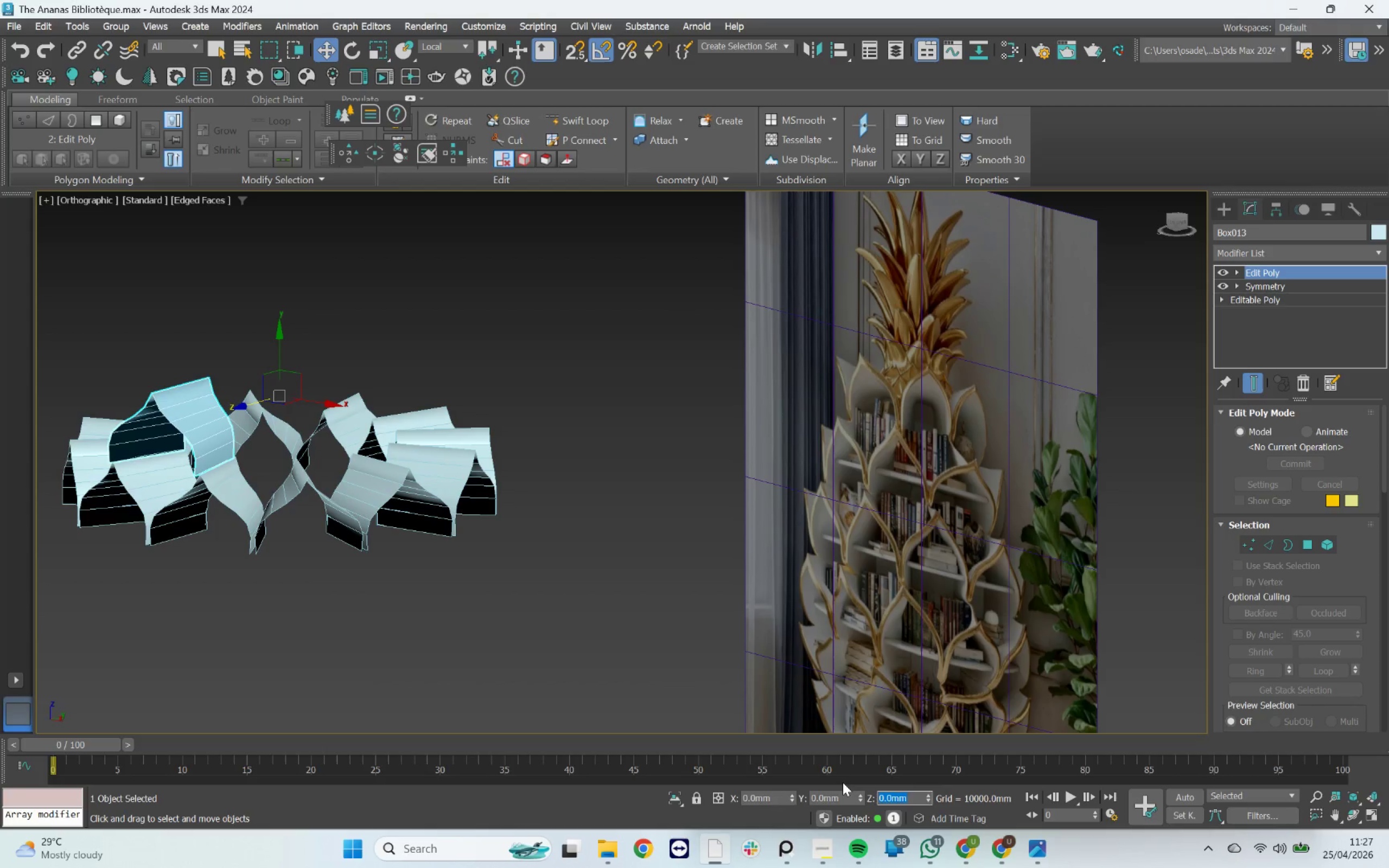 
type(50)
 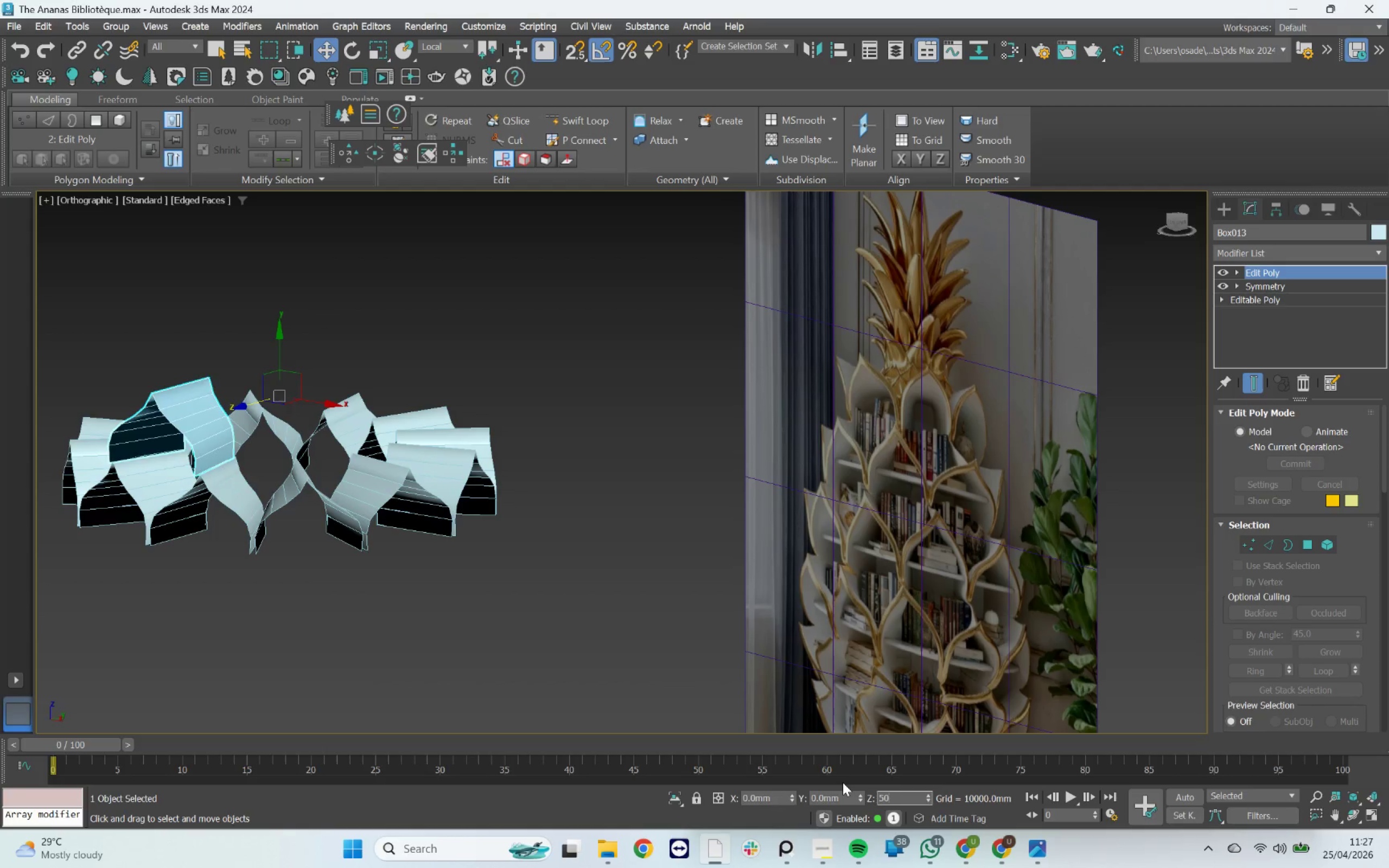 
key(Enter)
 